 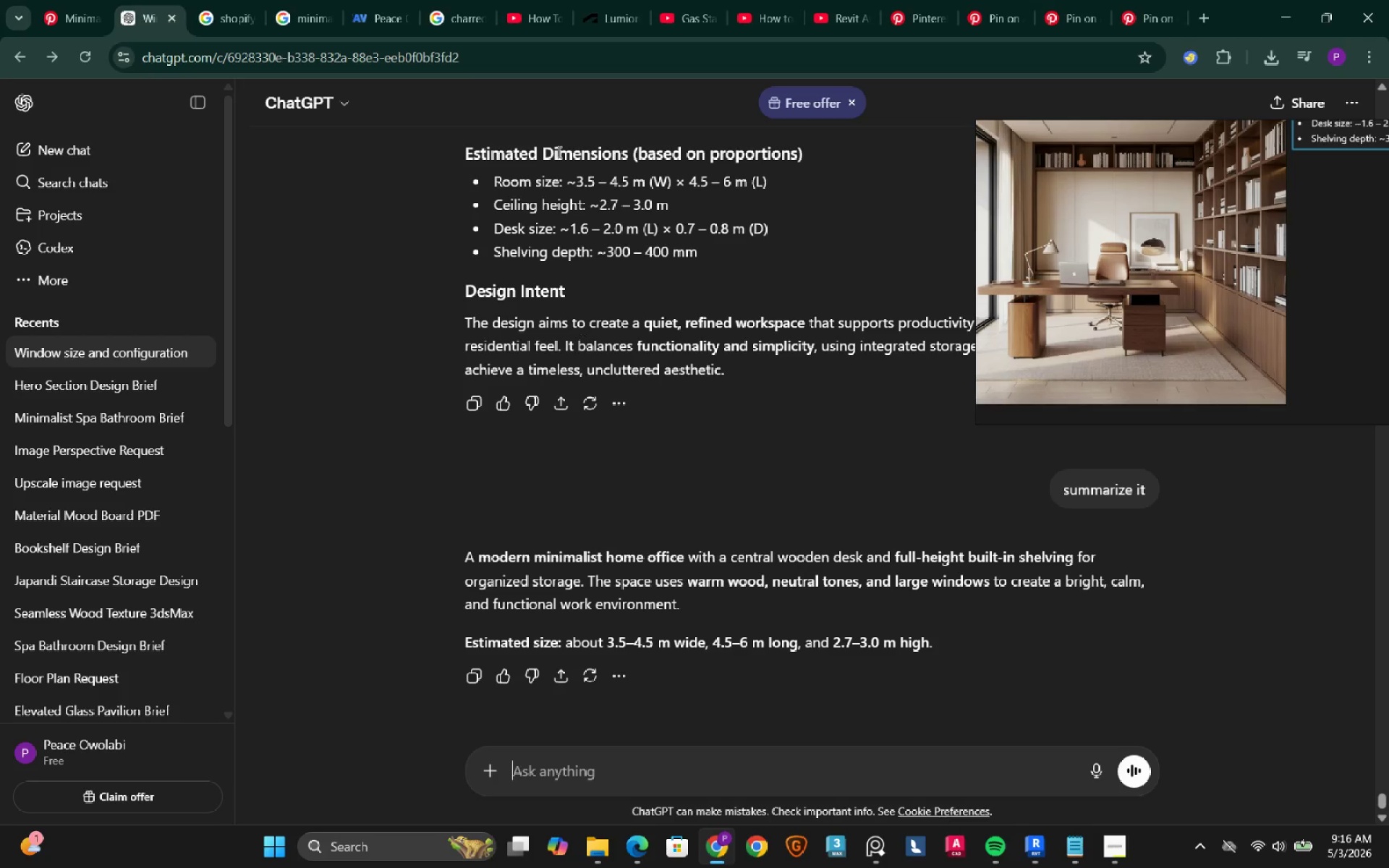 
double_click([260, 48])
 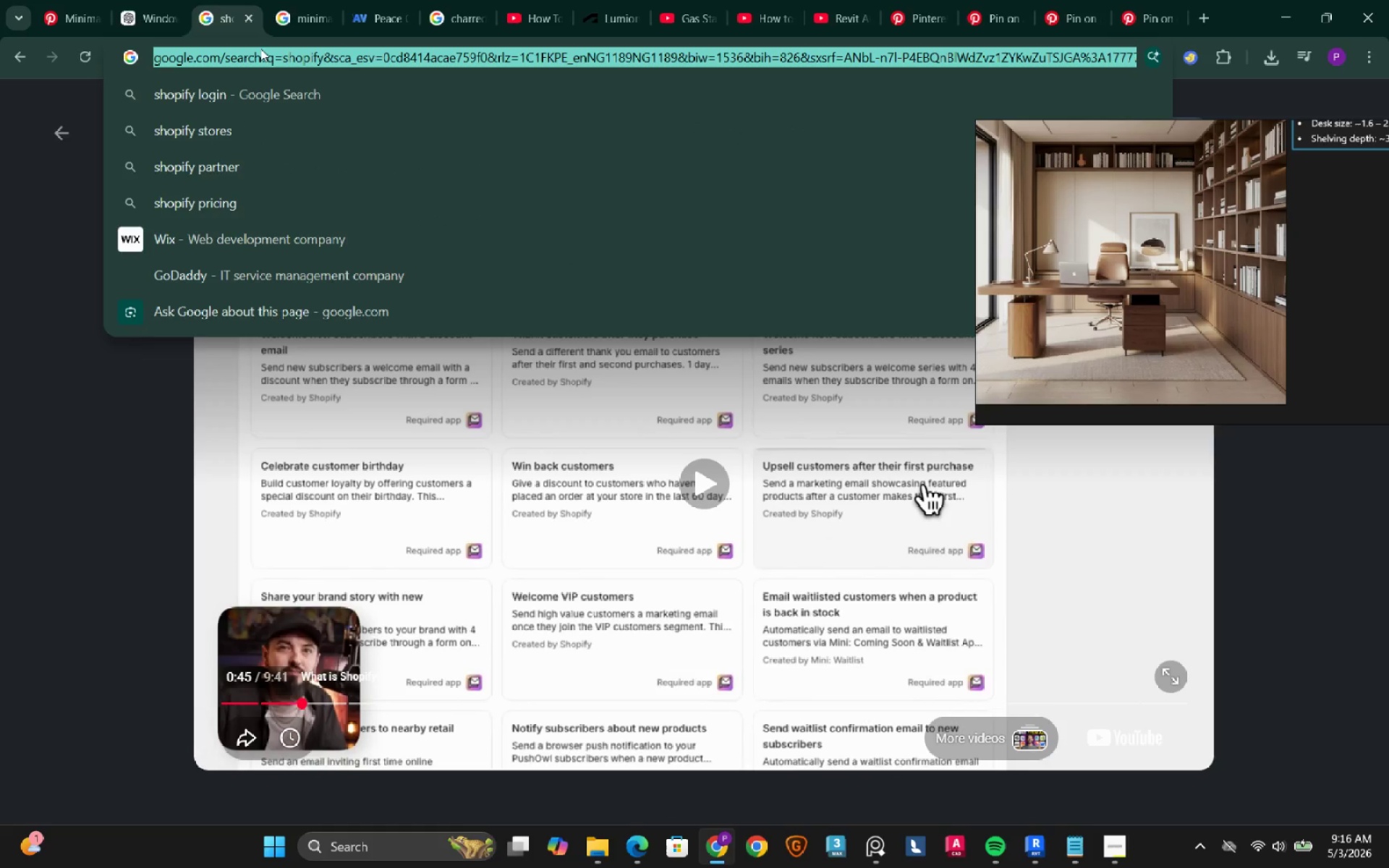 
type(fast)
 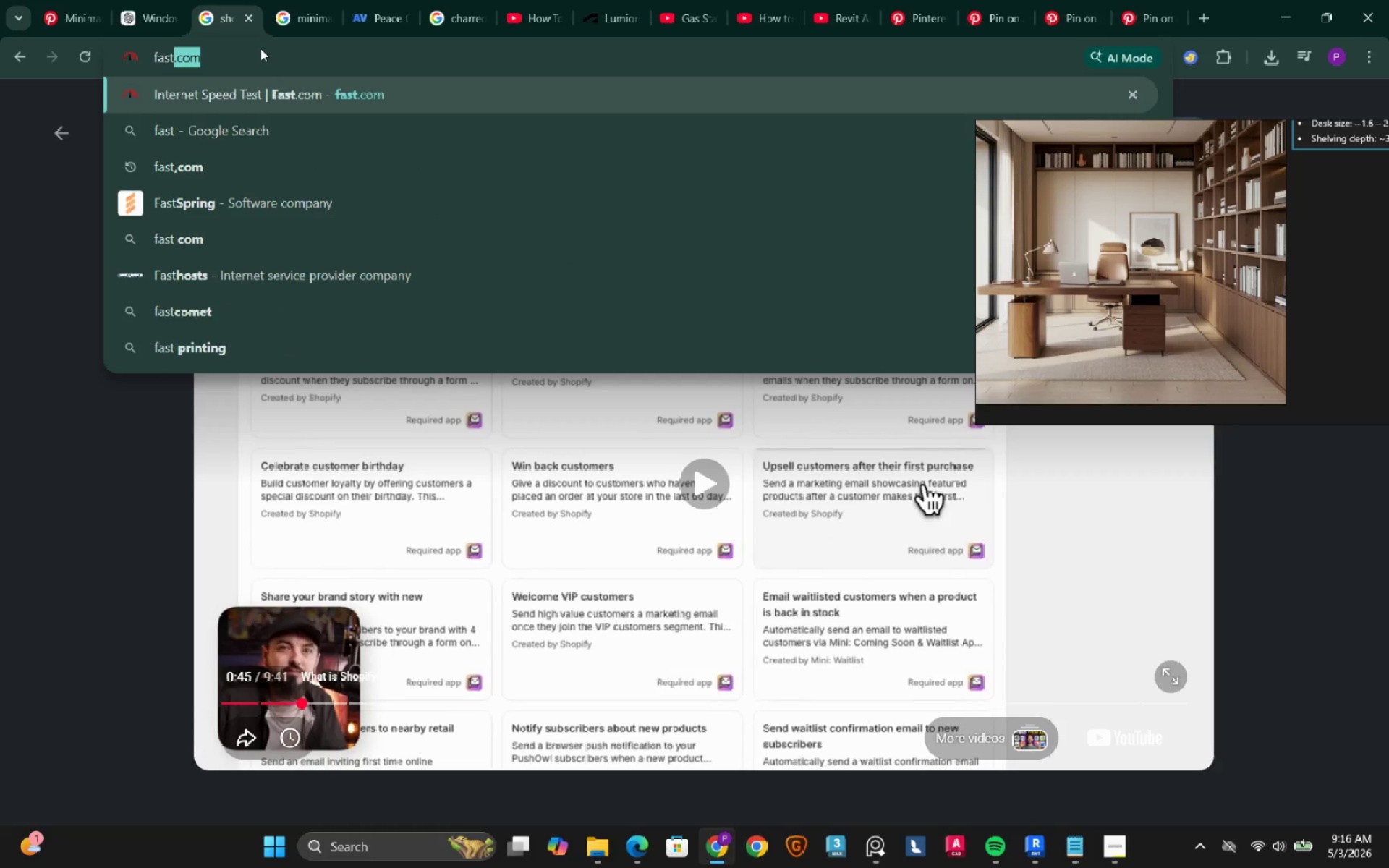 
key(Enter)
 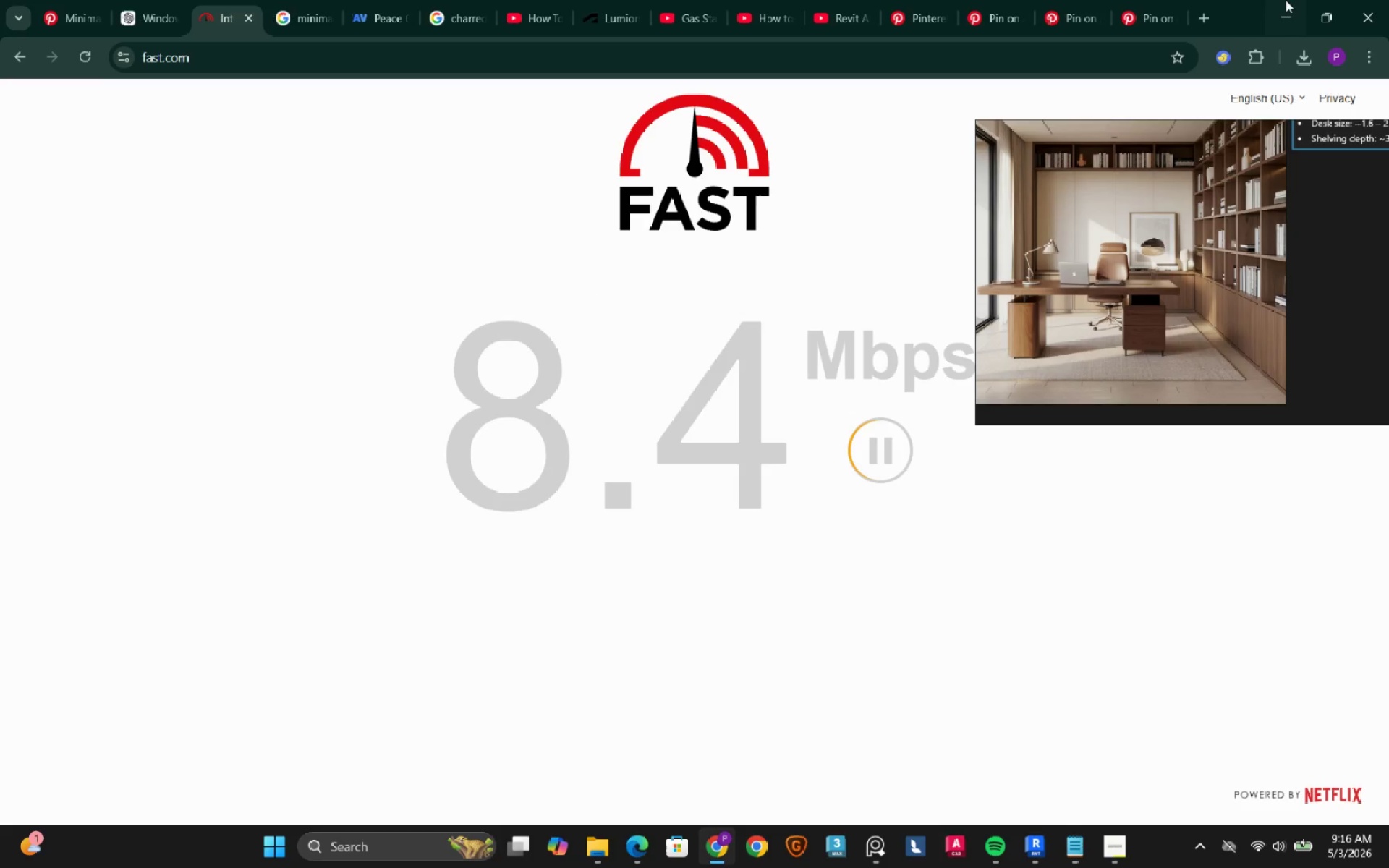 
wait(5.09)
 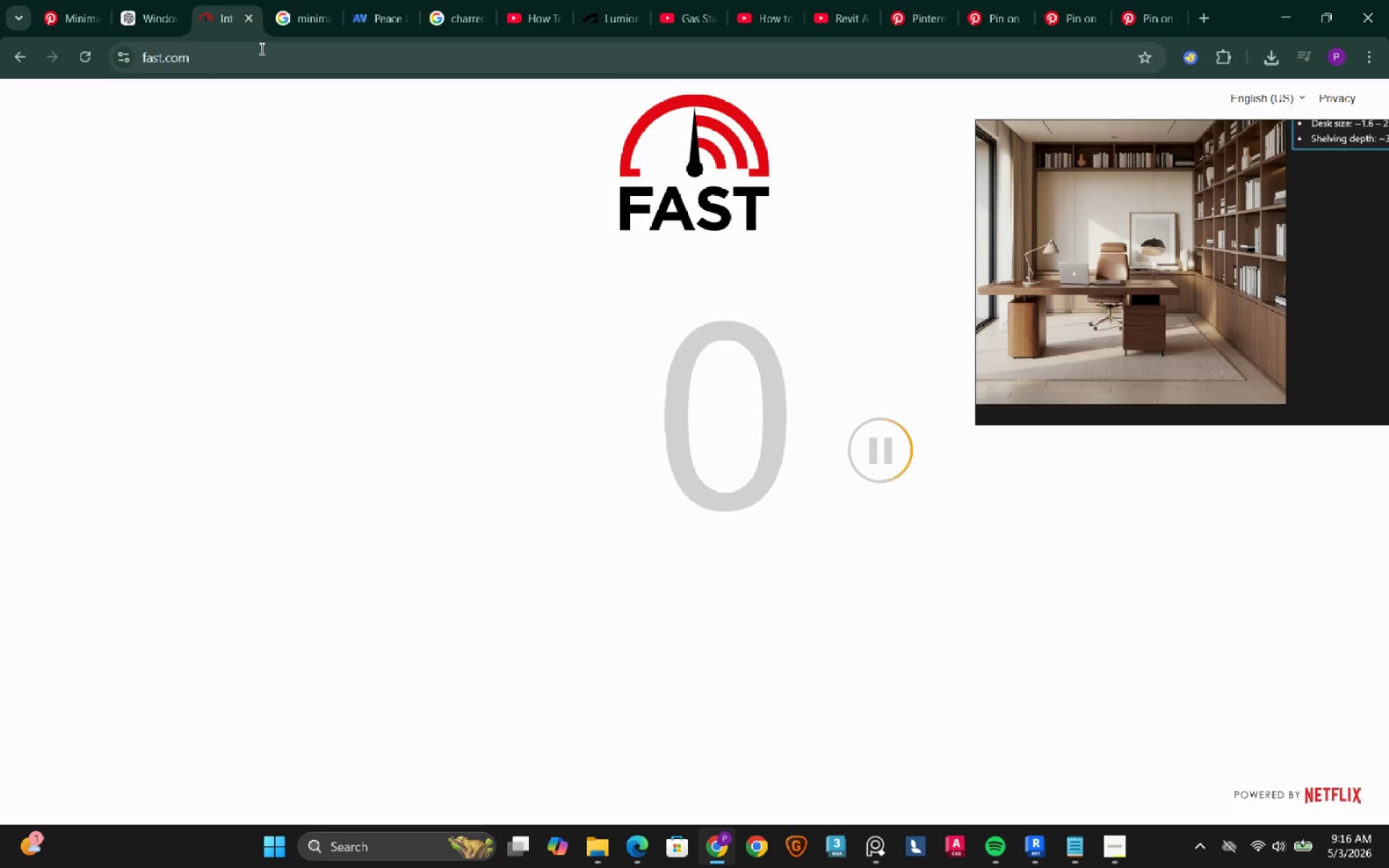 
left_click([1283, 19])
 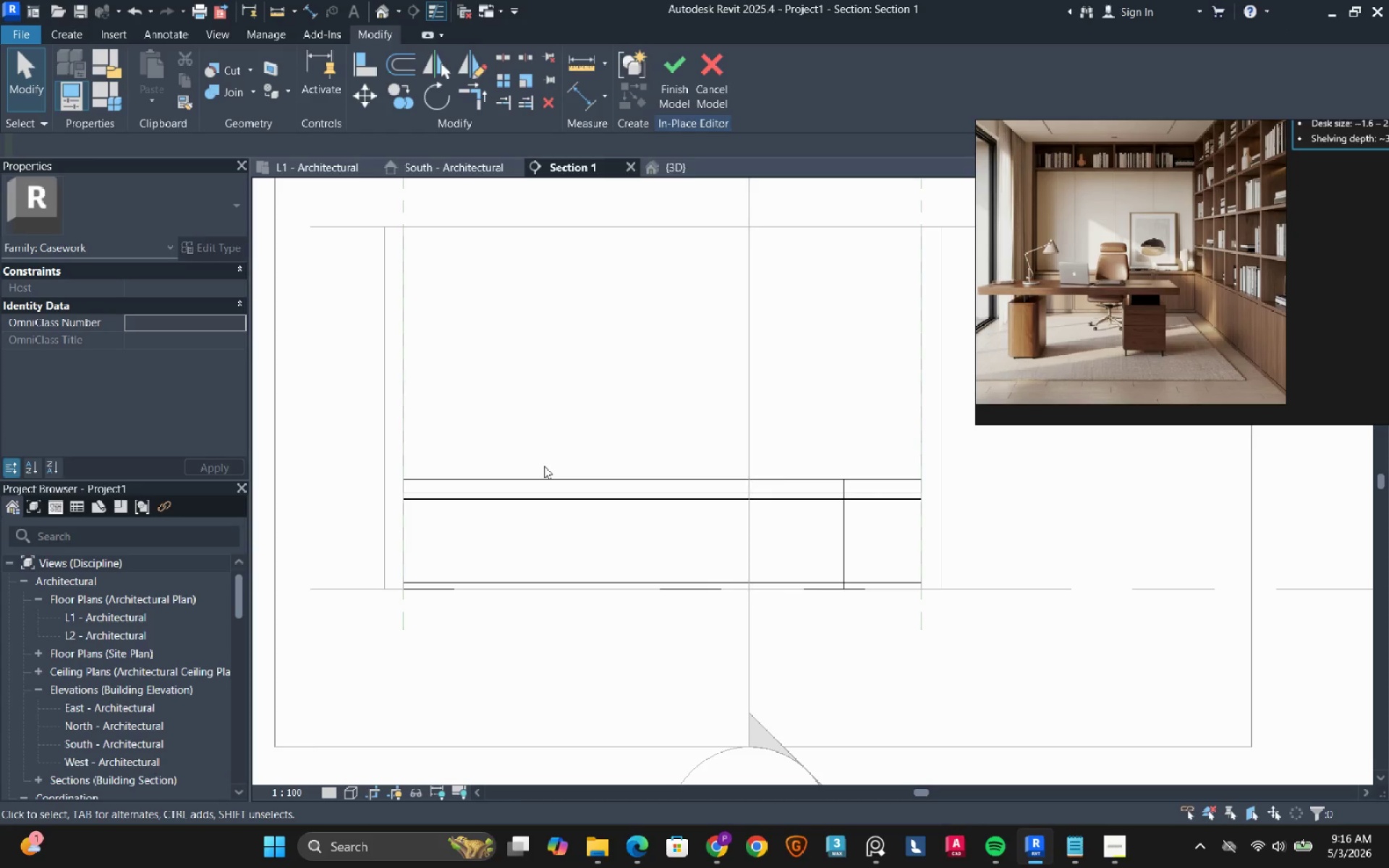 
left_click([526, 527])
 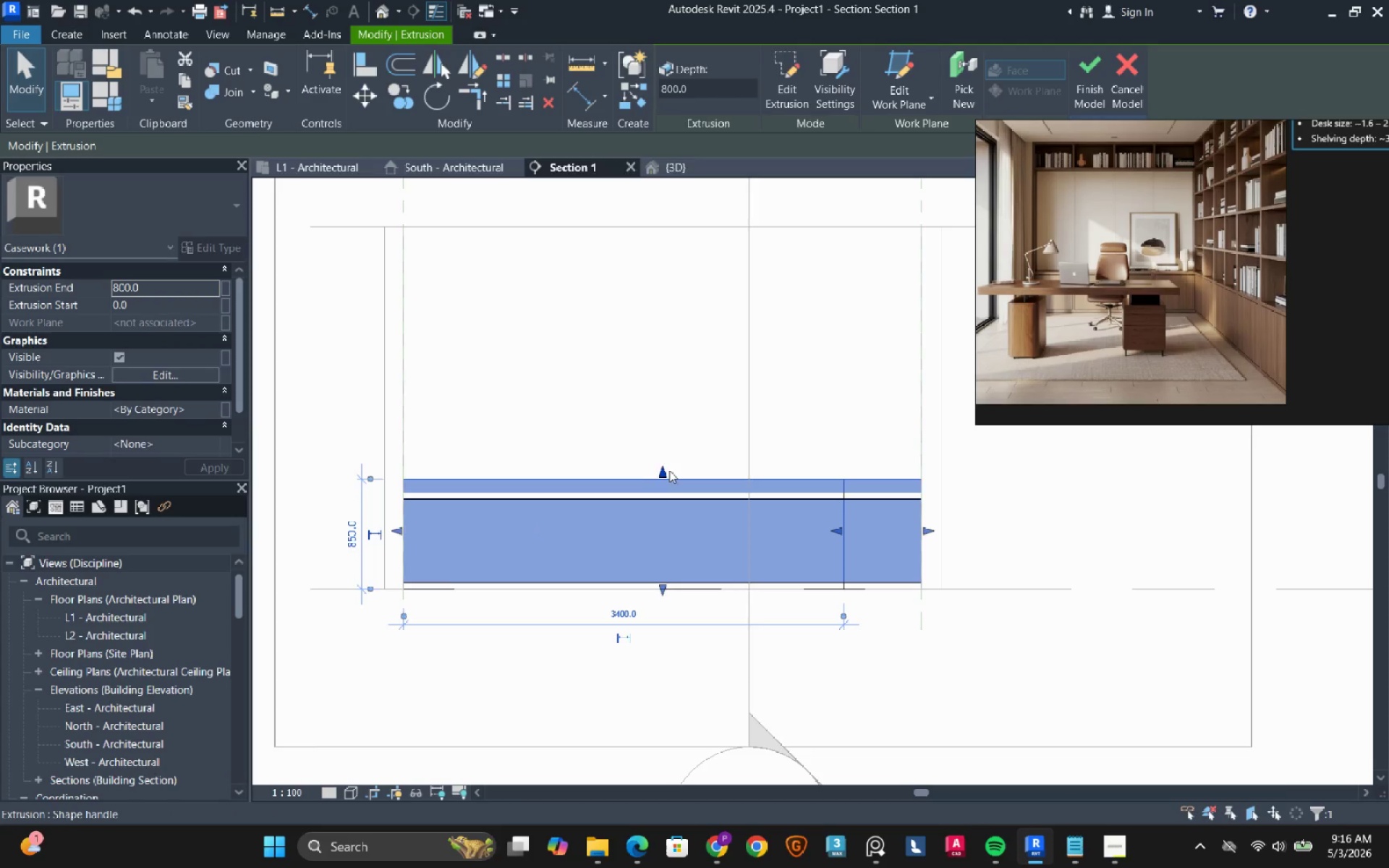 
left_click_drag(start_coordinate=[662, 474], to_coordinate=[659, 501])
 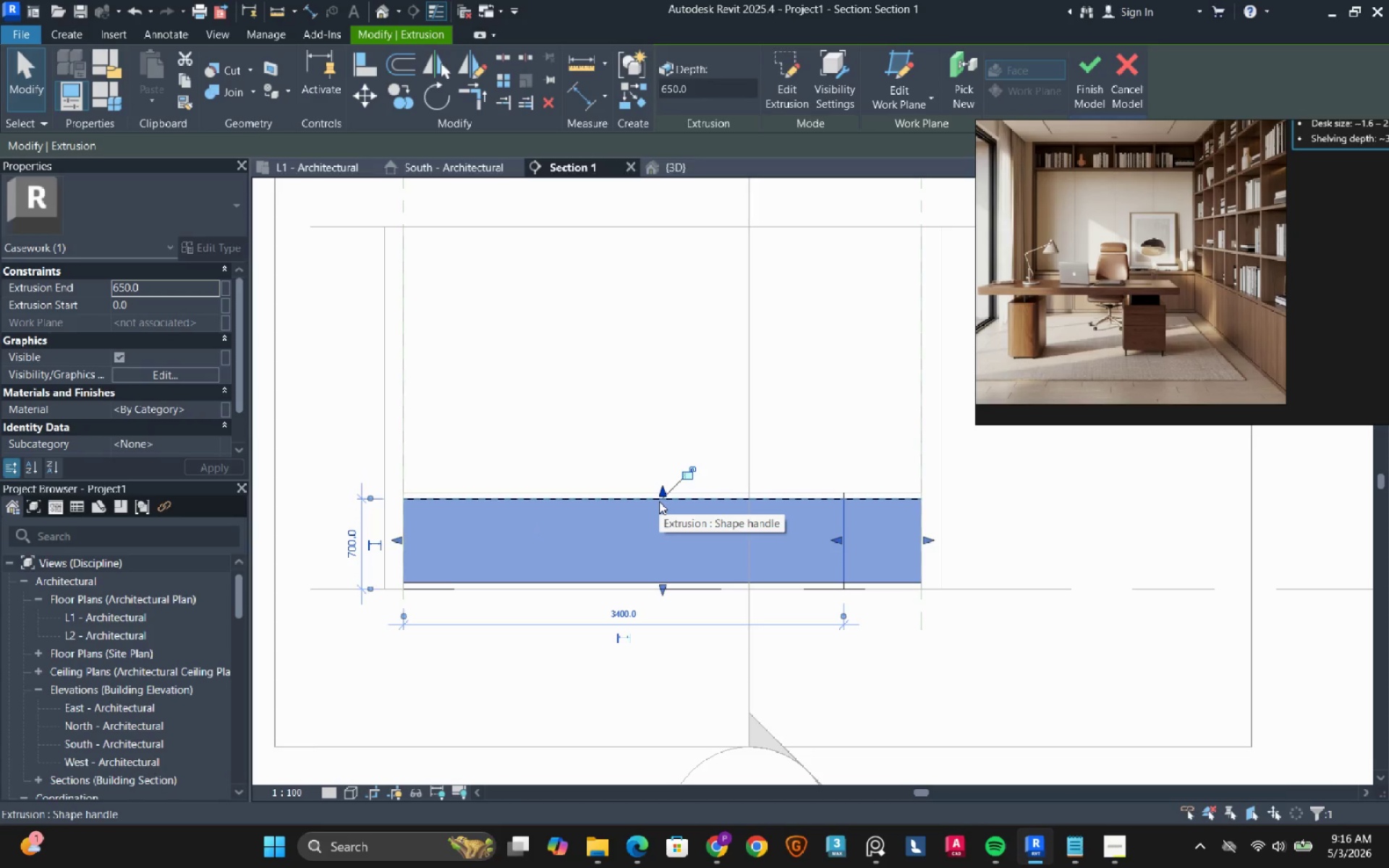 
wait(8.02)
 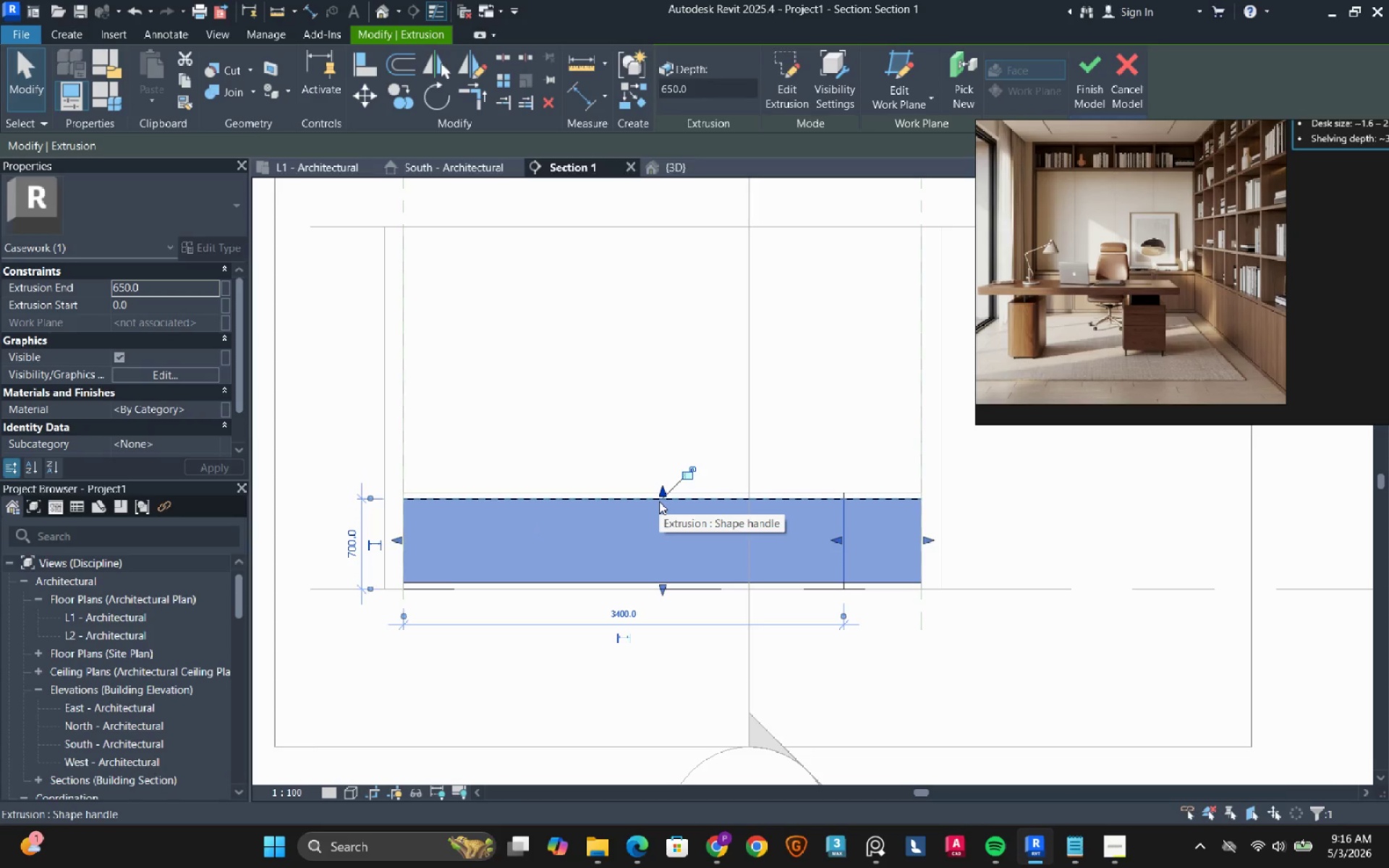 
left_click([464, 383])
 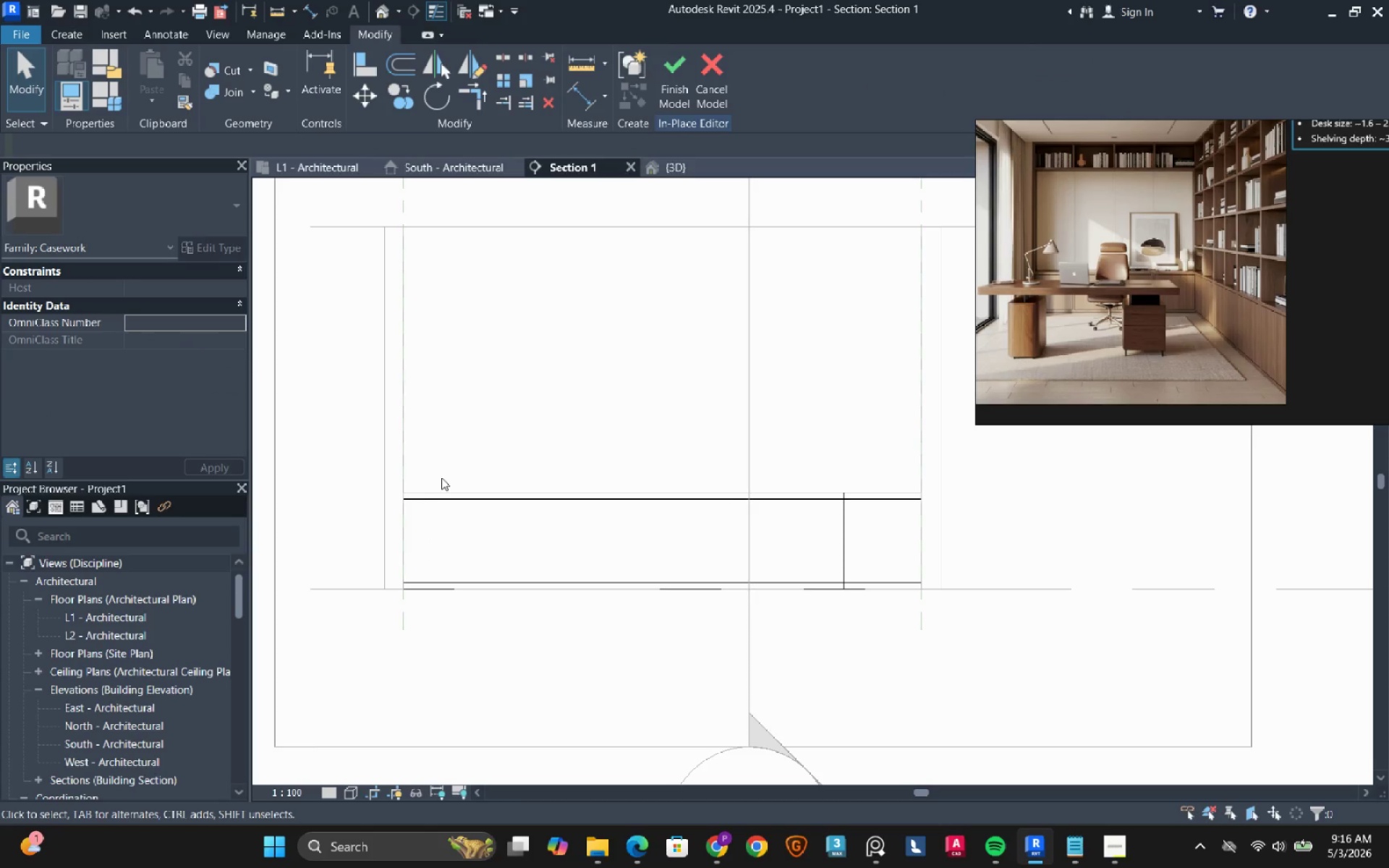 
scroll: coordinate [420, 531], scroll_direction: up, amount: 2.0
 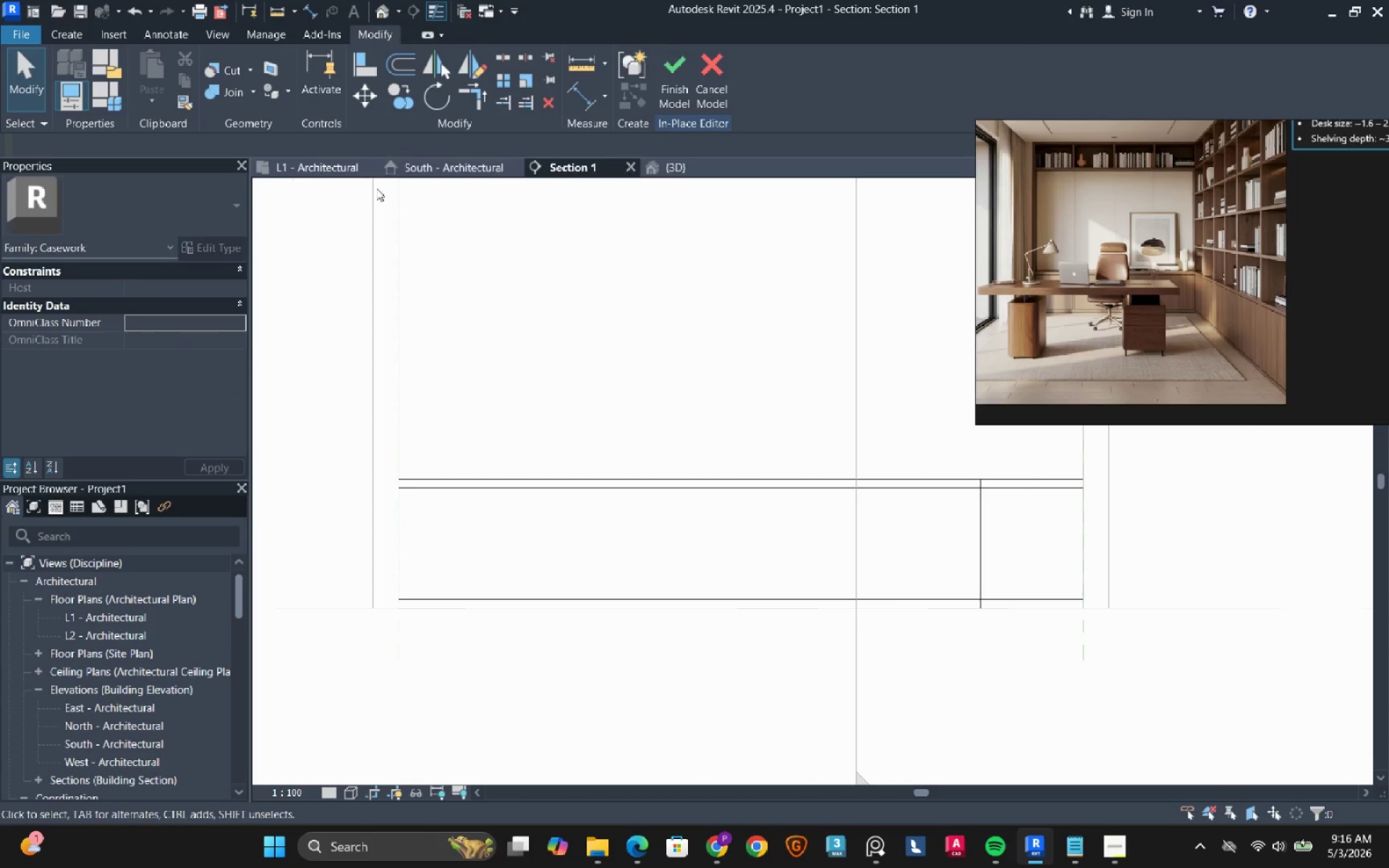 
left_click([676, 169])
 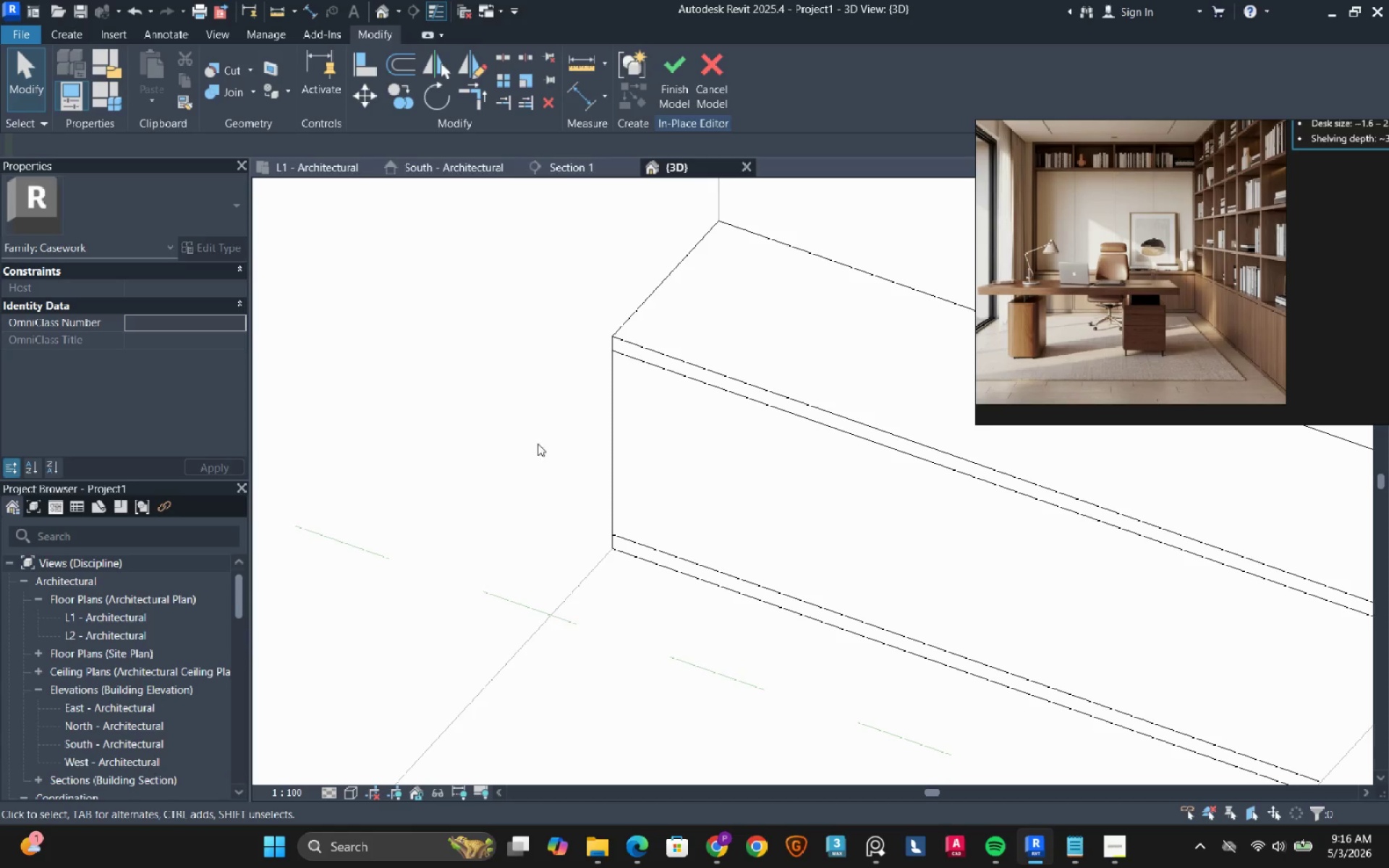 
scroll: coordinate [537, 462], scroll_direction: down, amount: 2.0
 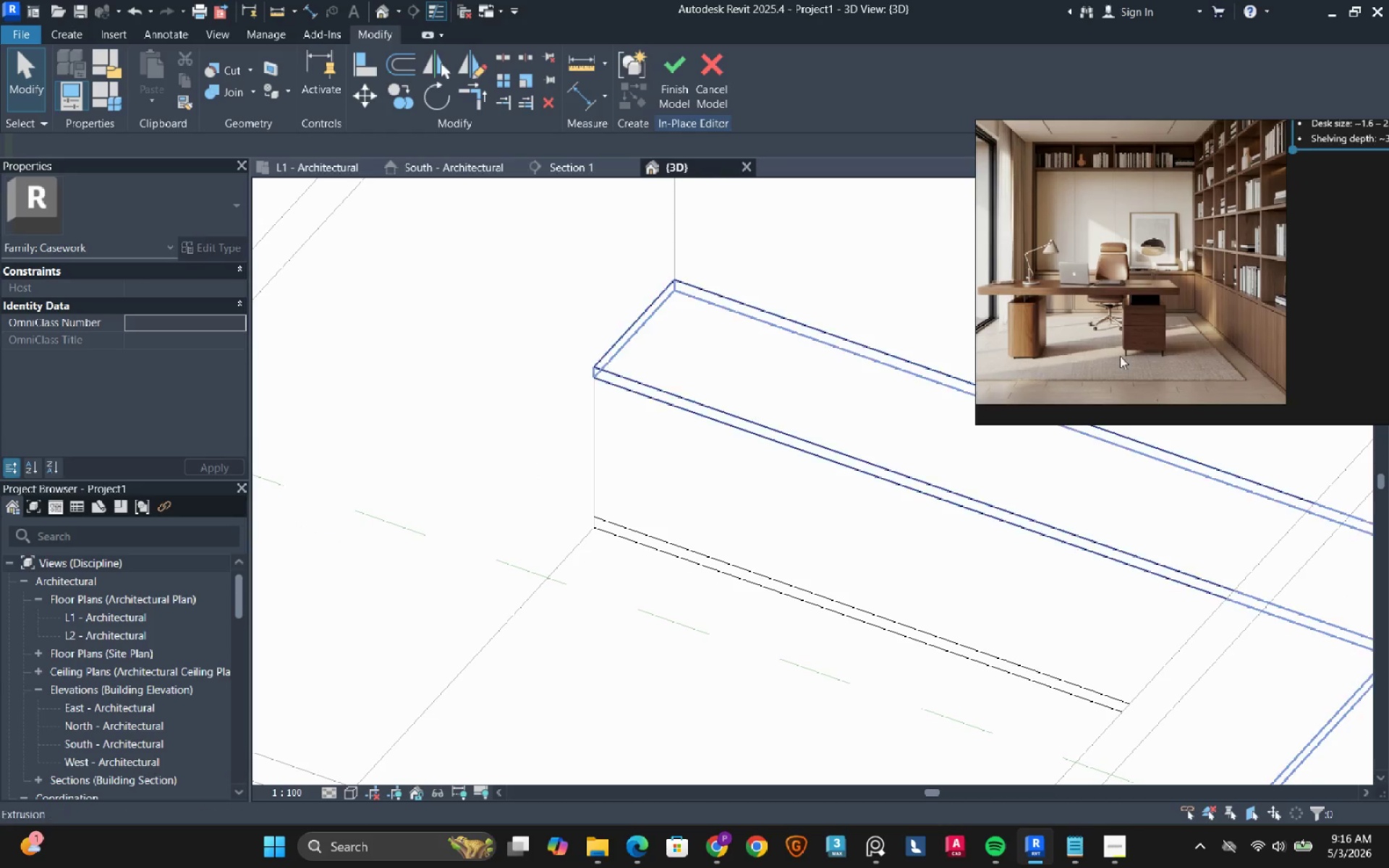 
scroll: coordinate [1170, 284], scroll_direction: up, amount: 6.0
 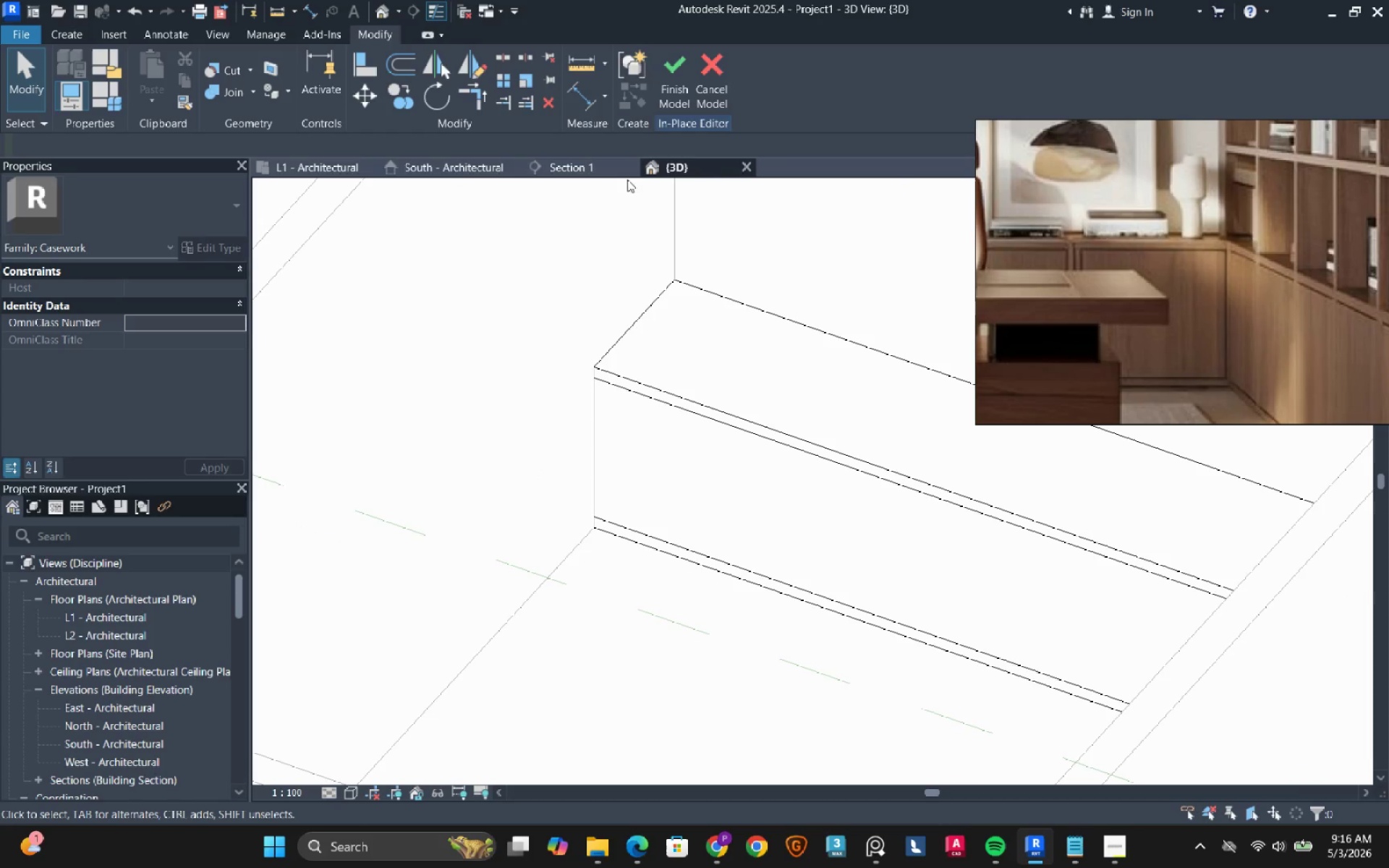 
wait(6.39)
 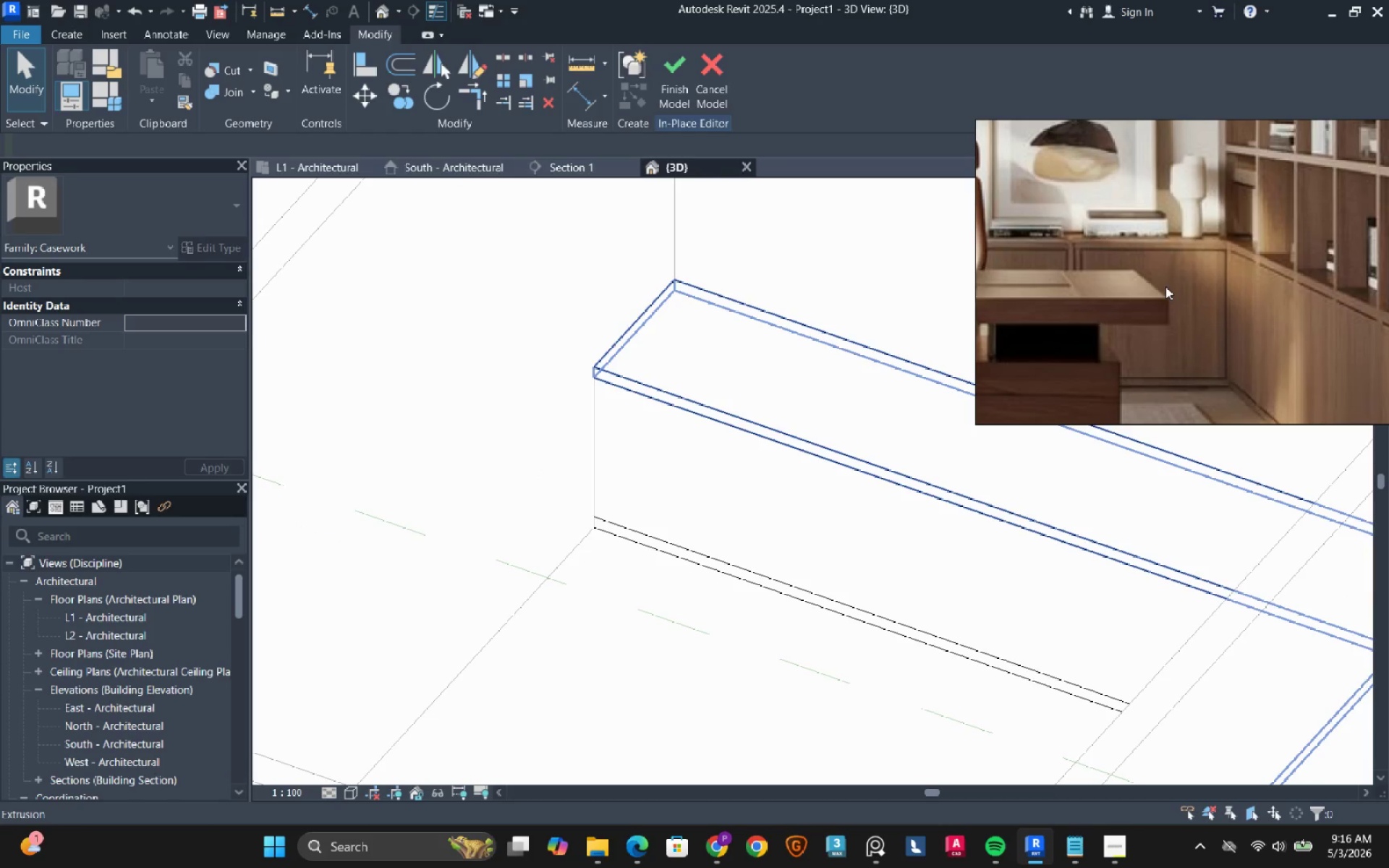 
left_click([553, 170])
 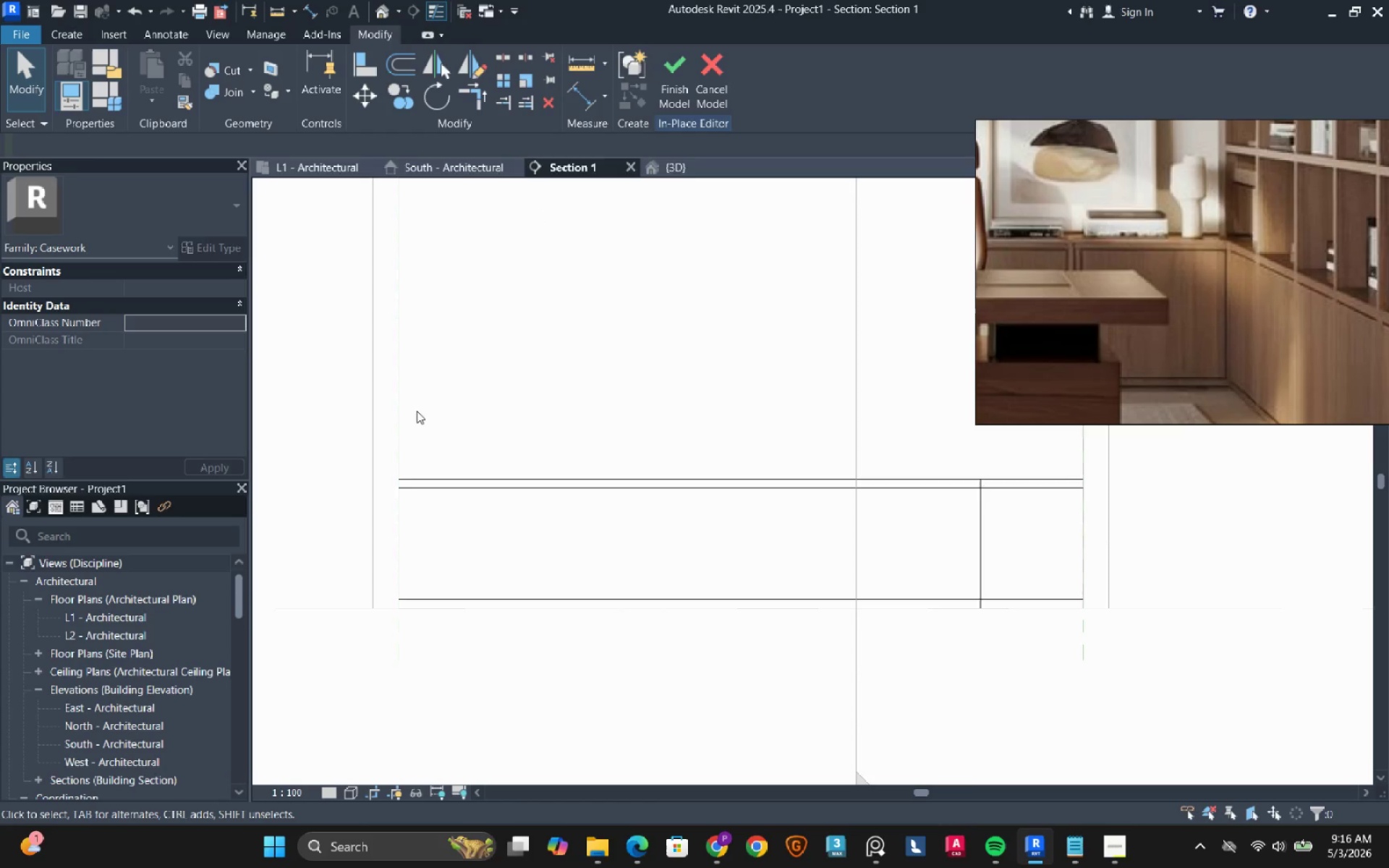 
left_click([412, 510])
 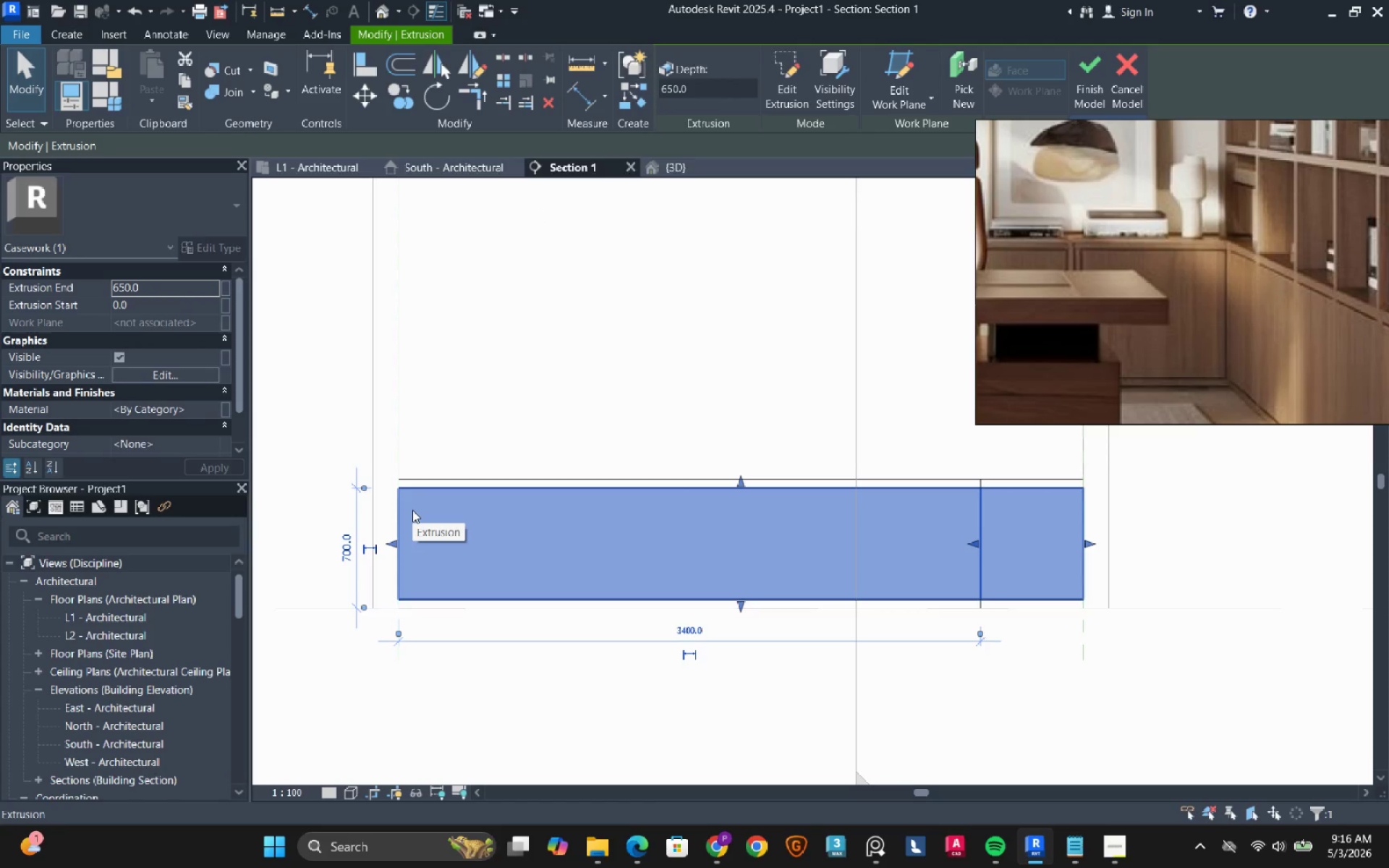 
type(de)
 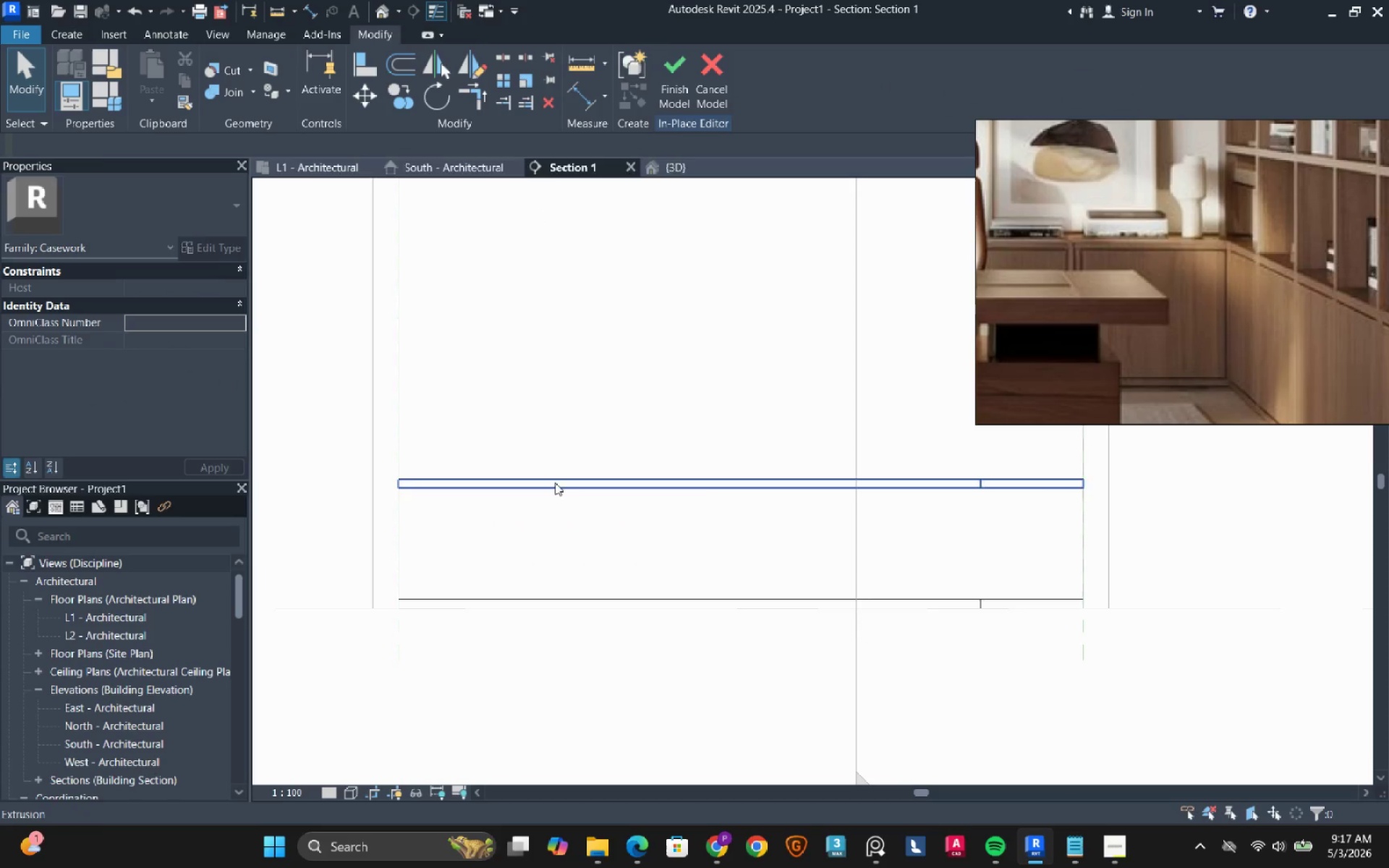 
left_click([54, 31])
 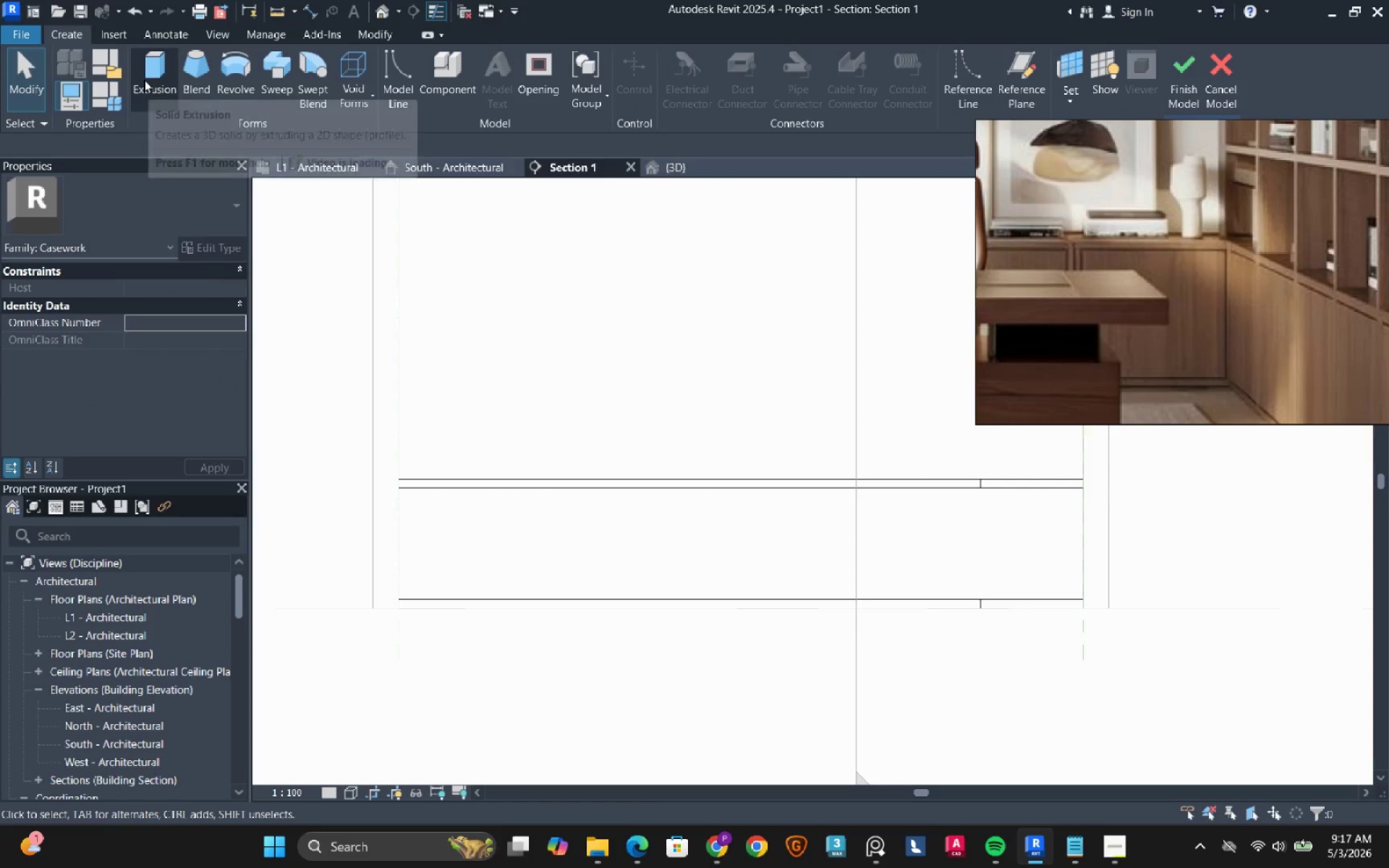 
left_click([144, 80])
 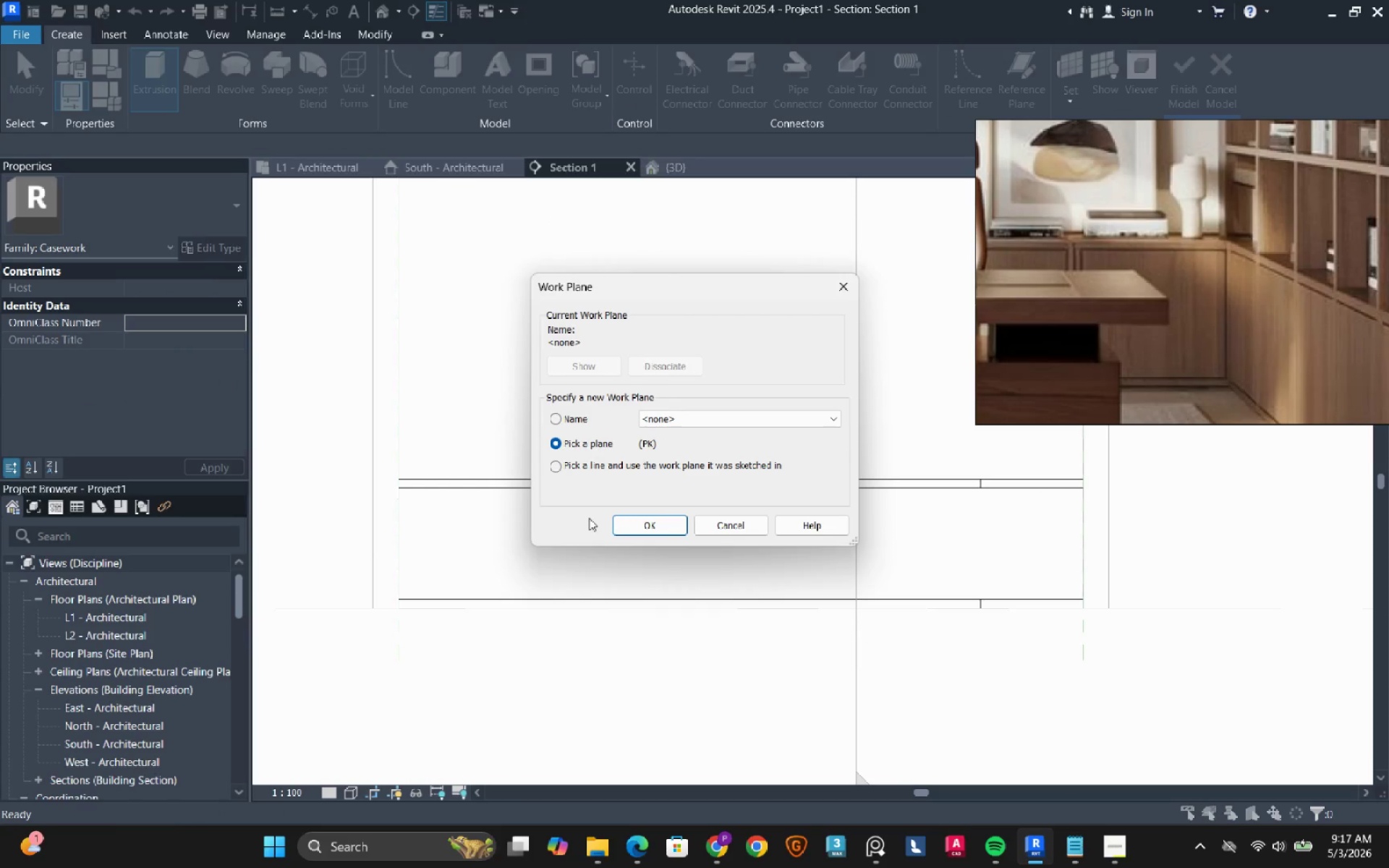 
wait(5.25)
 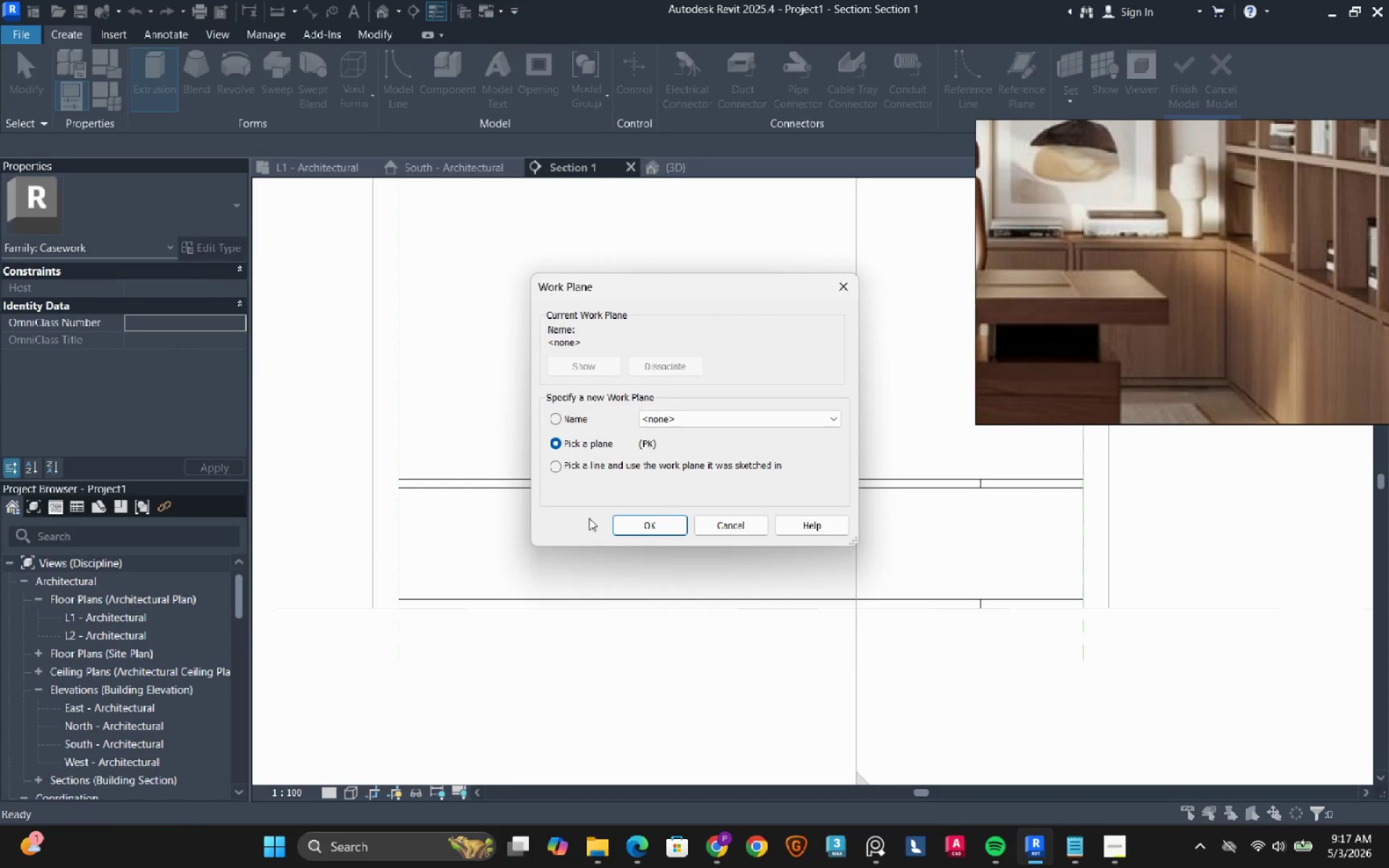 
left_click([752, 526])
 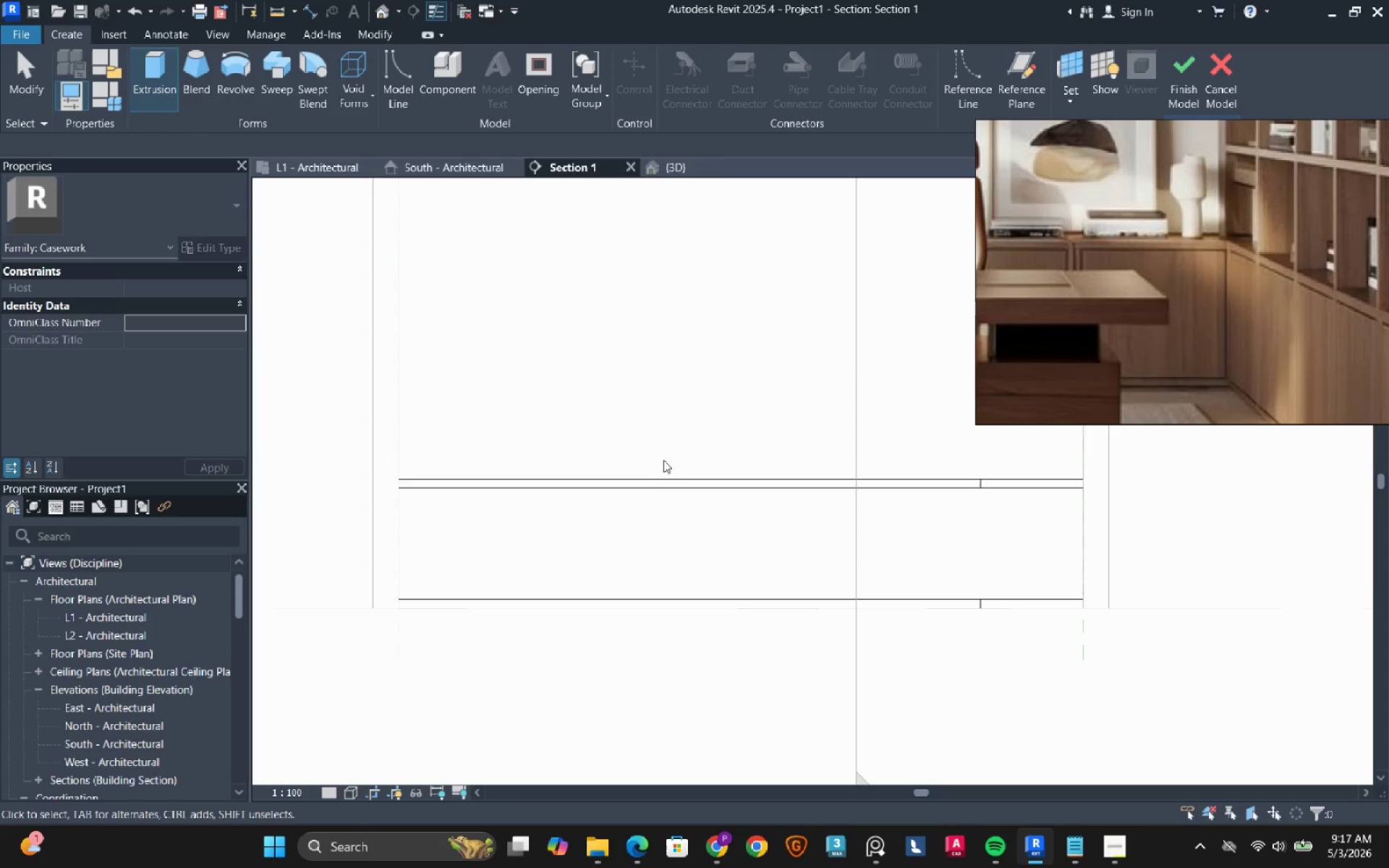 
scroll: coordinate [647, 469], scroll_direction: down, amount: 4.0
 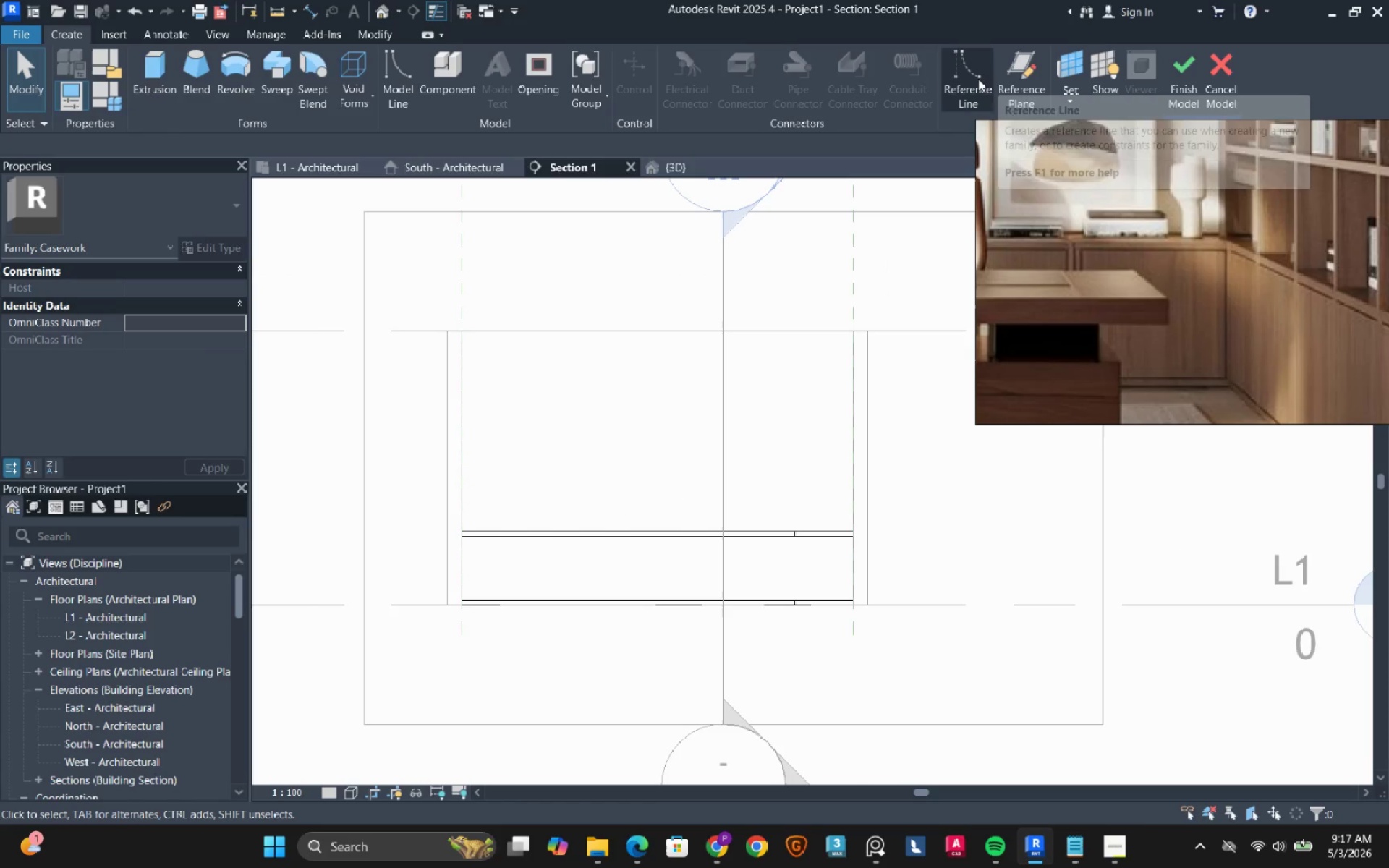 
left_click([978, 79])
 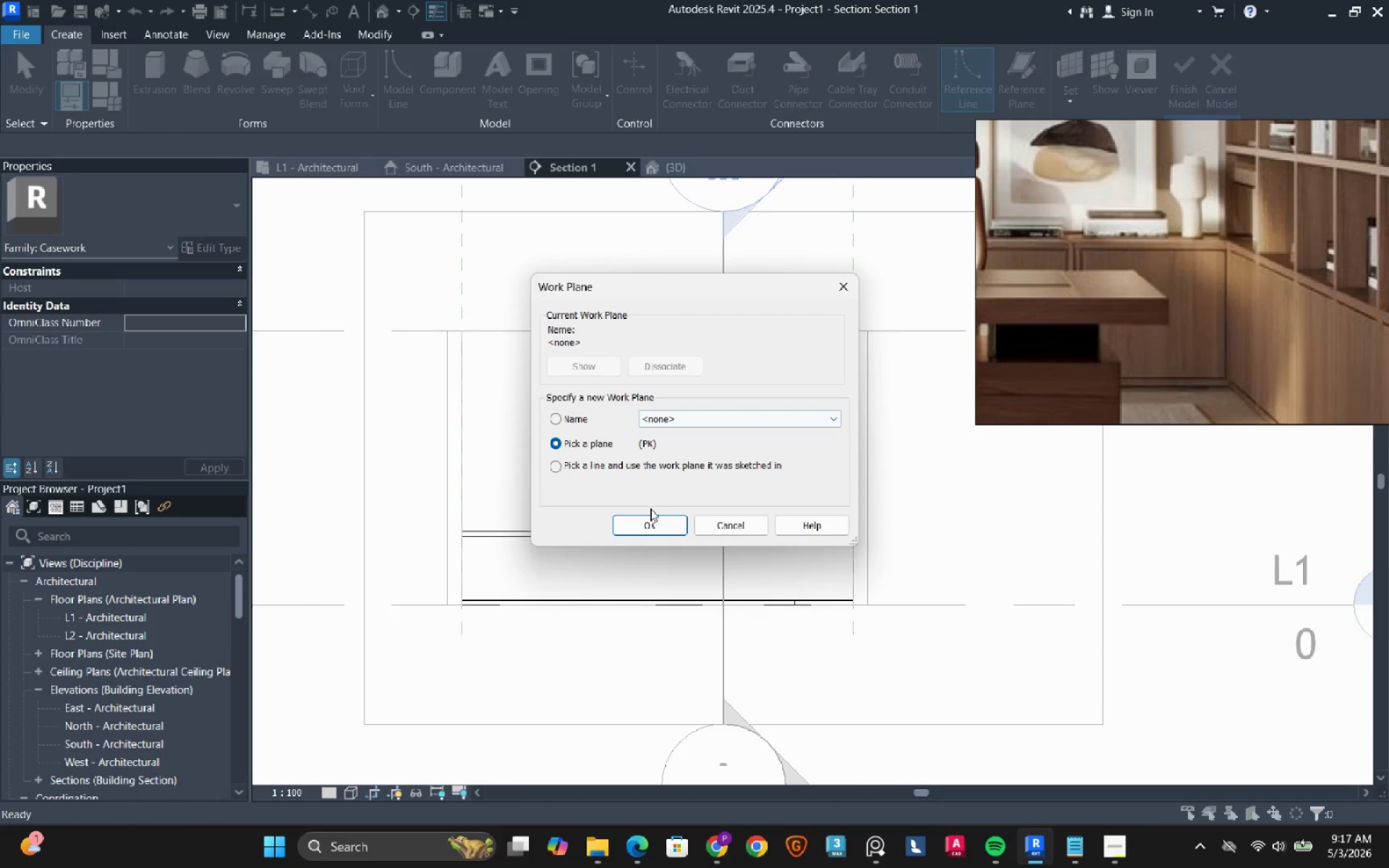 
left_click([646, 523])
 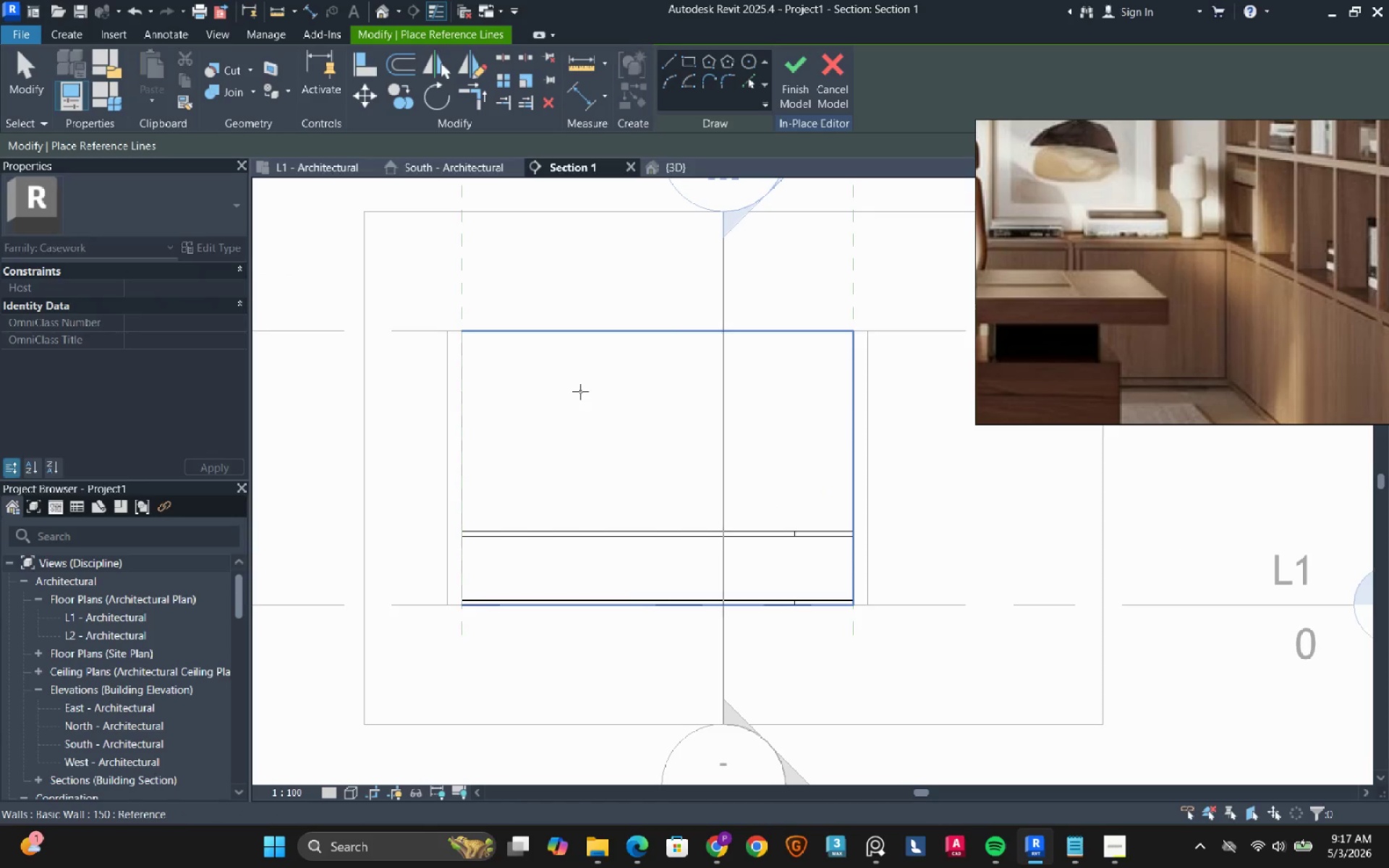 
left_click([580, 391])
 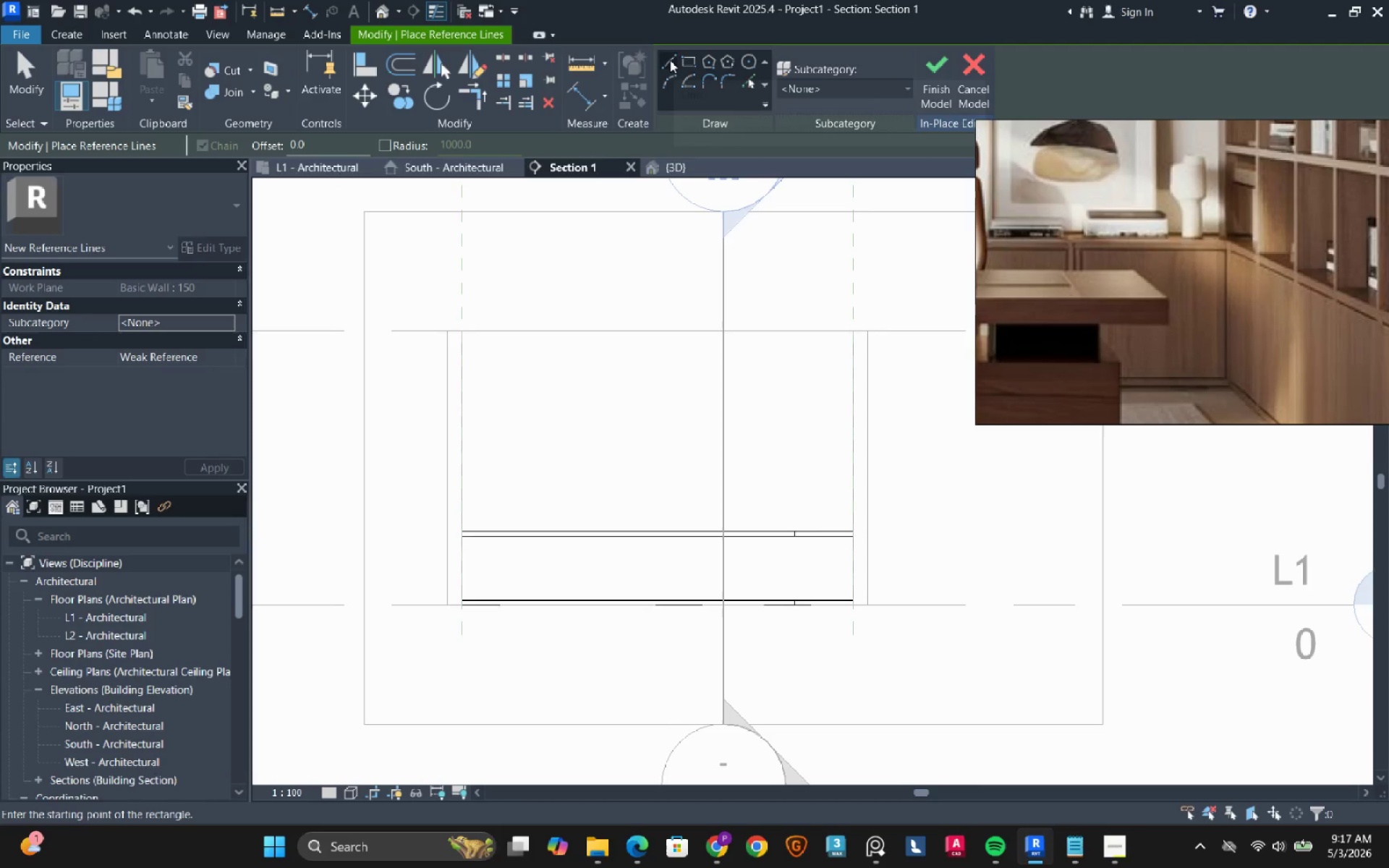 
scroll: coordinate [792, 613], scroll_direction: up, amount: 3.0
 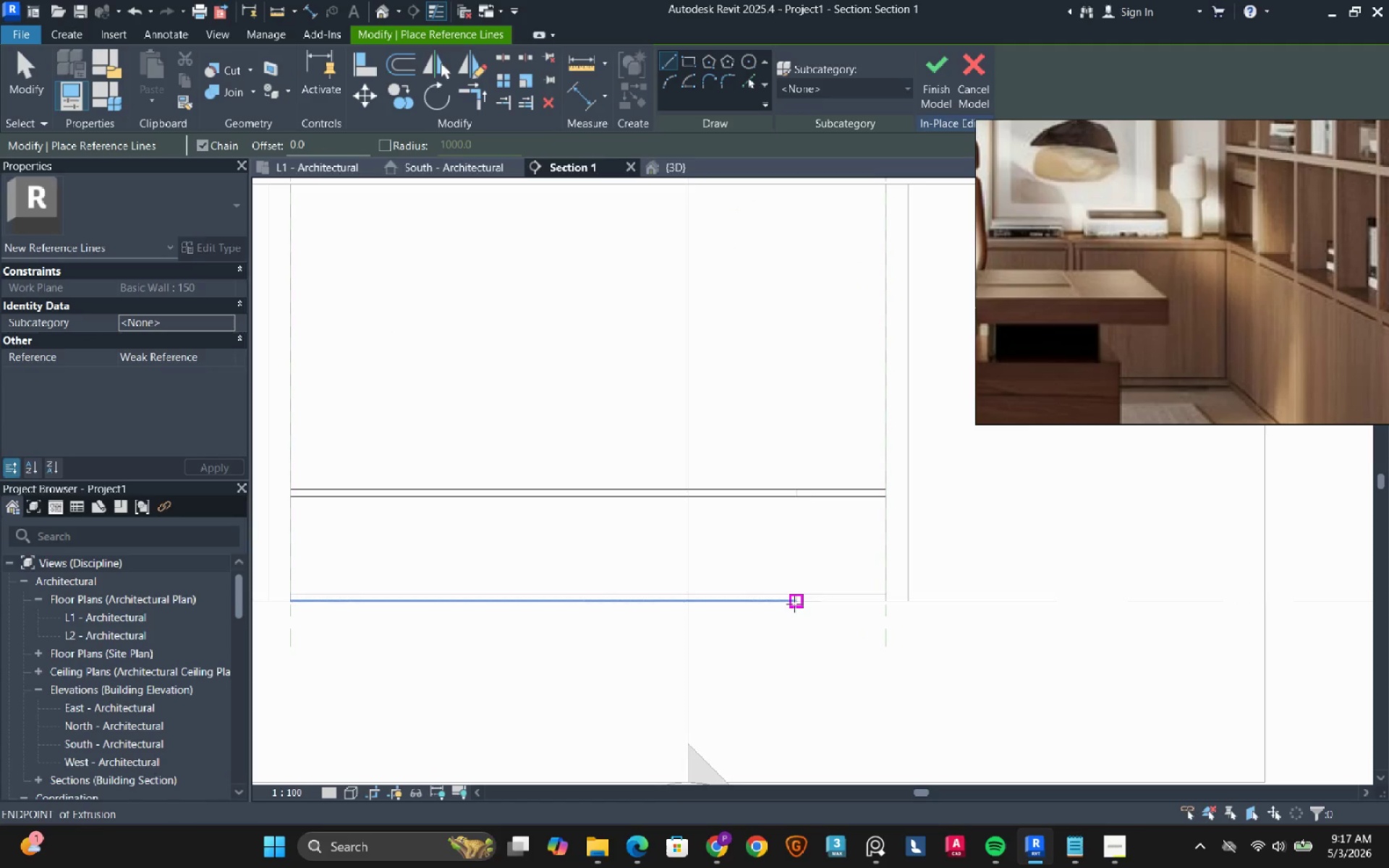 
left_click([794, 604])
 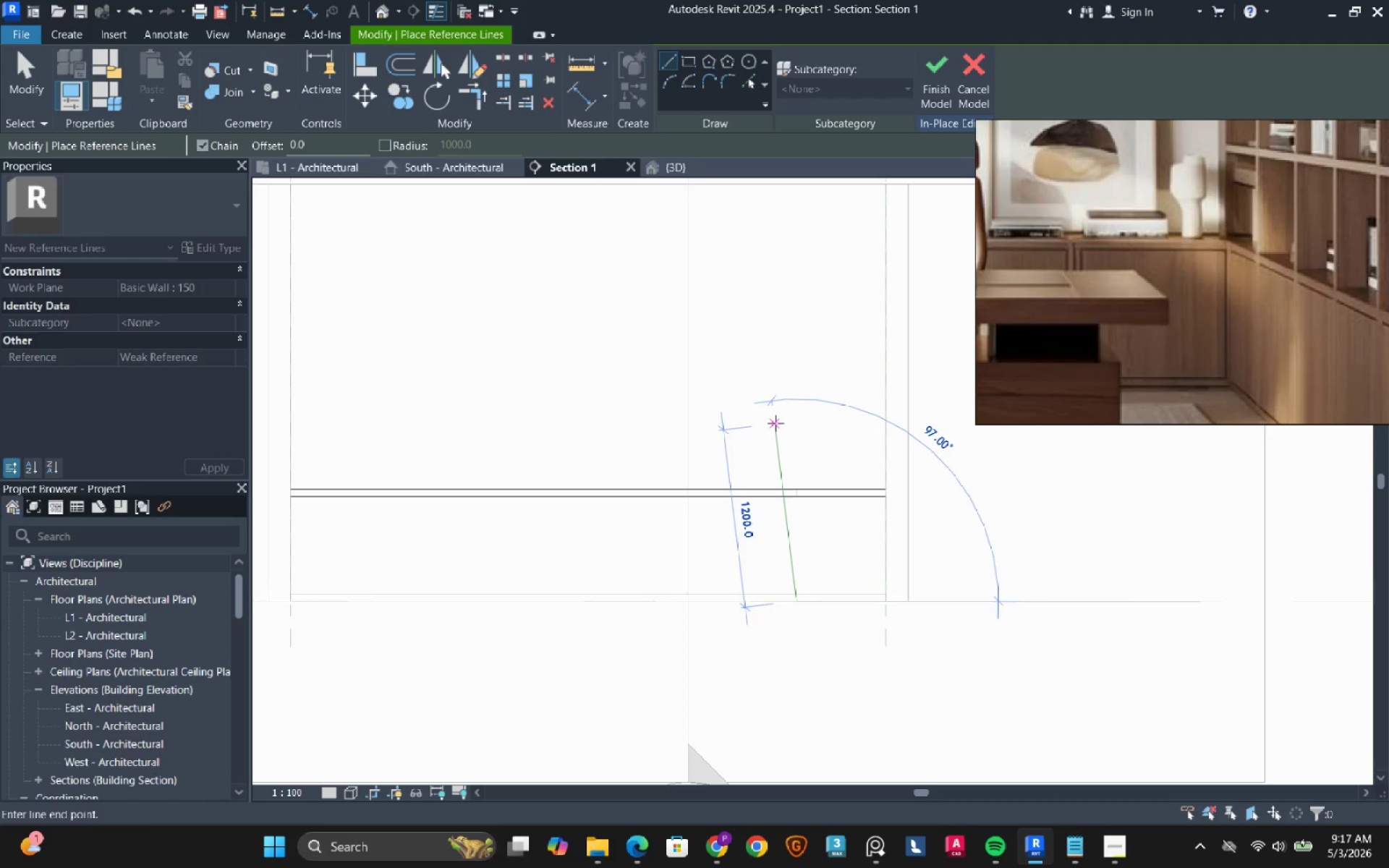 
scroll: coordinate [776, 423], scroll_direction: down, amount: 3.0
 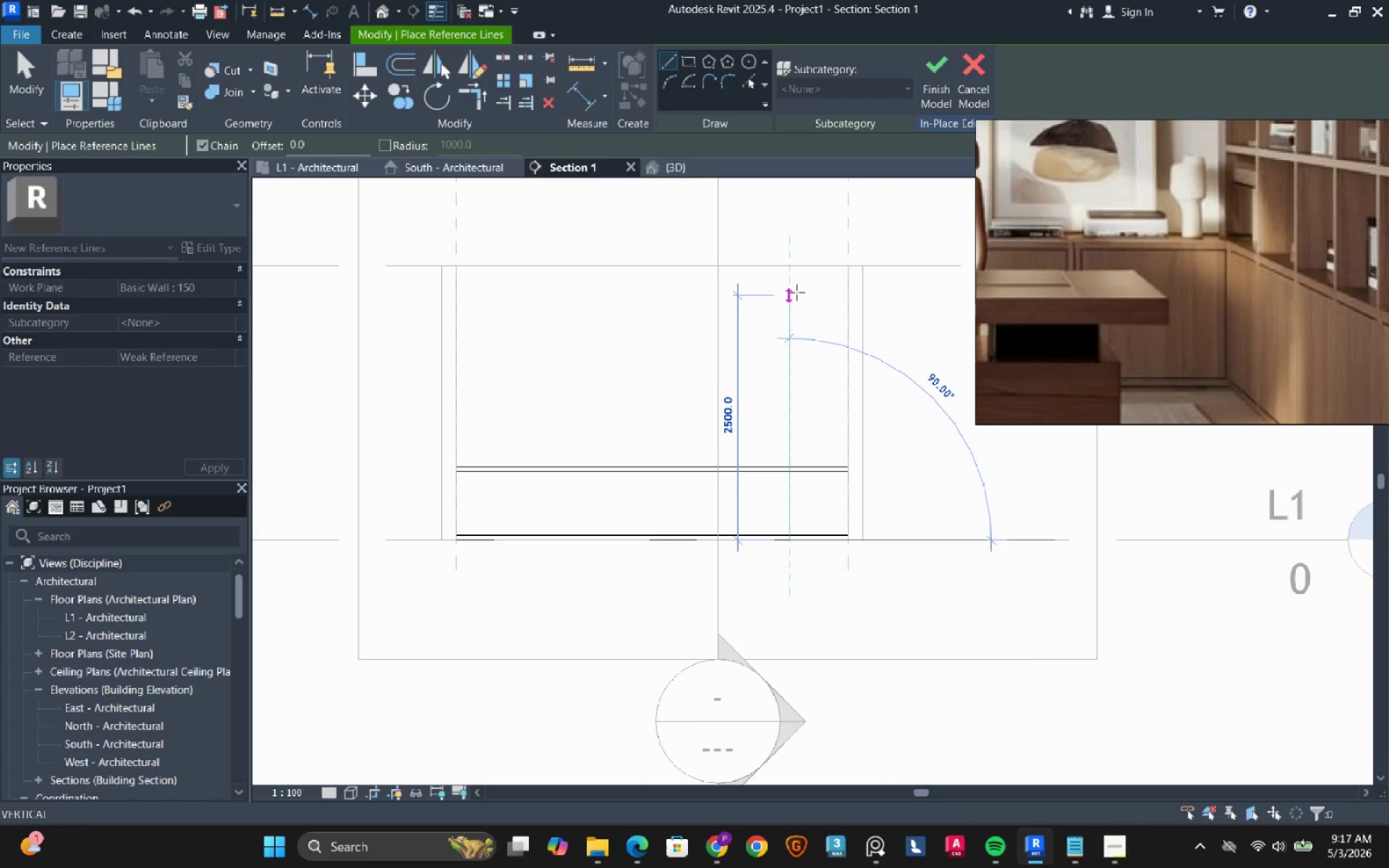 
left_click([797, 289])
 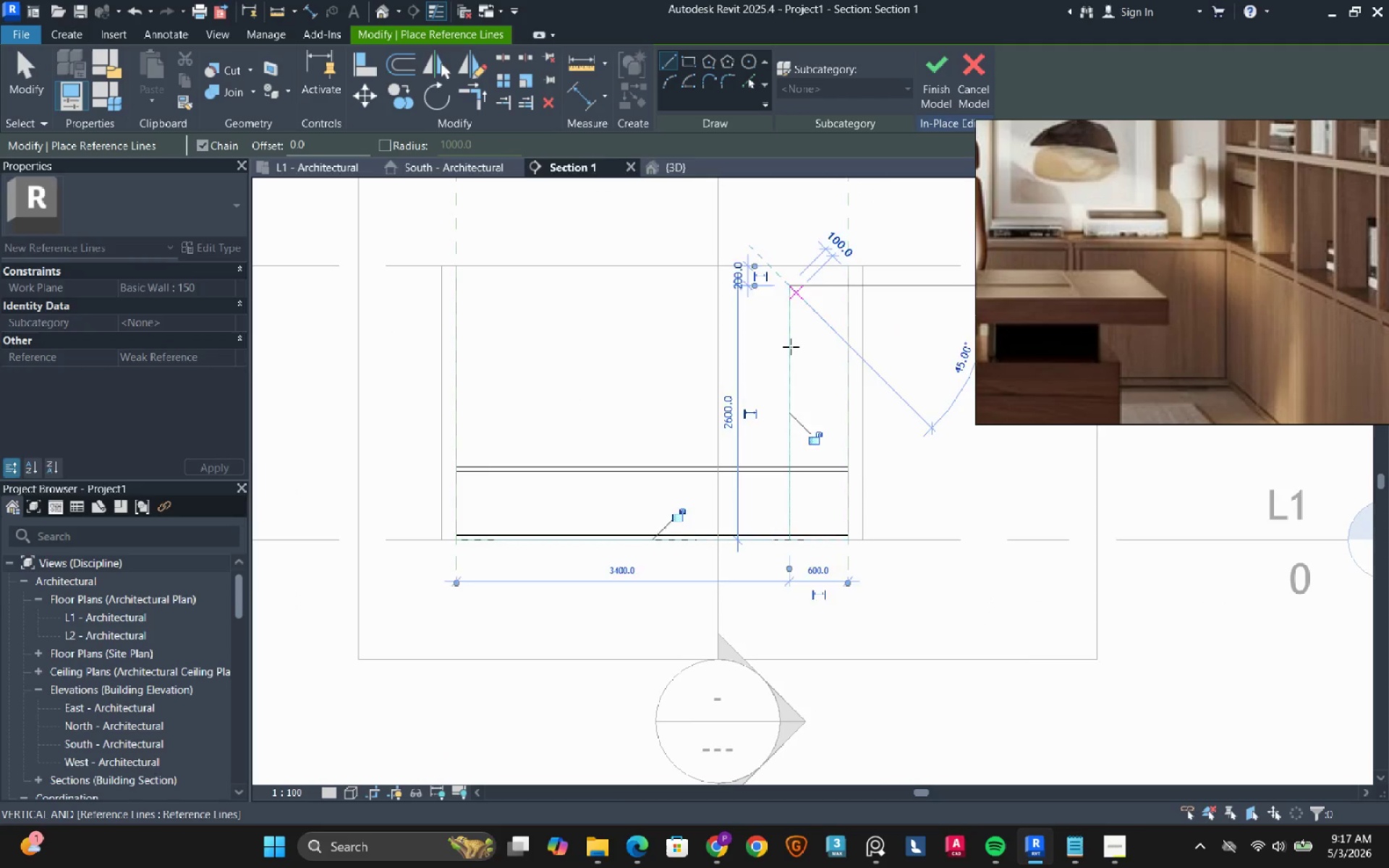 
right_click([791, 347])
 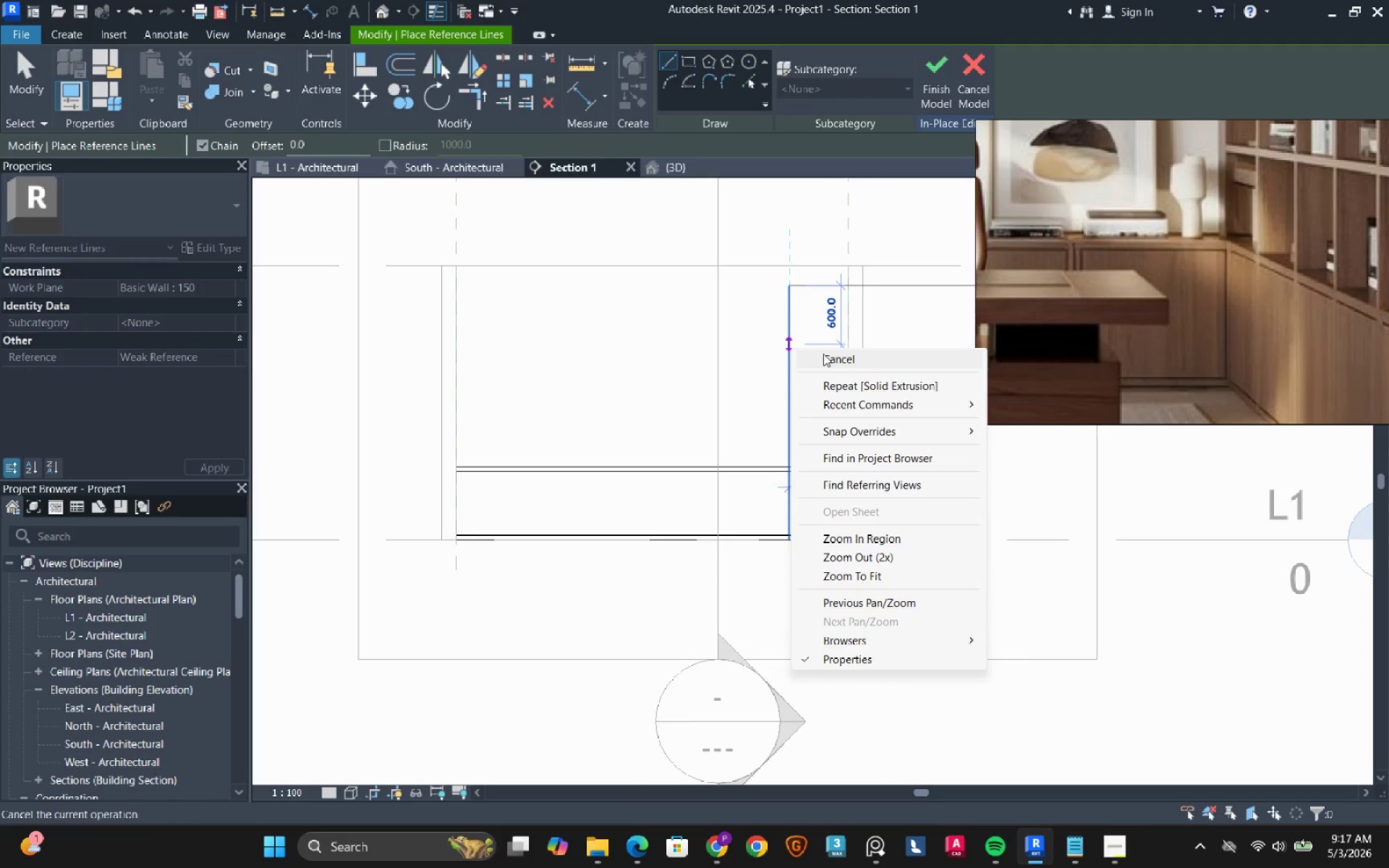 
left_click([823, 354])
 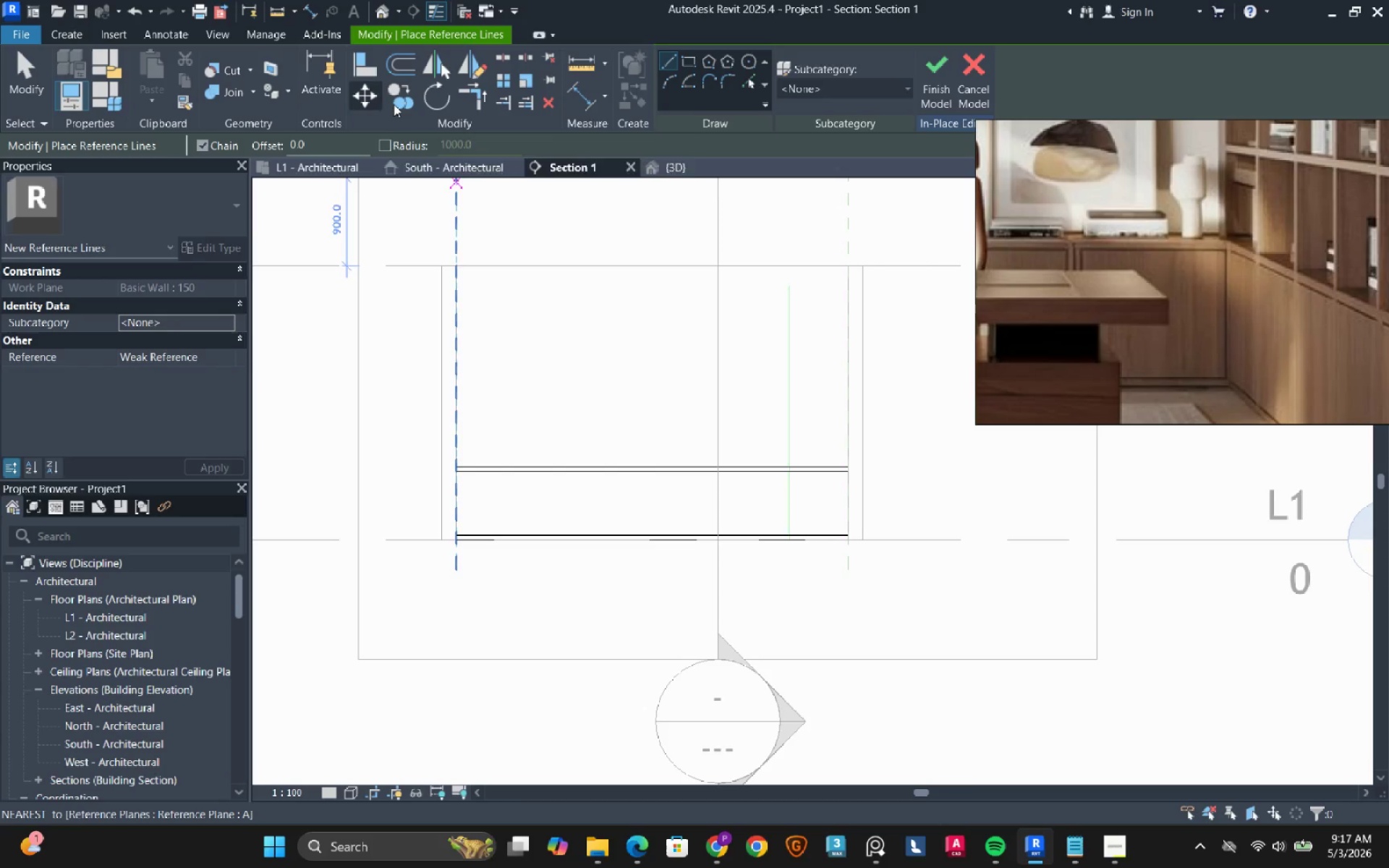 
left_click([397, 104])
 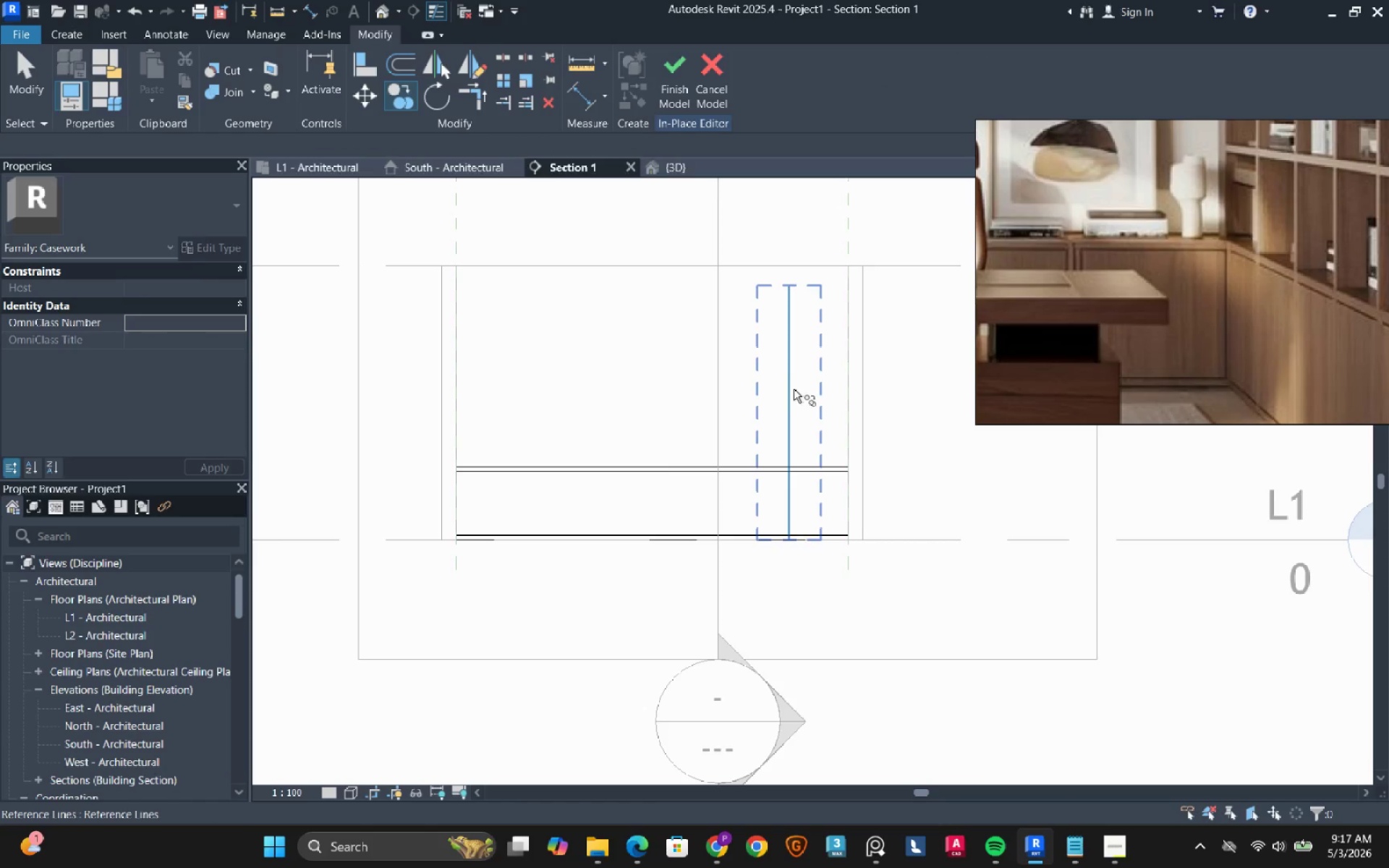 
left_click([794, 388])
 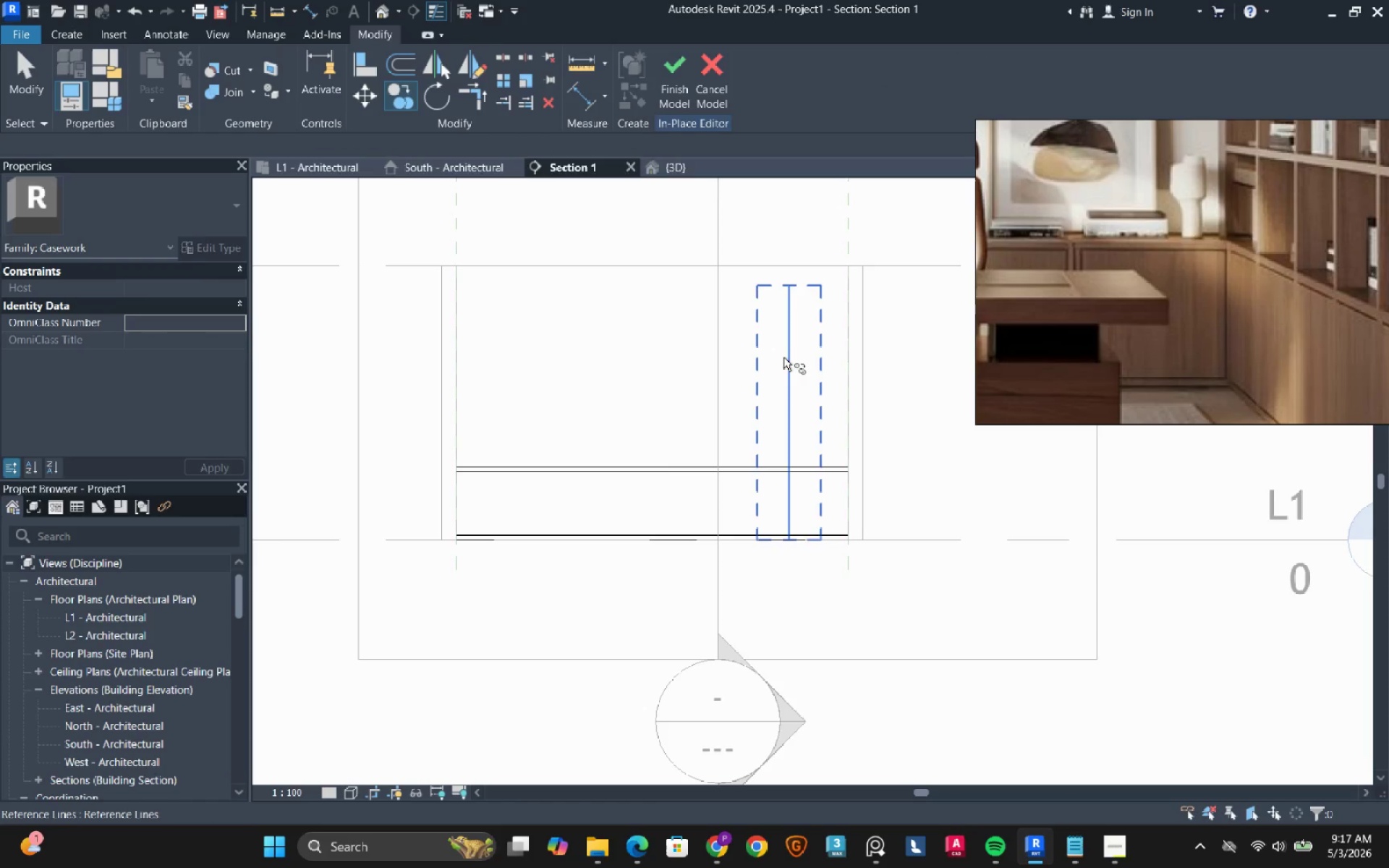 
key(Enter)
 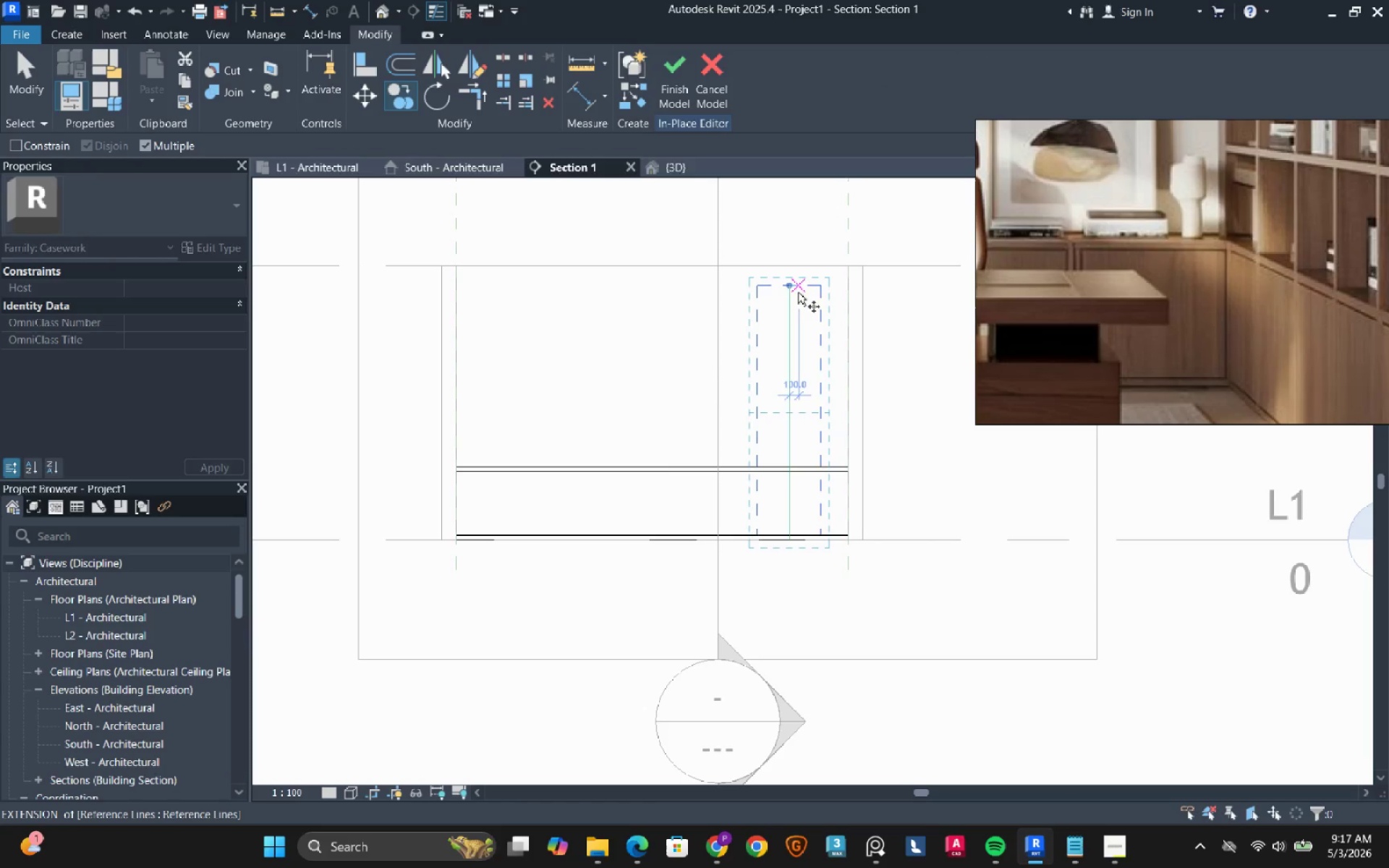 
left_click_drag(start_coordinate=[851, 284], to_coordinate=[841, 284])
 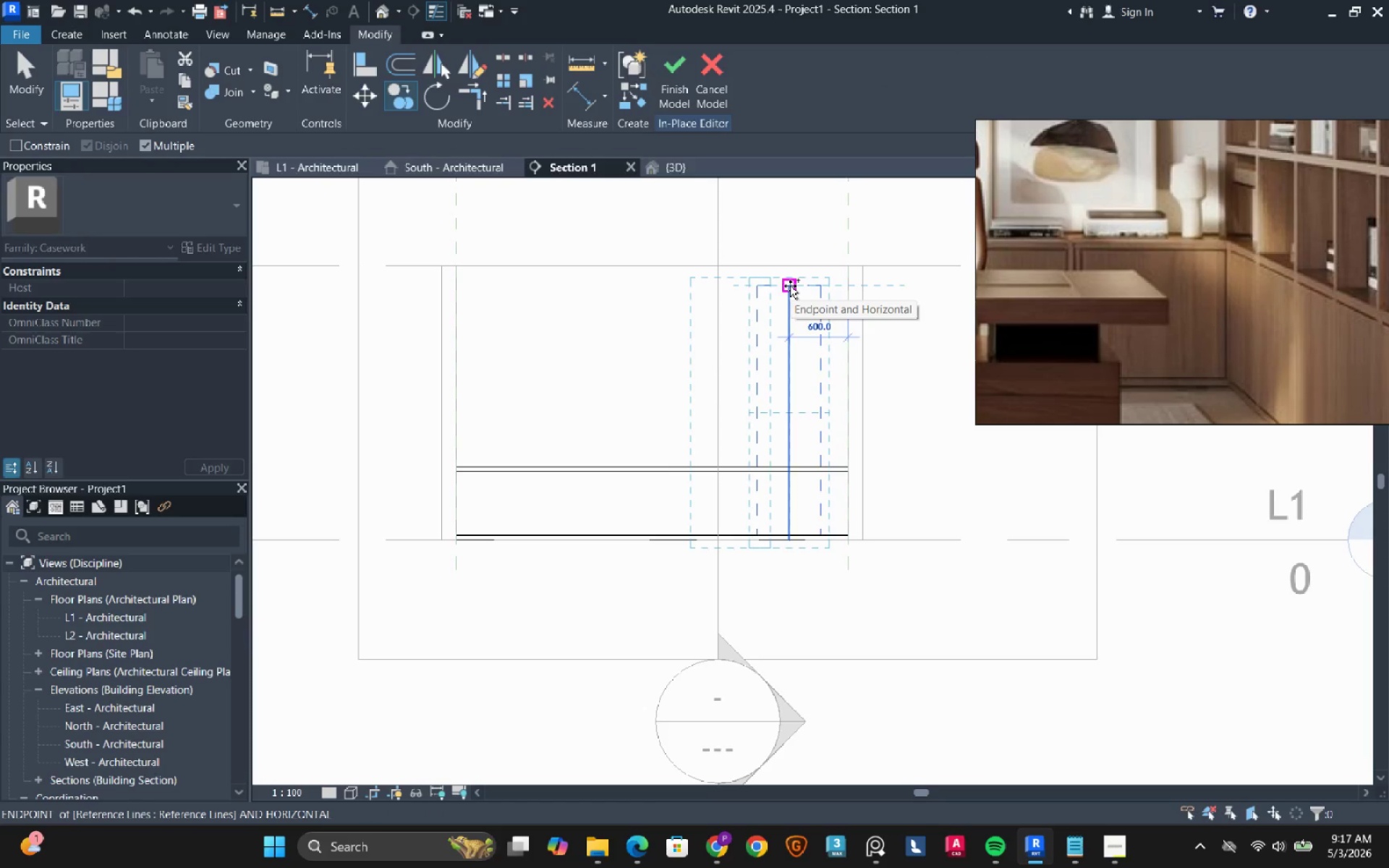 
left_click([790, 286])
 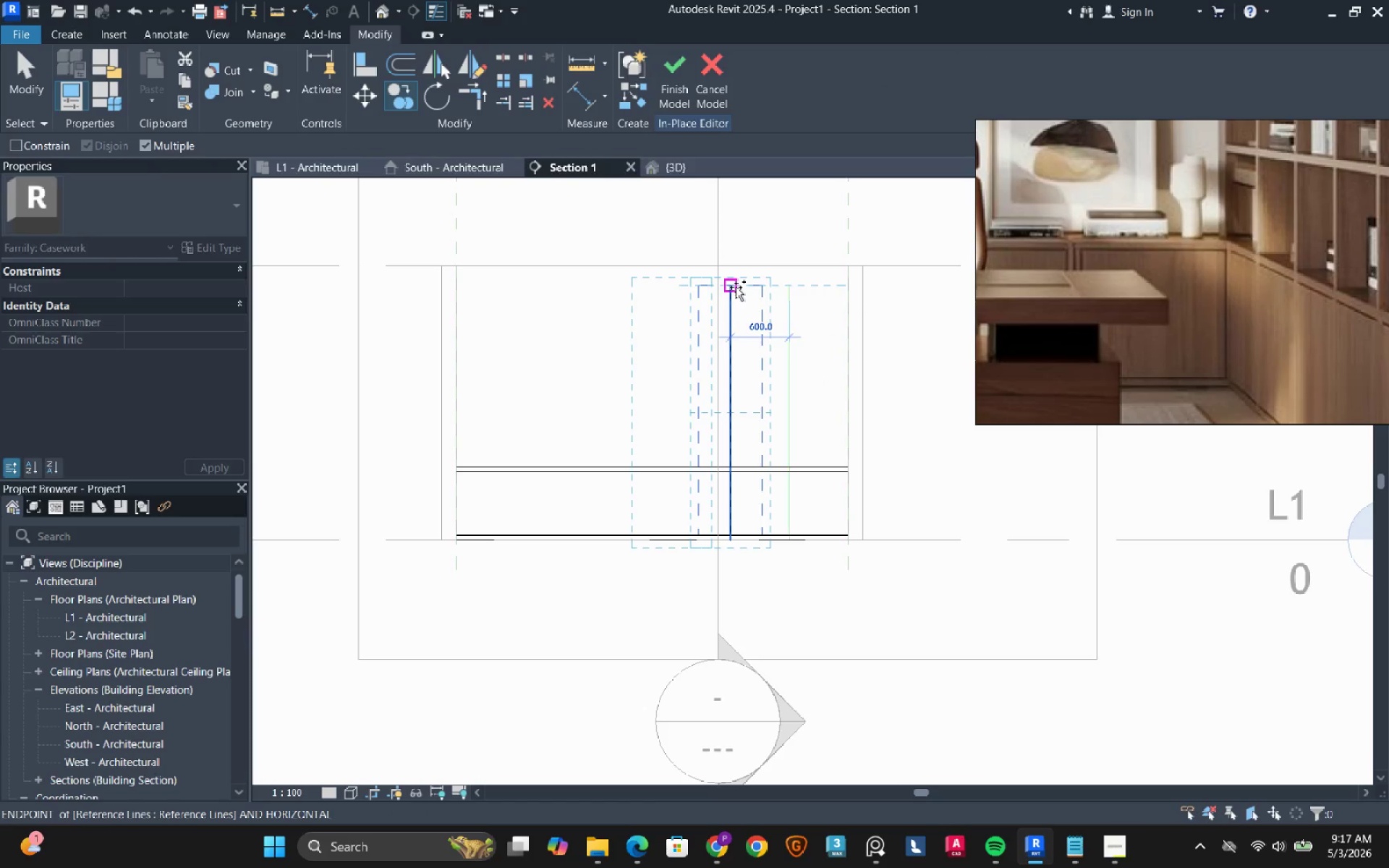 
left_click([736, 287])
 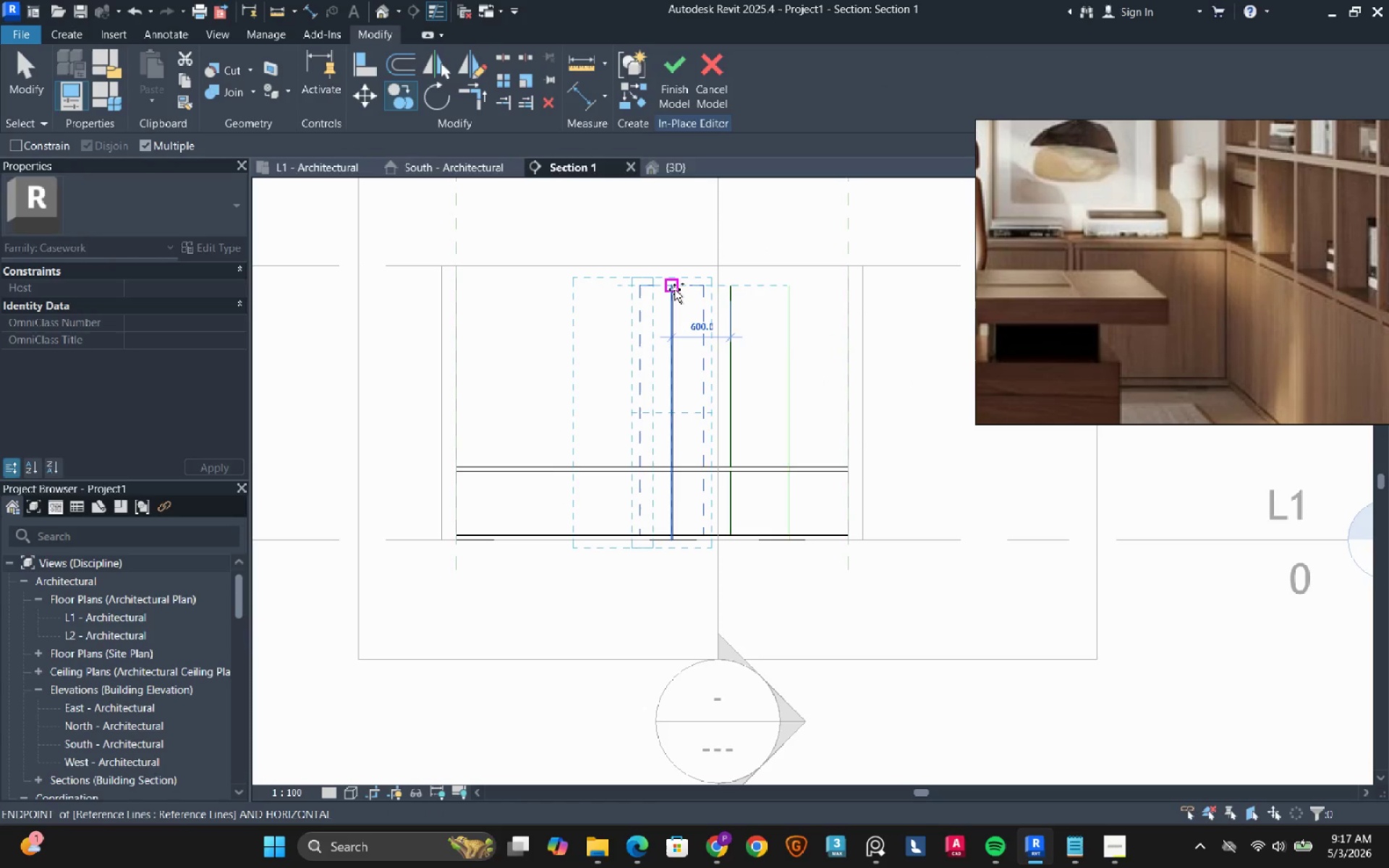 
left_click([674, 289])
 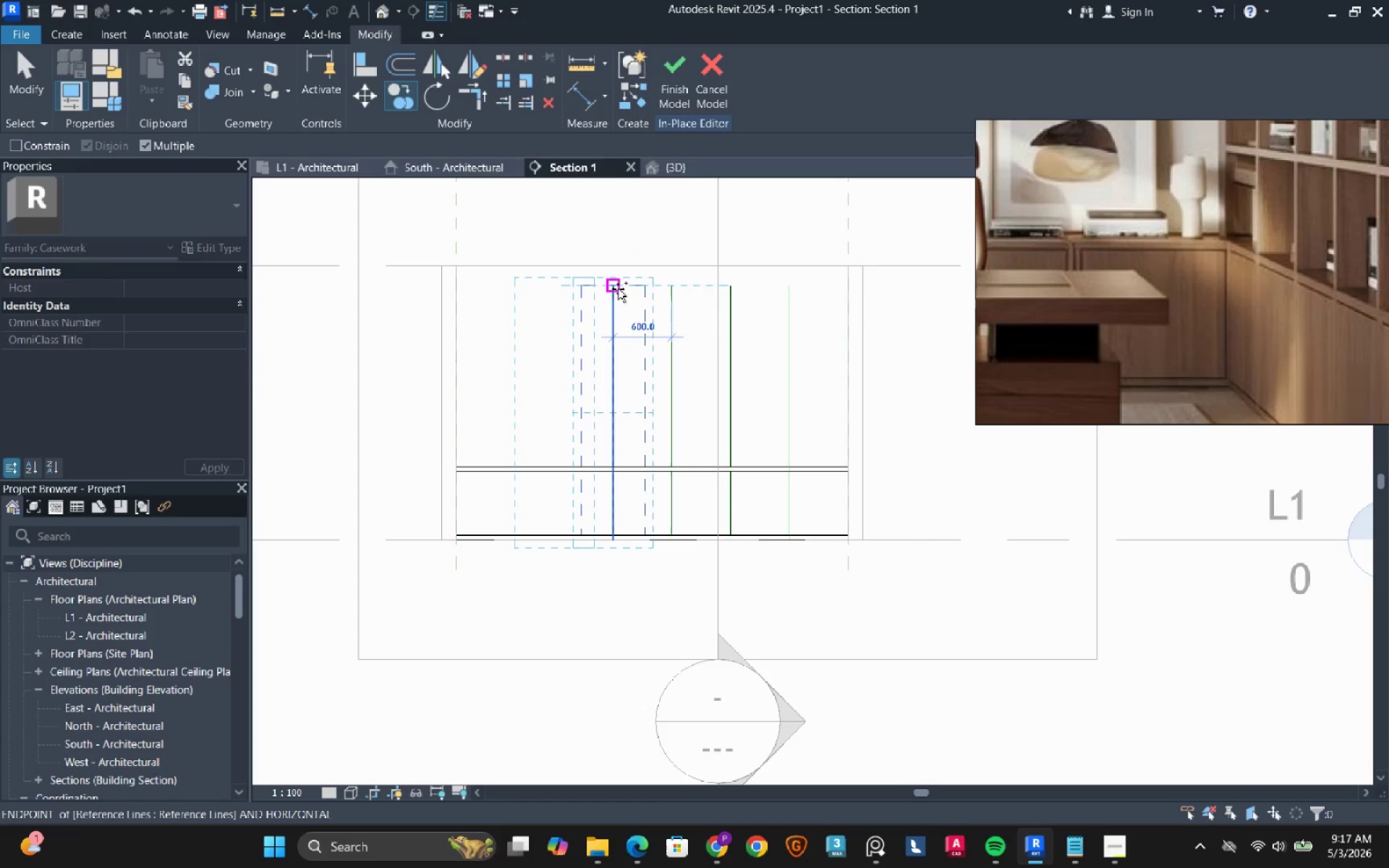 
left_click([618, 289])
 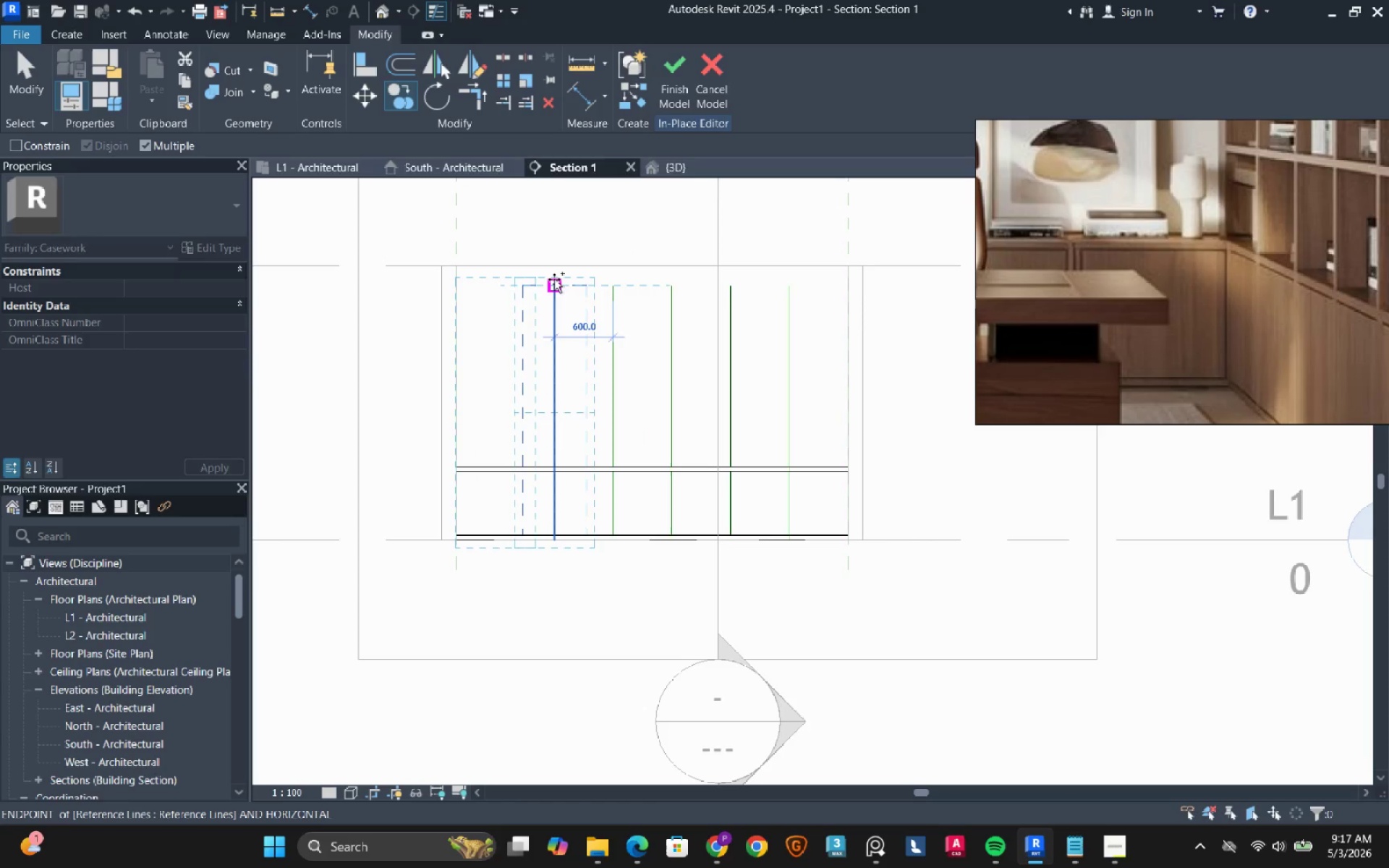 
left_click([553, 279])
 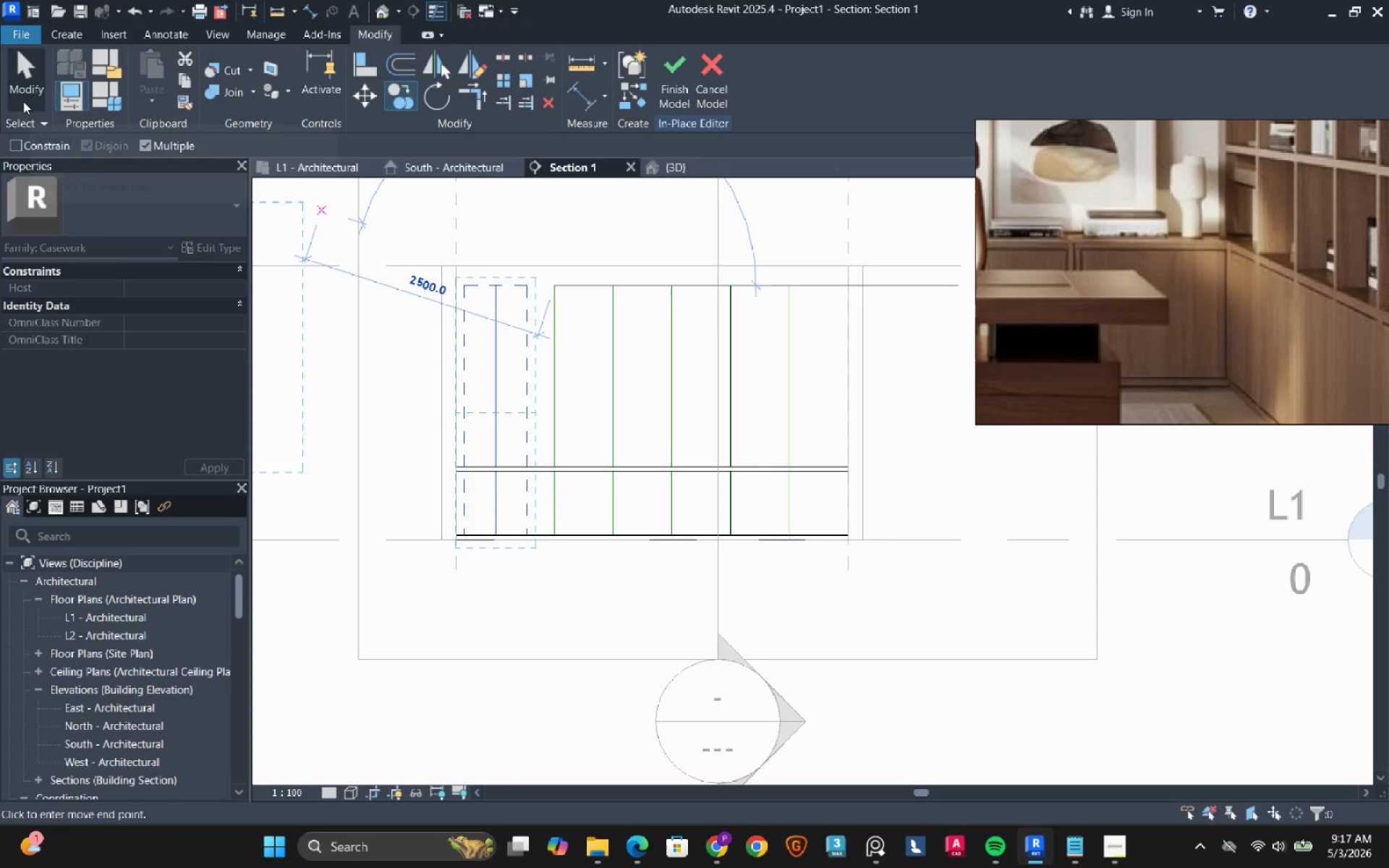 
left_click([22, 88])
 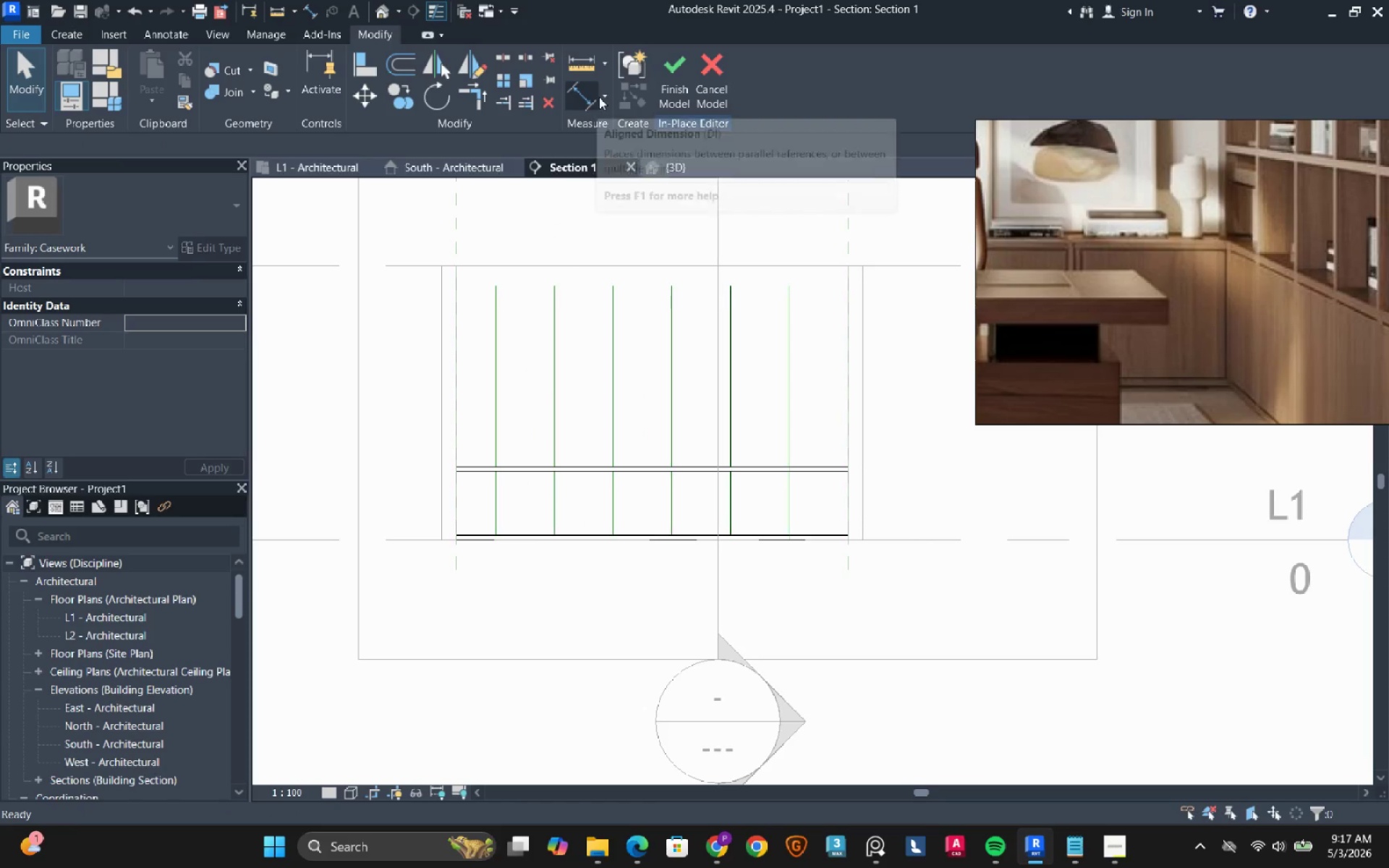 
left_click([581, 102])
 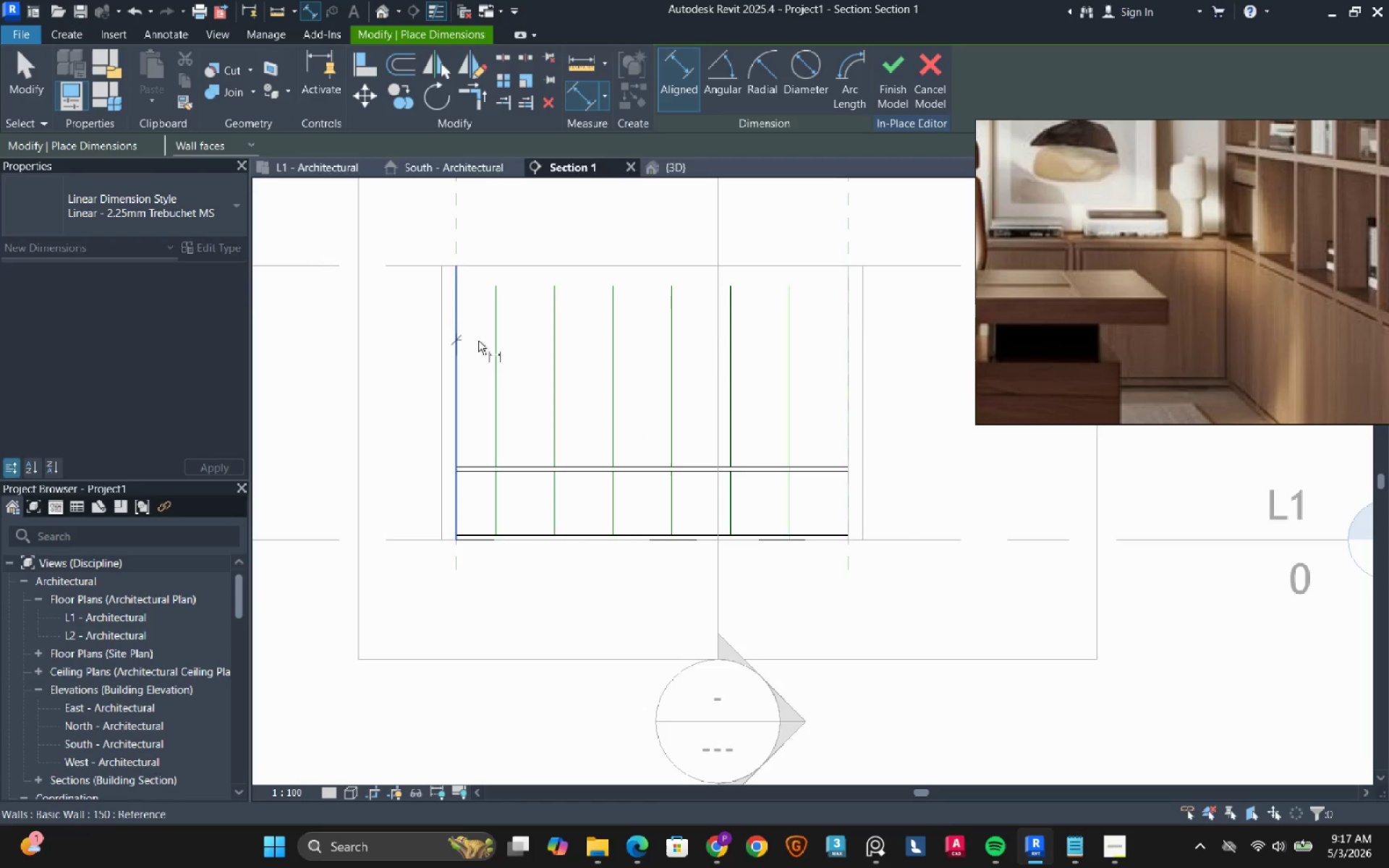 
double_click([498, 345])
 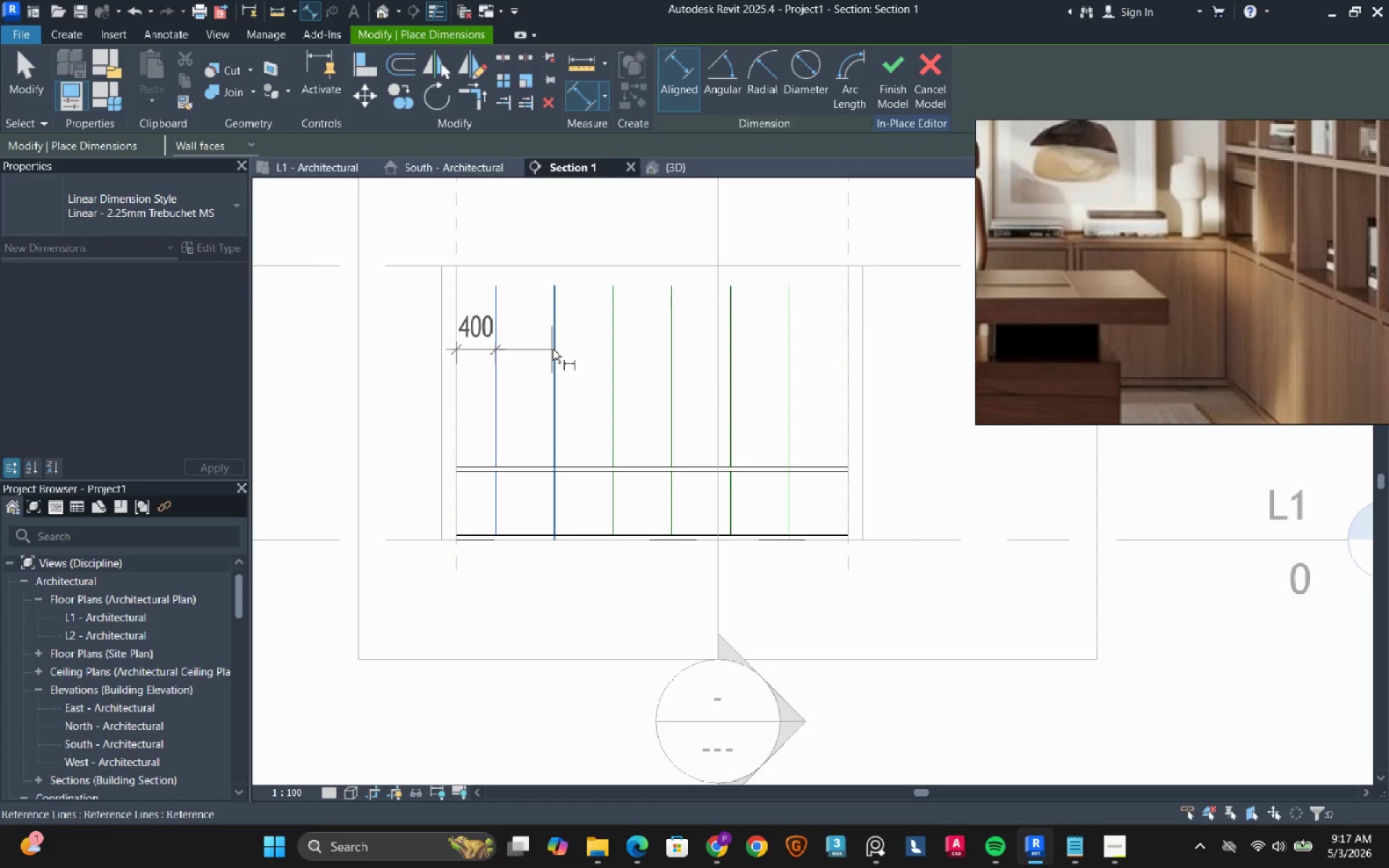 
left_click([553, 349])
 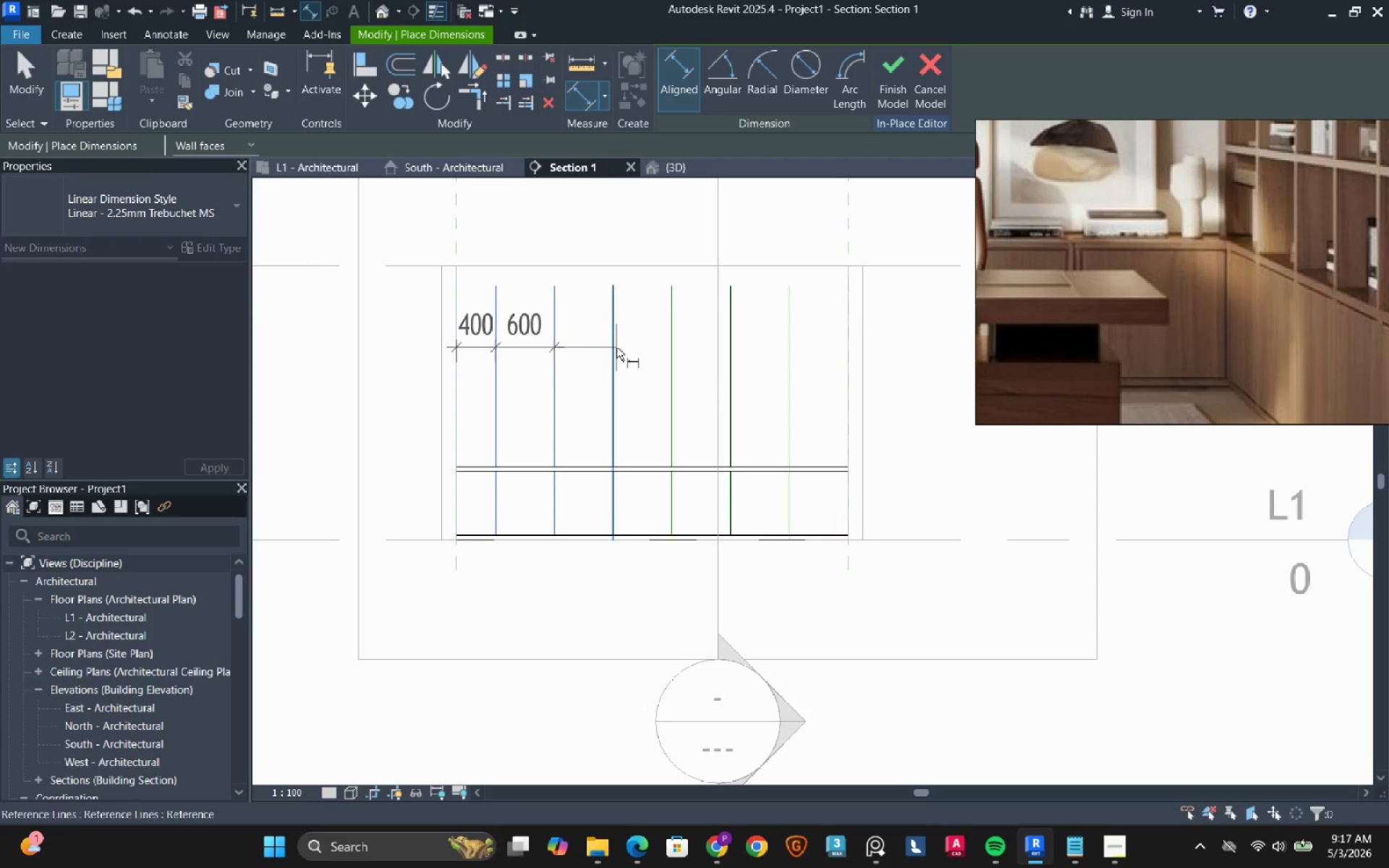 
left_click([616, 347])
 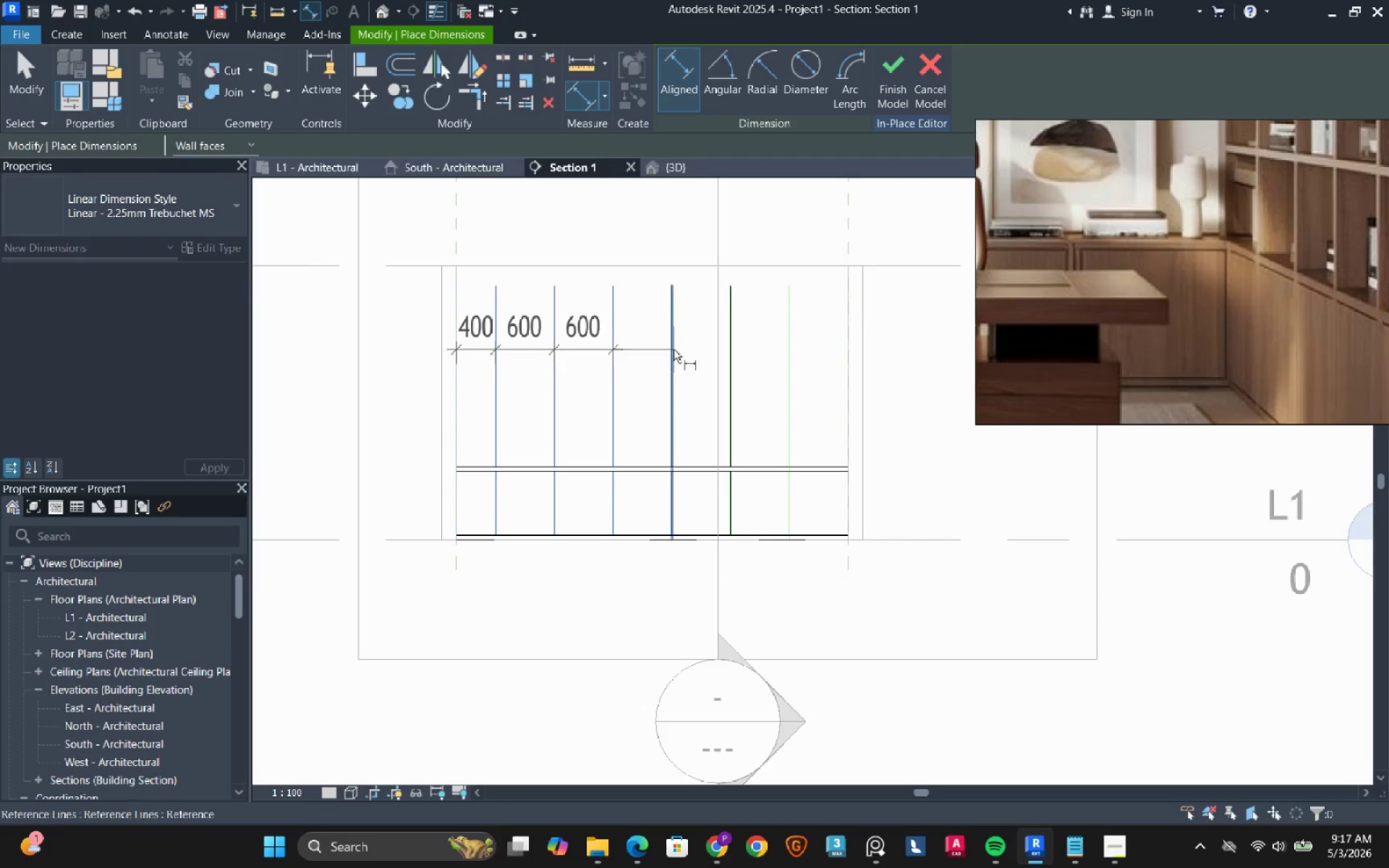 
left_click([674, 349])
 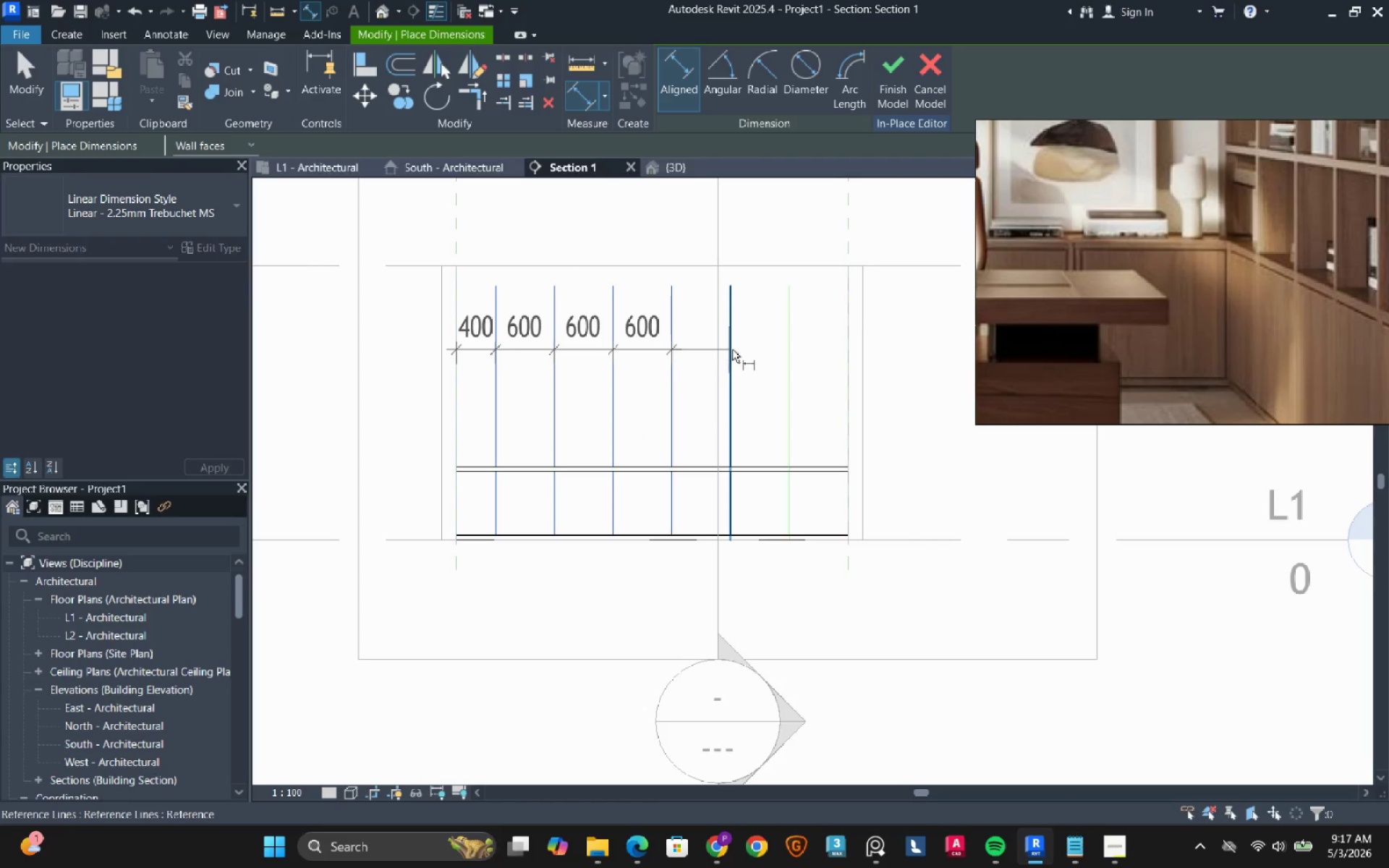 
left_click([732, 349])
 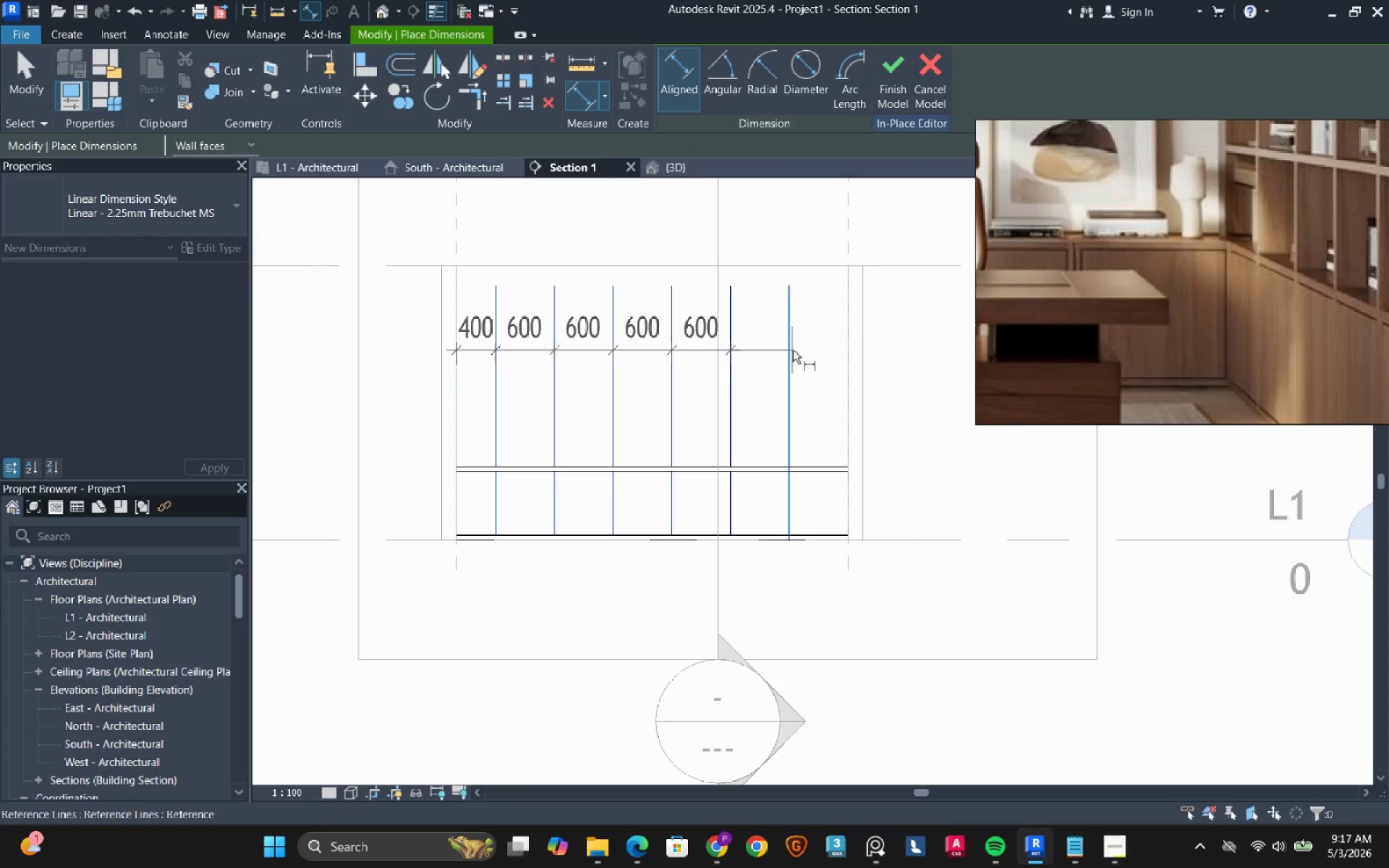 
left_click([793, 350])
 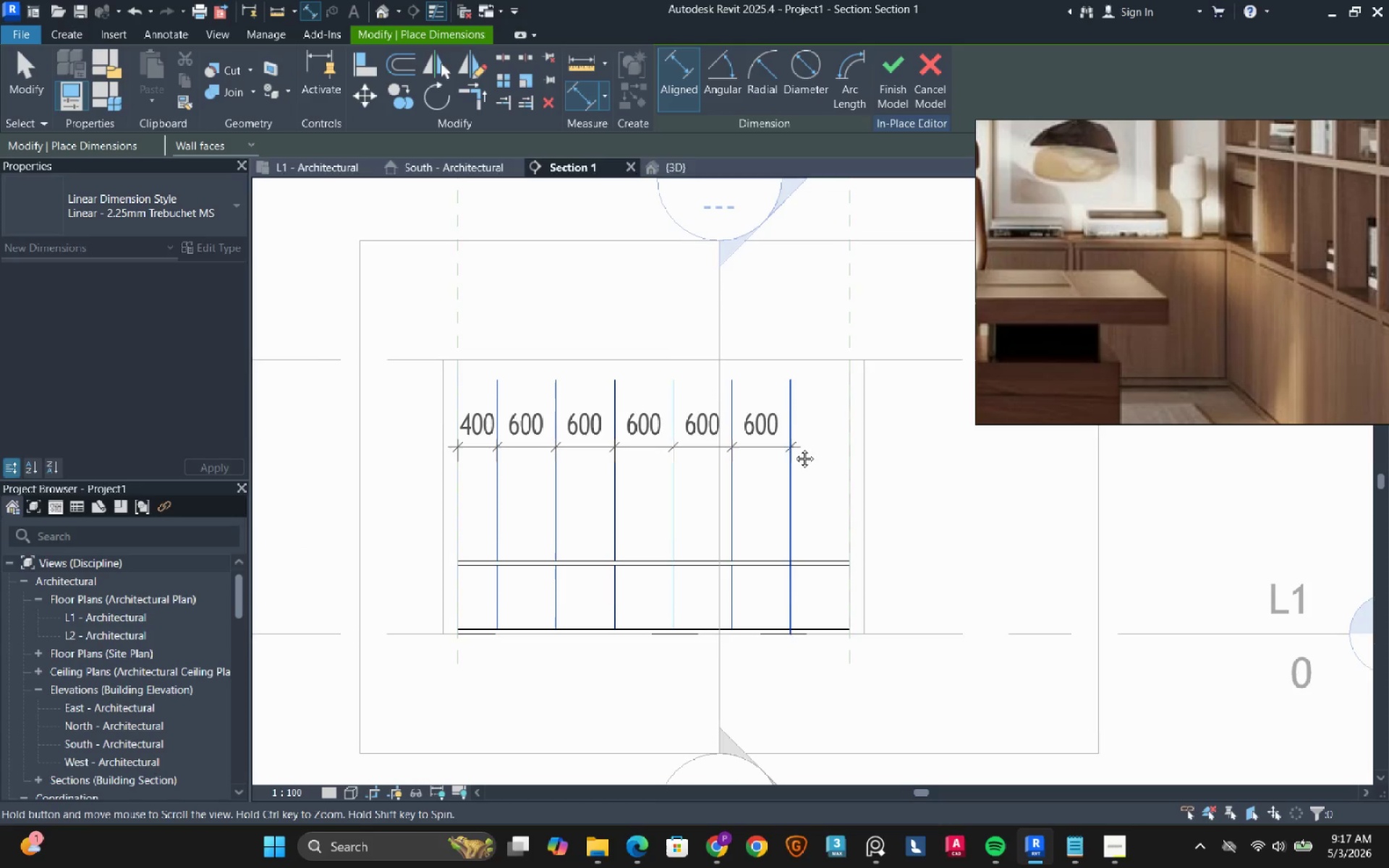 
left_click([779, 317])
 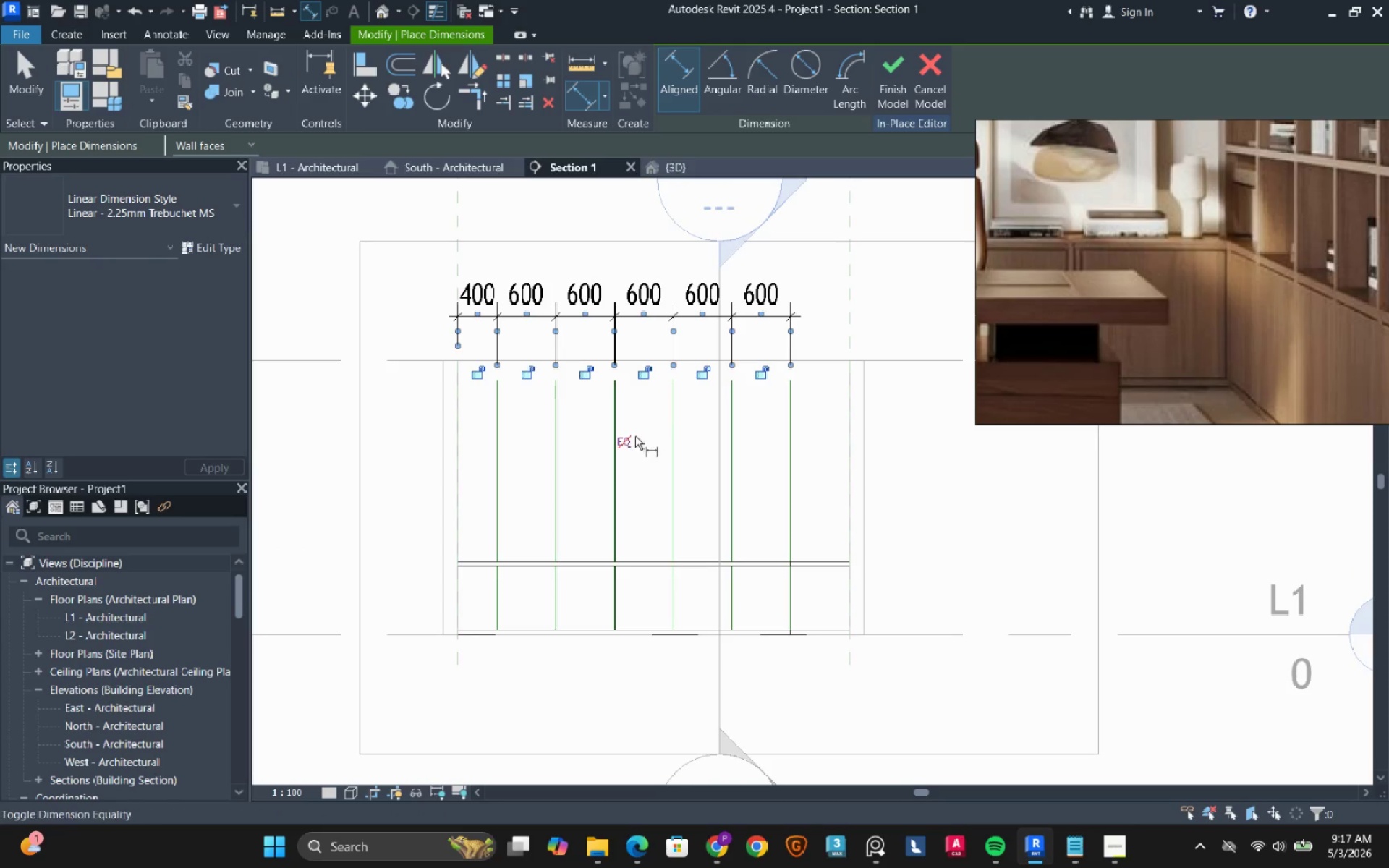 
left_click([625, 444])
 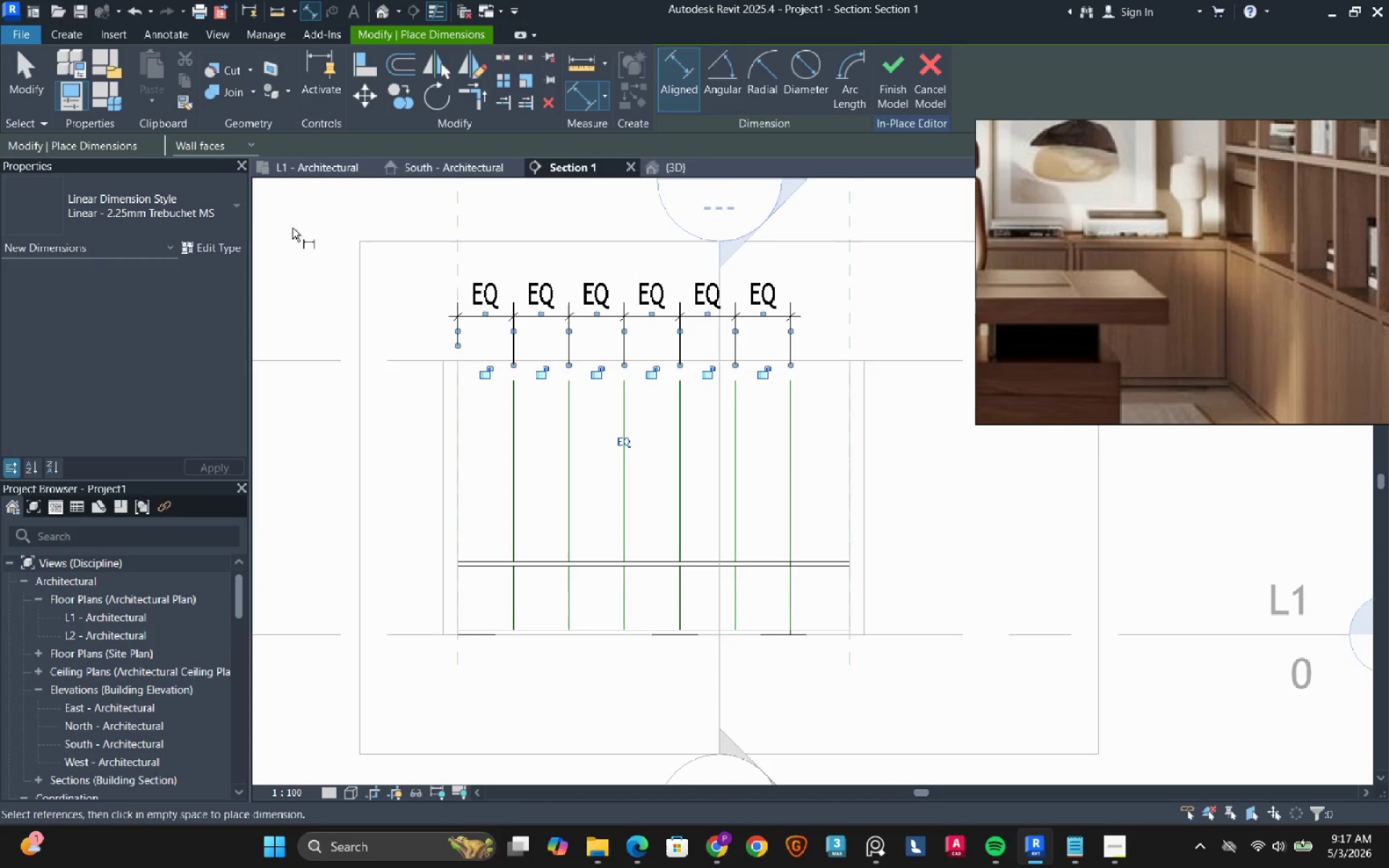 
left_click([69, 29])
 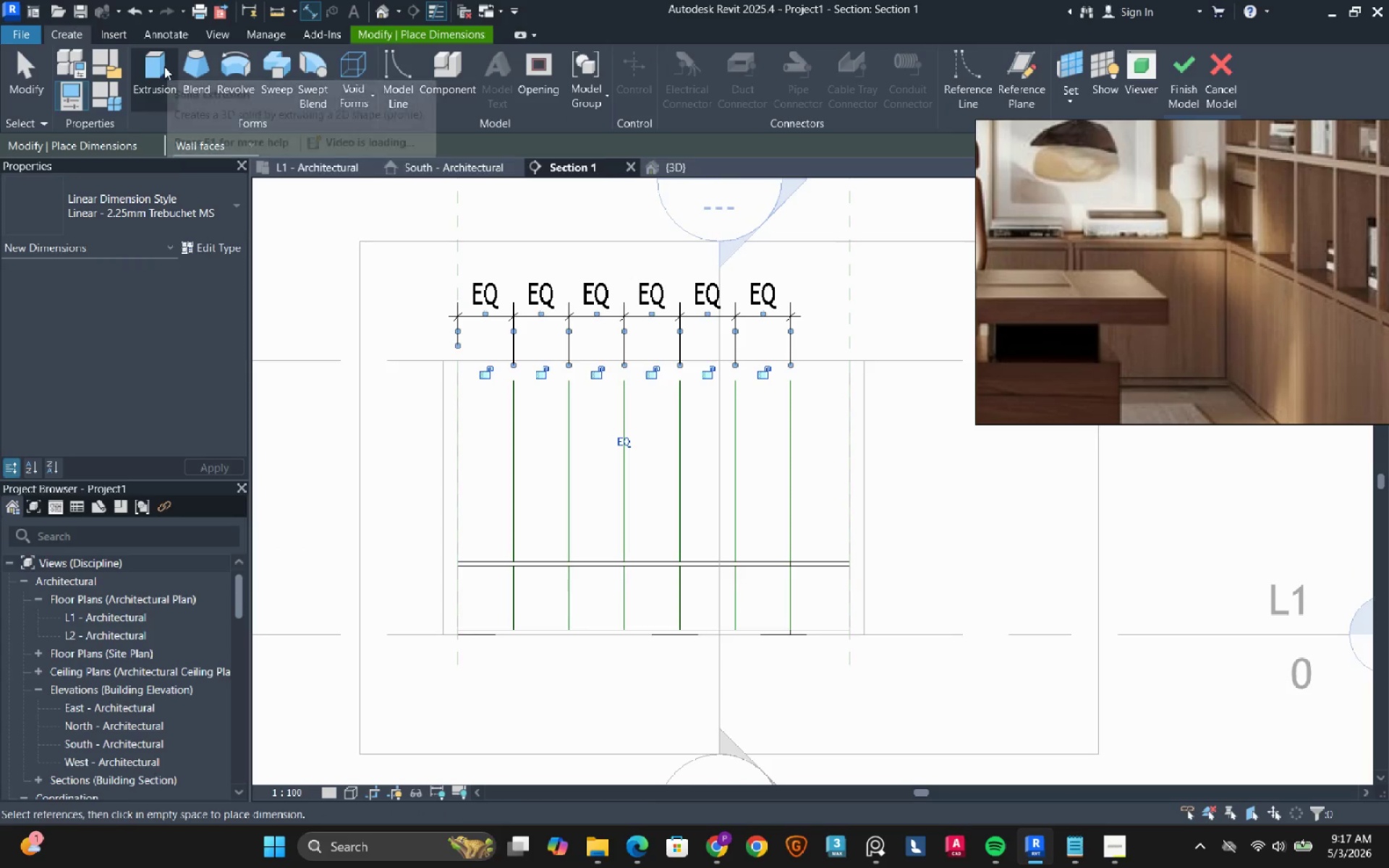 
left_click([164, 67])
 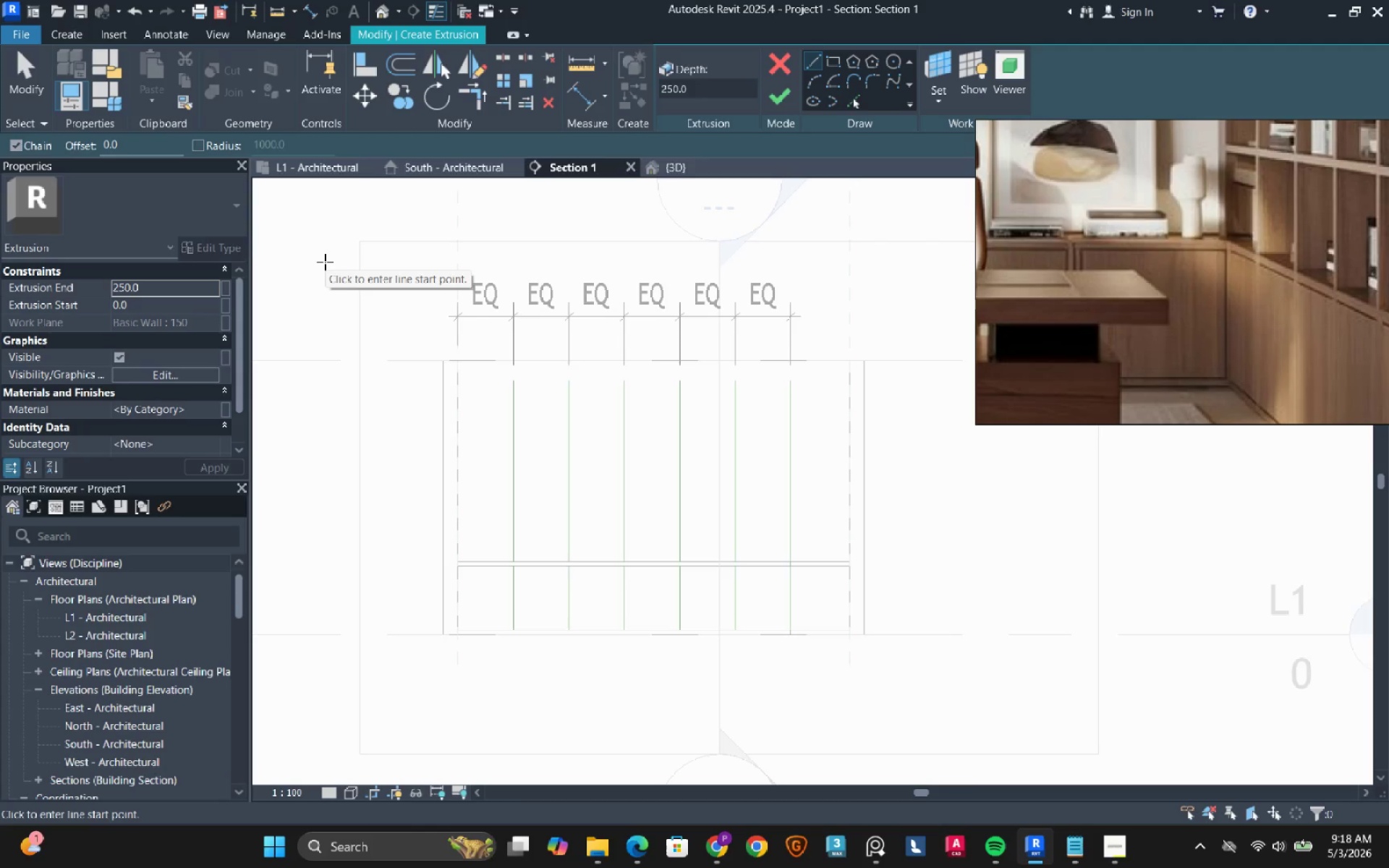 
wait(10.36)
 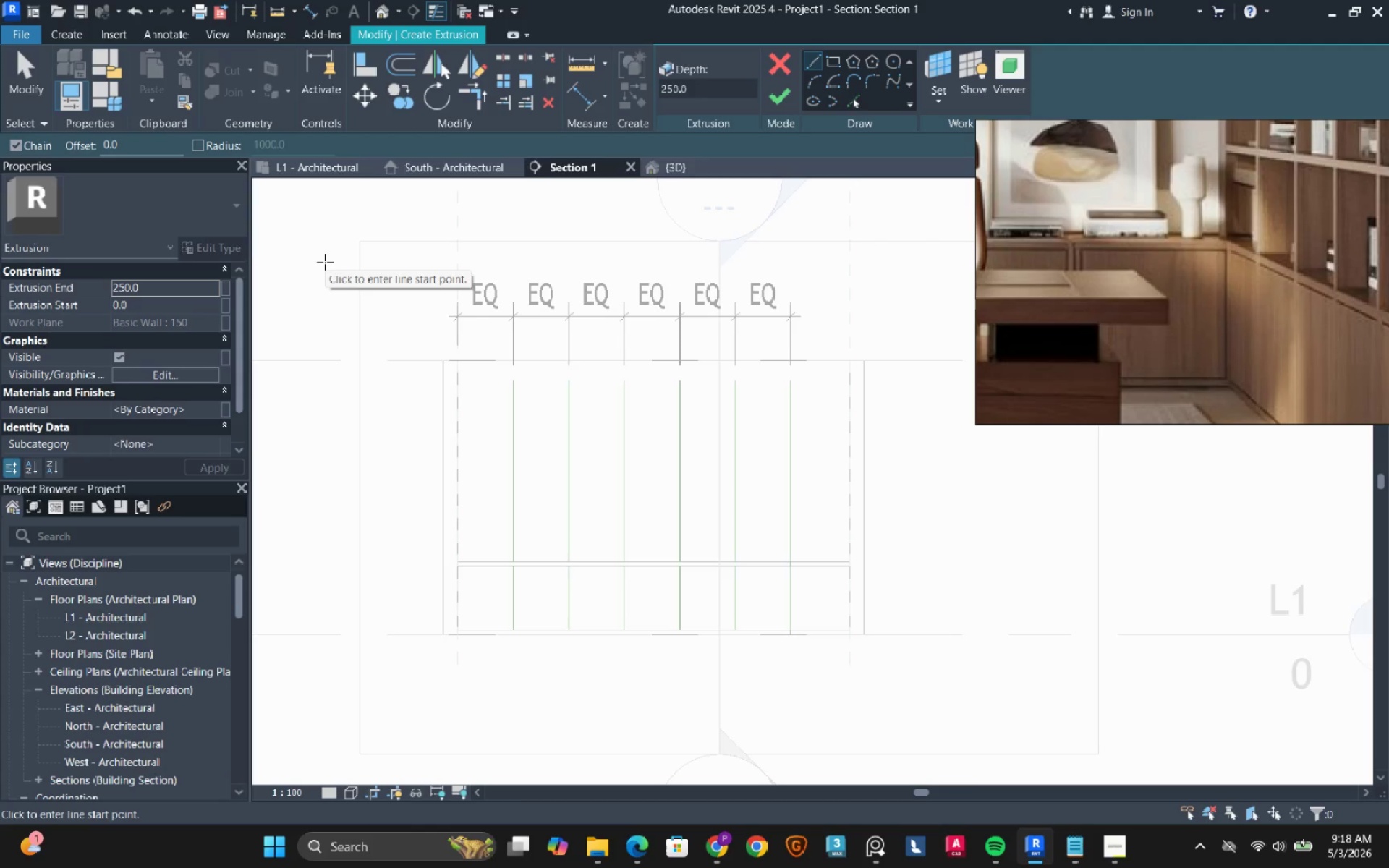 
left_click([936, 73])
 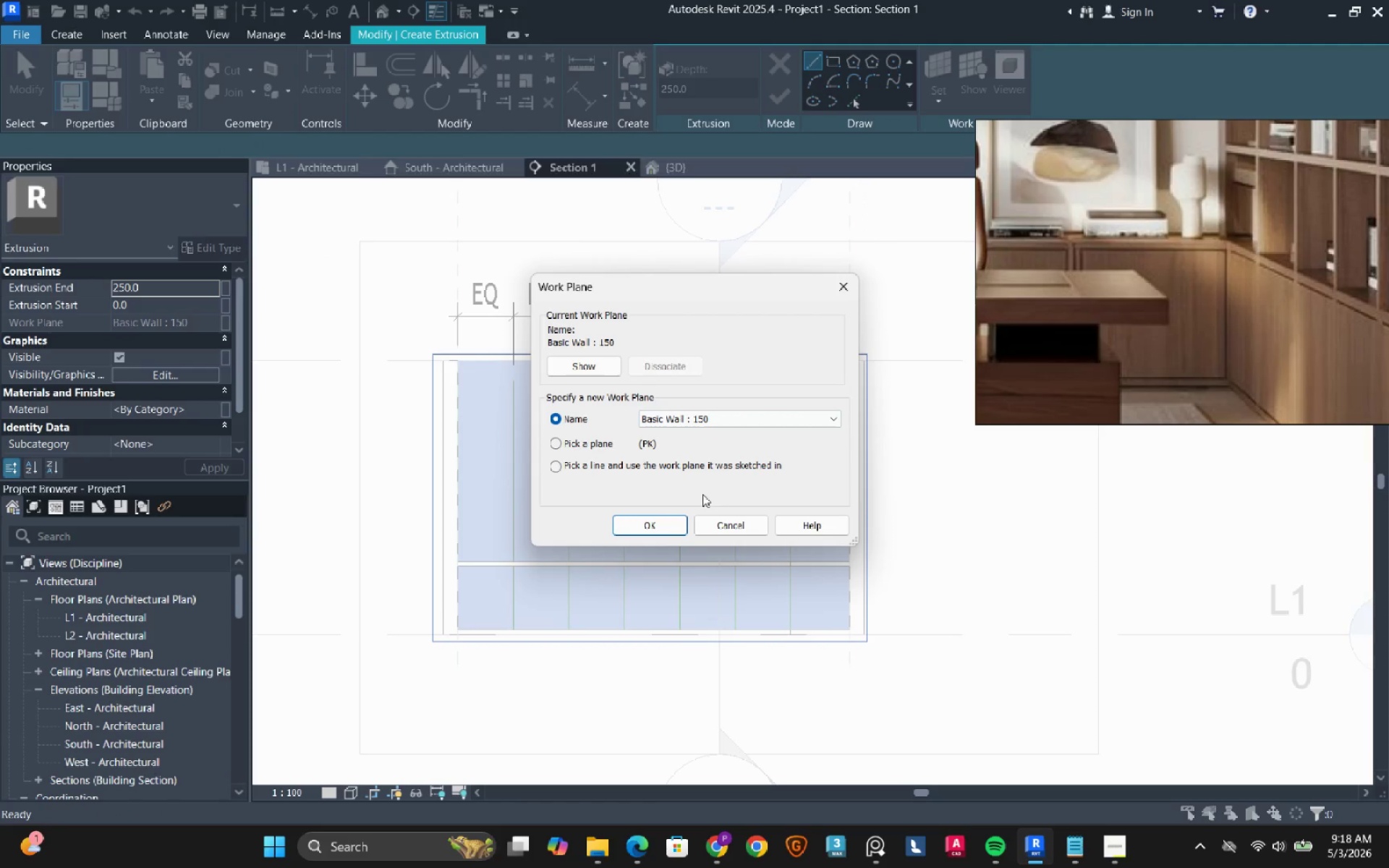 
left_click([665, 527])
 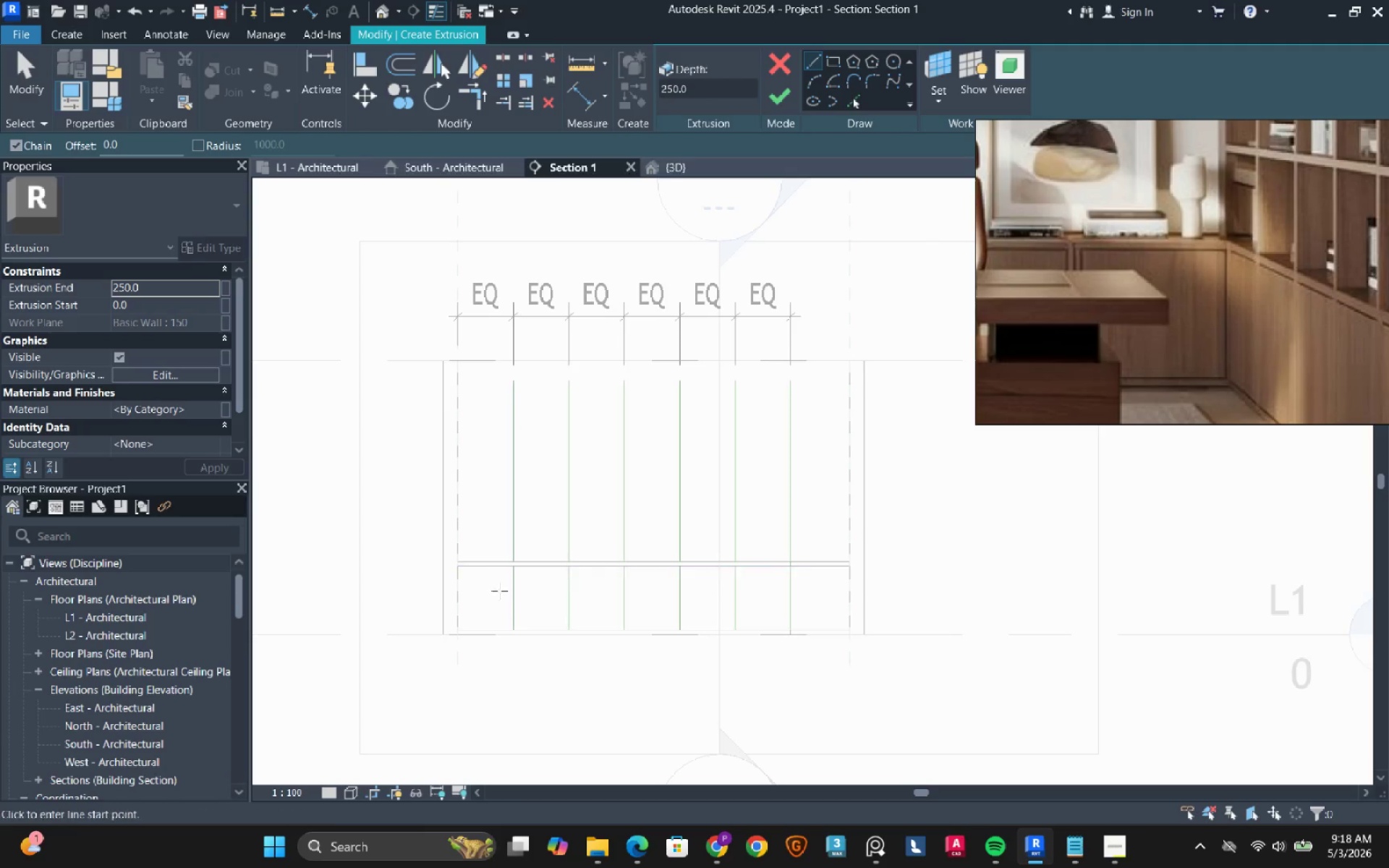 
scroll: coordinate [493, 618], scroll_direction: up, amount: 7.0
 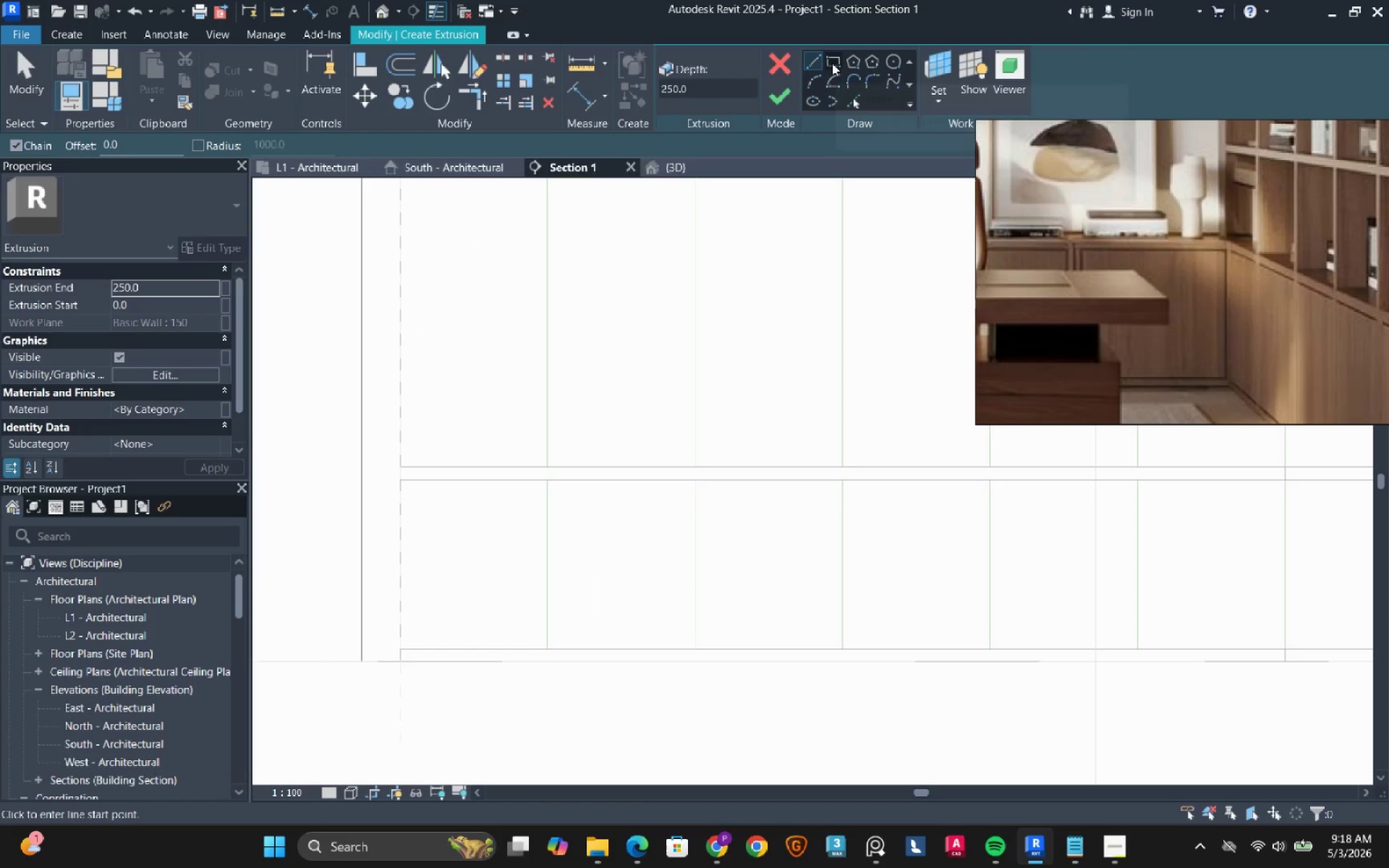 
left_click([832, 63])
 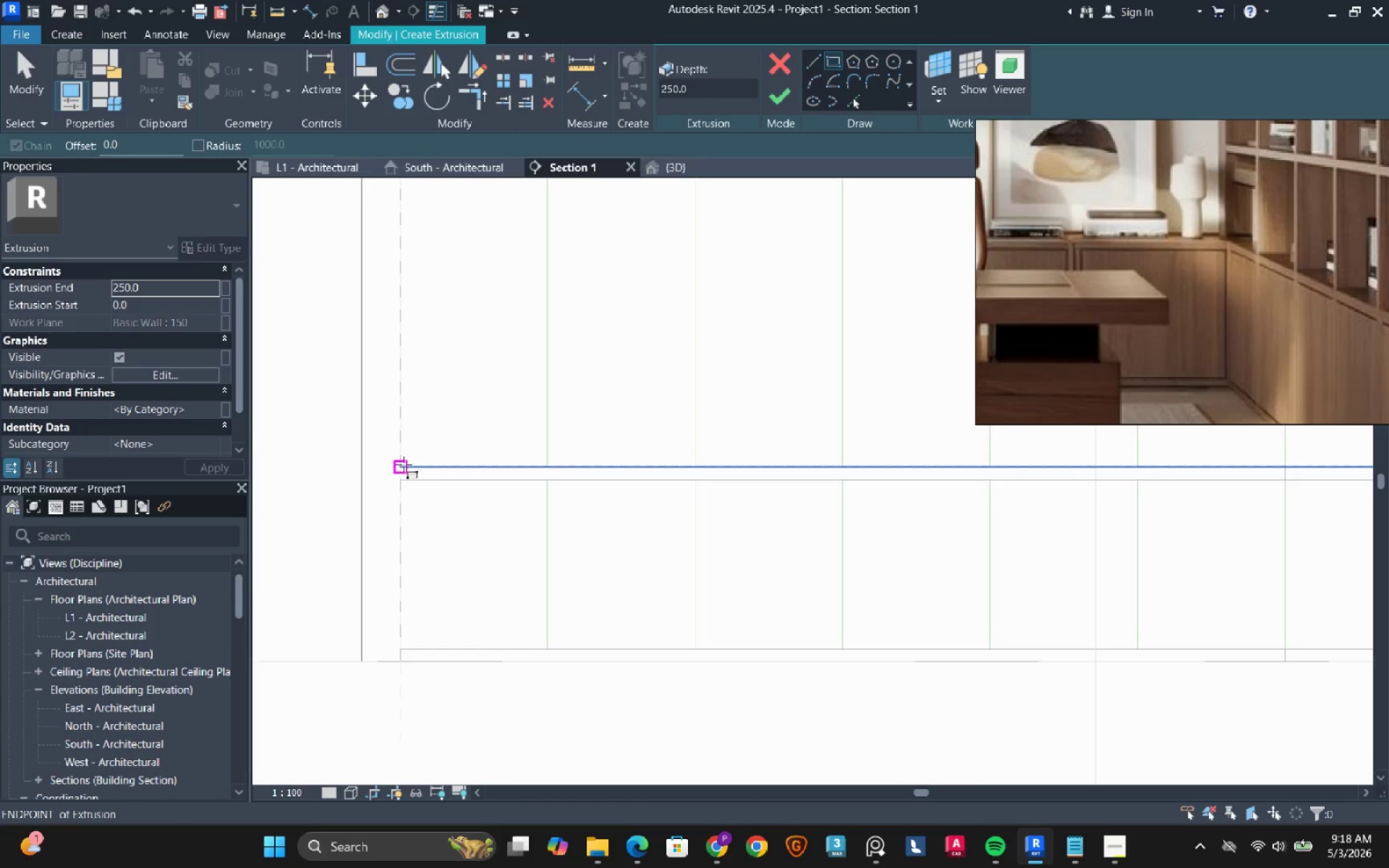 
left_click([404, 463])
 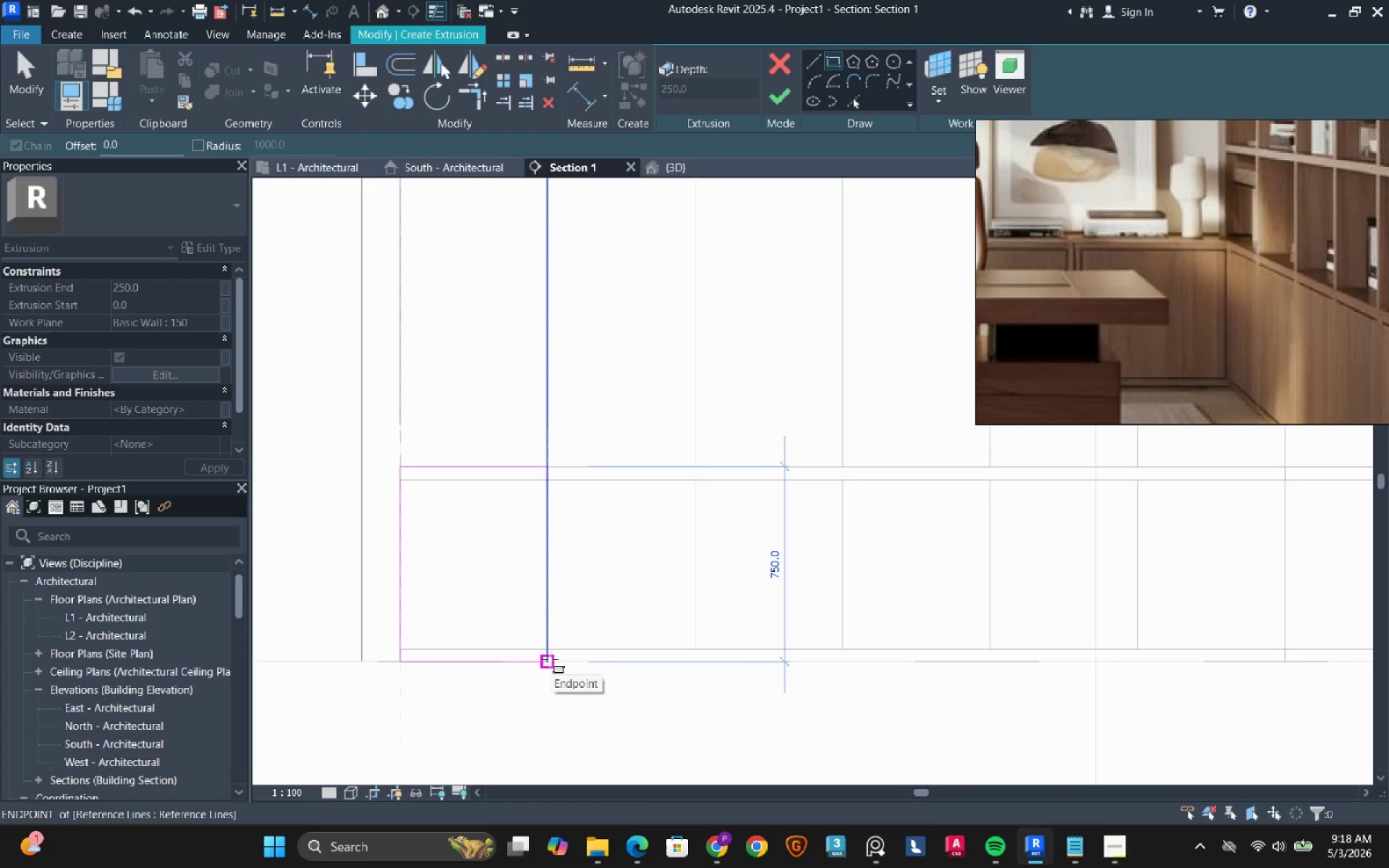 
left_click([550, 659])
 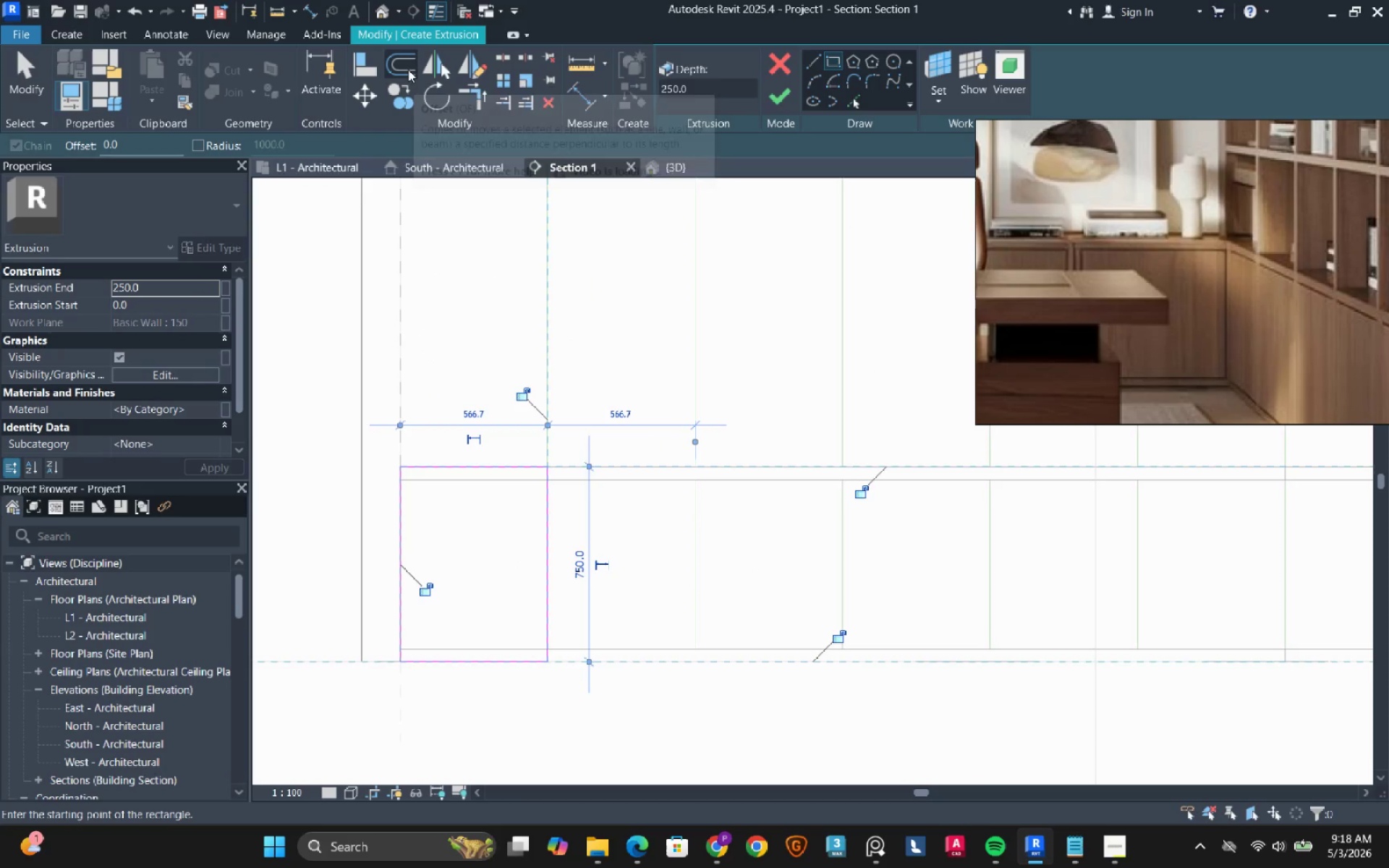 
left_click([408, 69])
 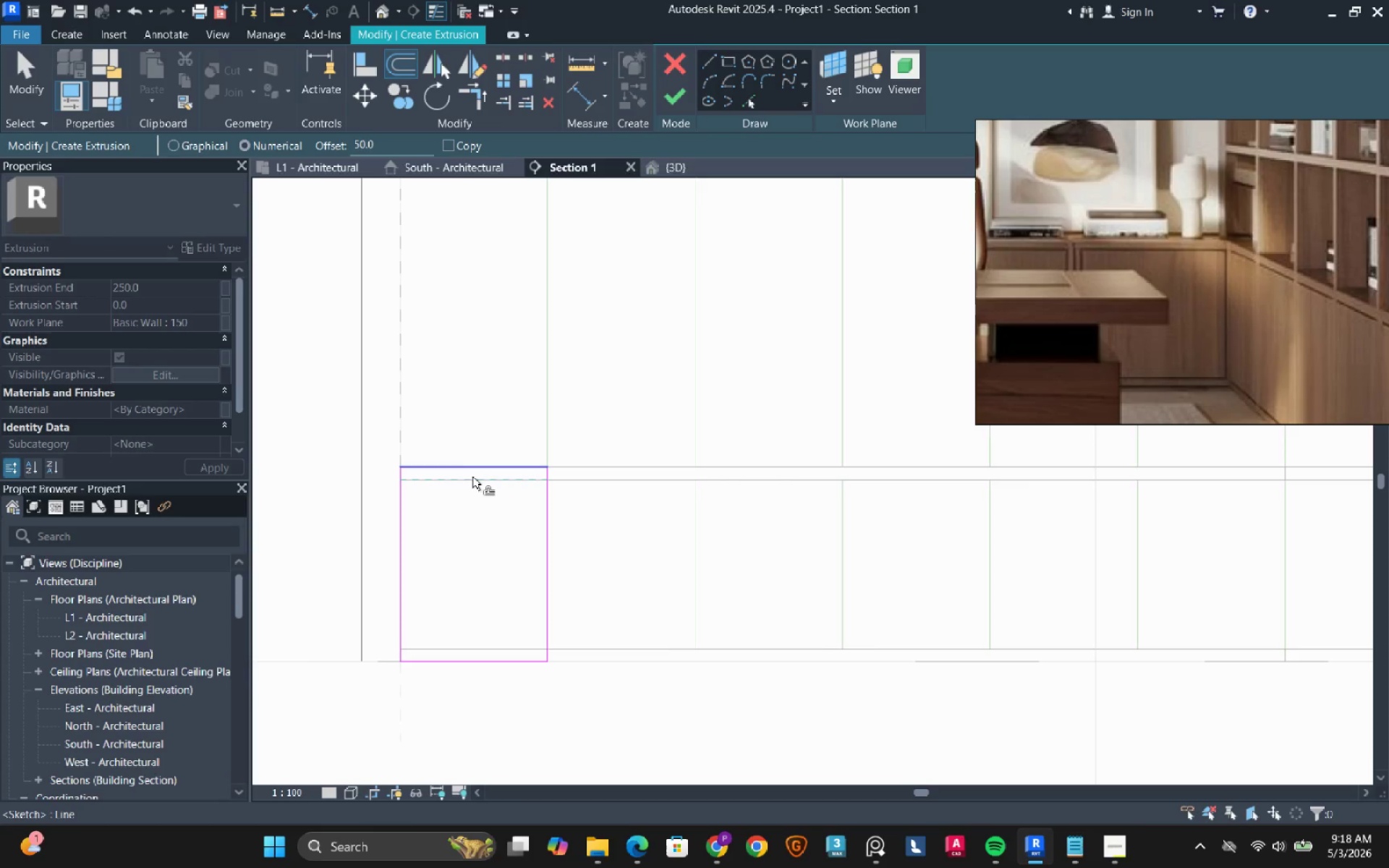 
mouse_move([527, 496])
 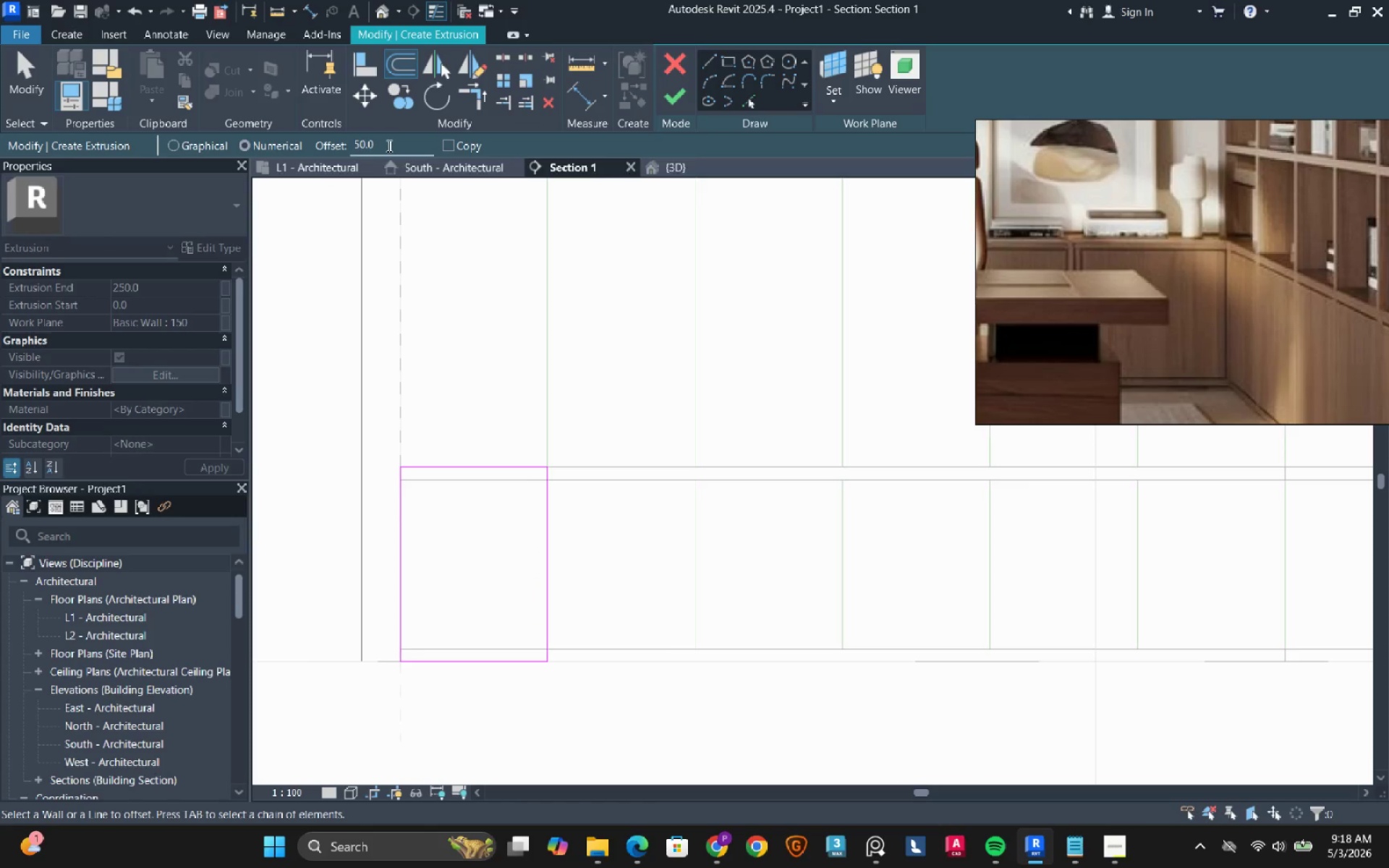 
double_click([388, 145])
 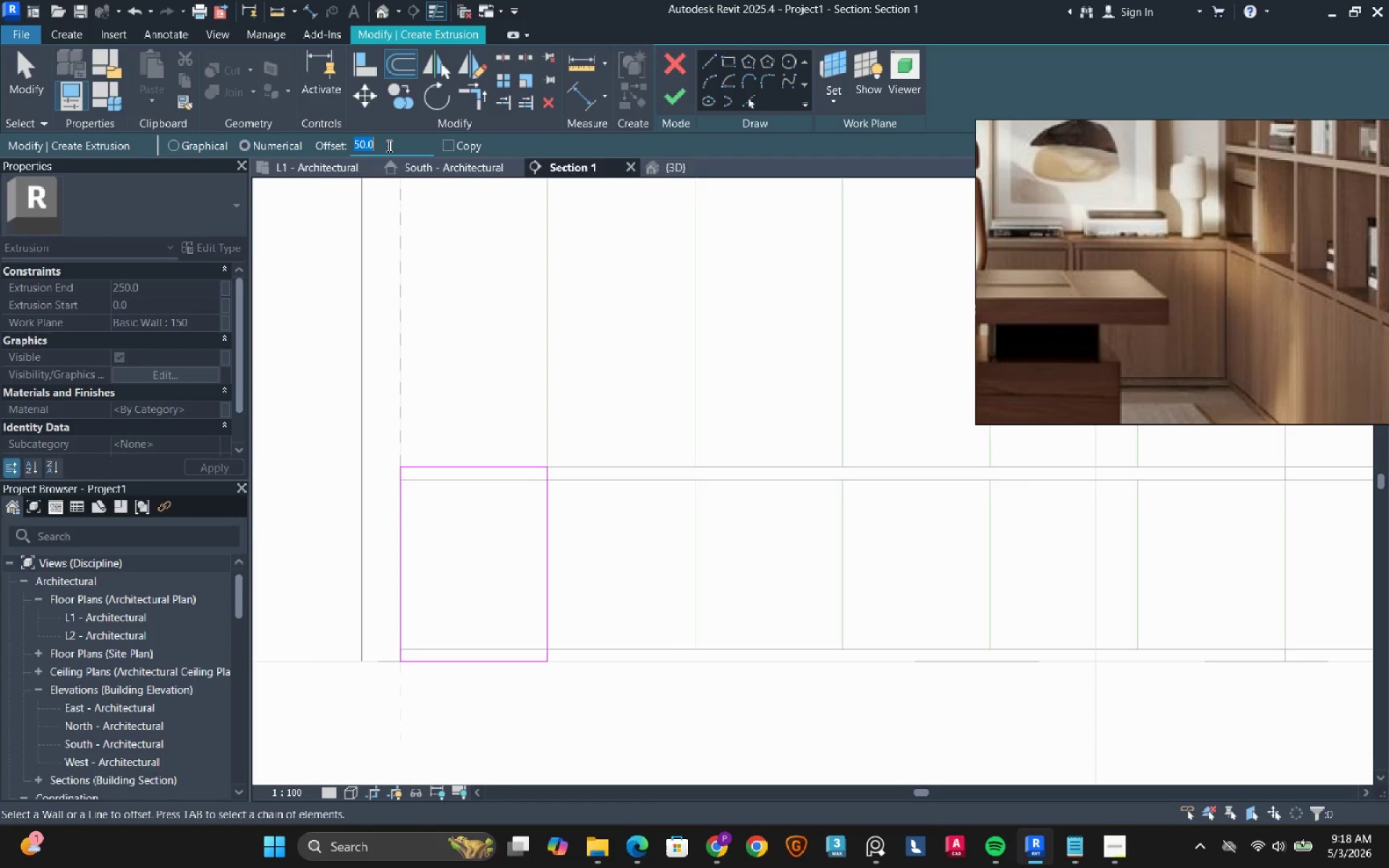 
key(Numpad3)
 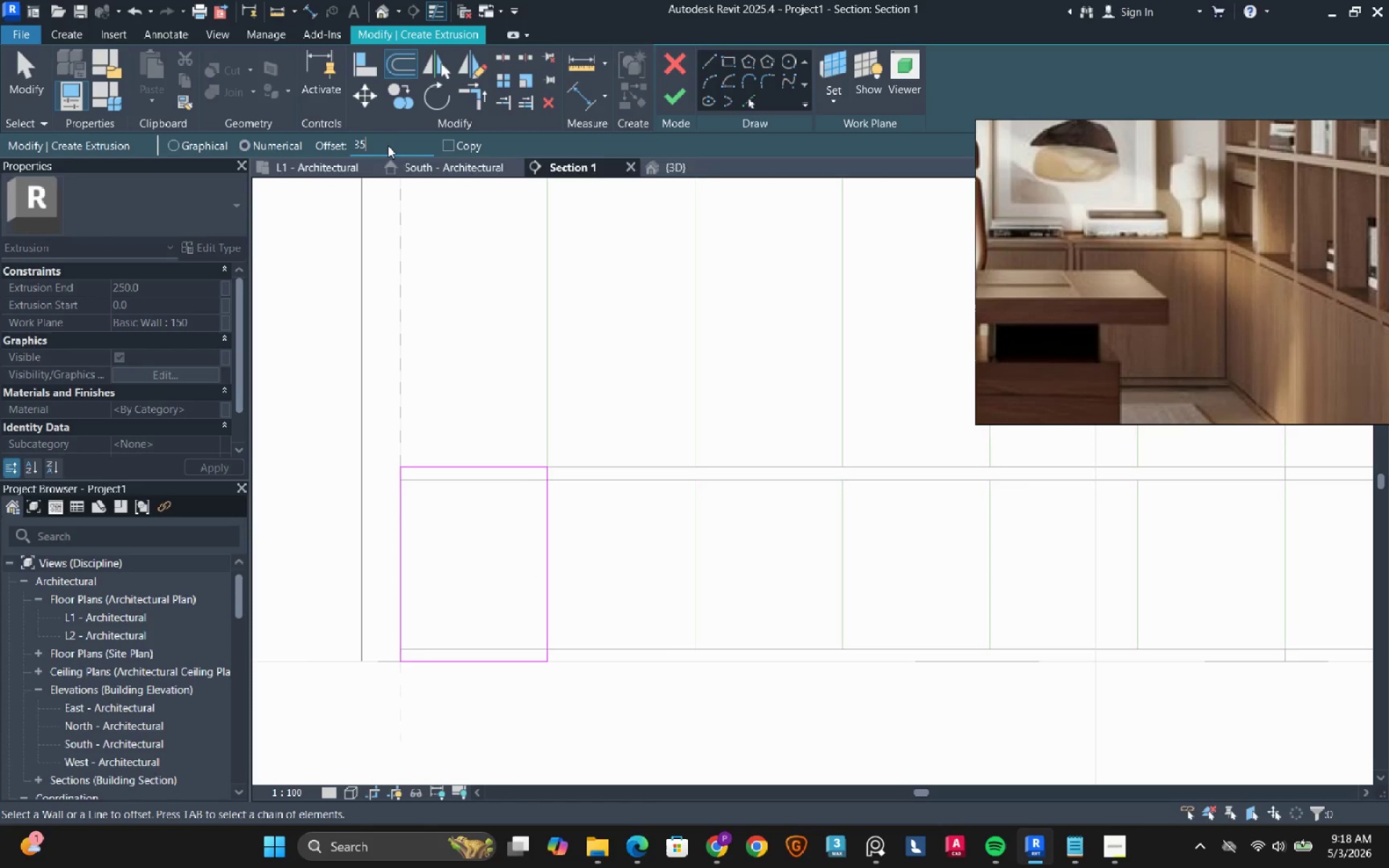 
key(Numpad5)
 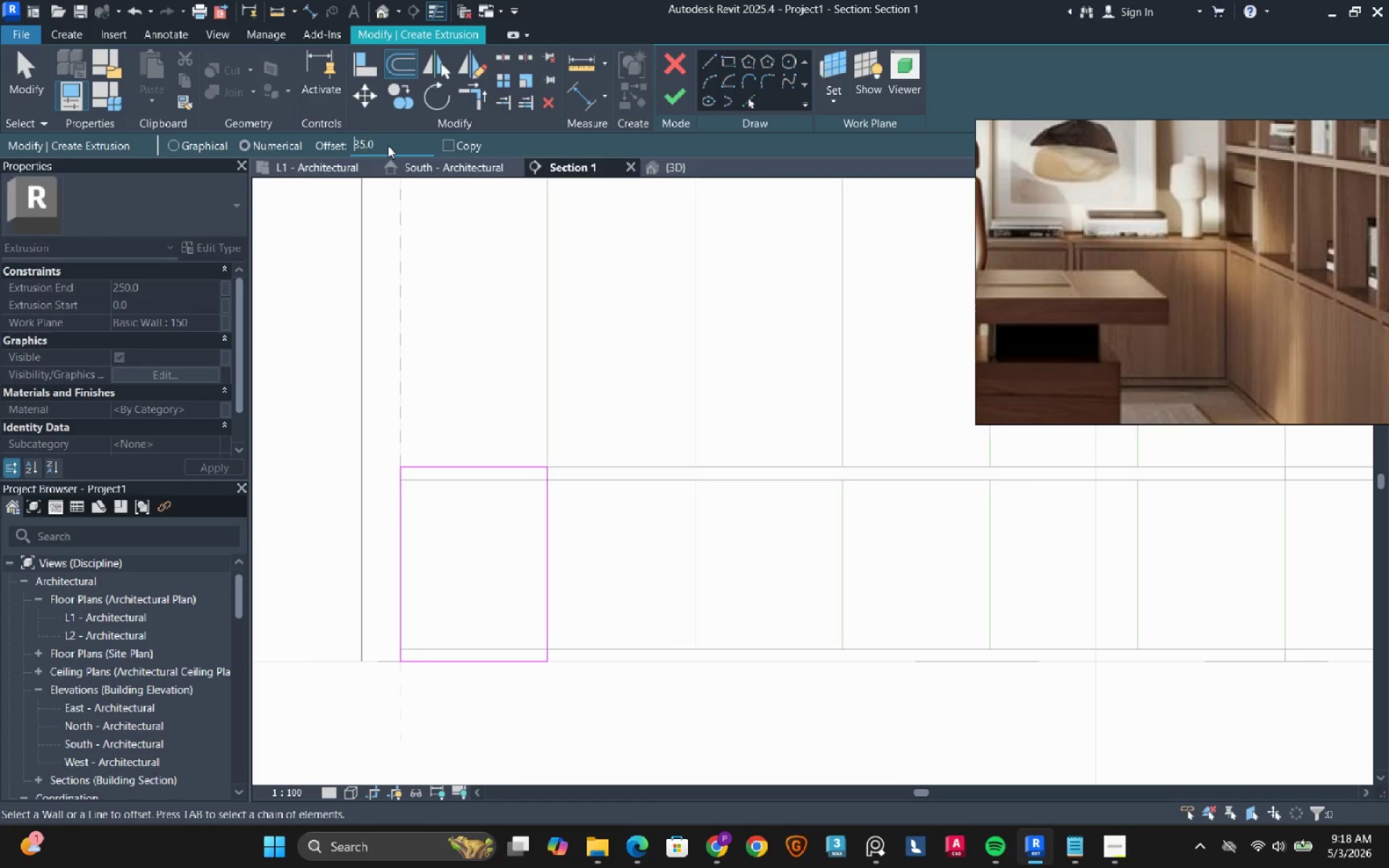 
key(NumpadEnter)
 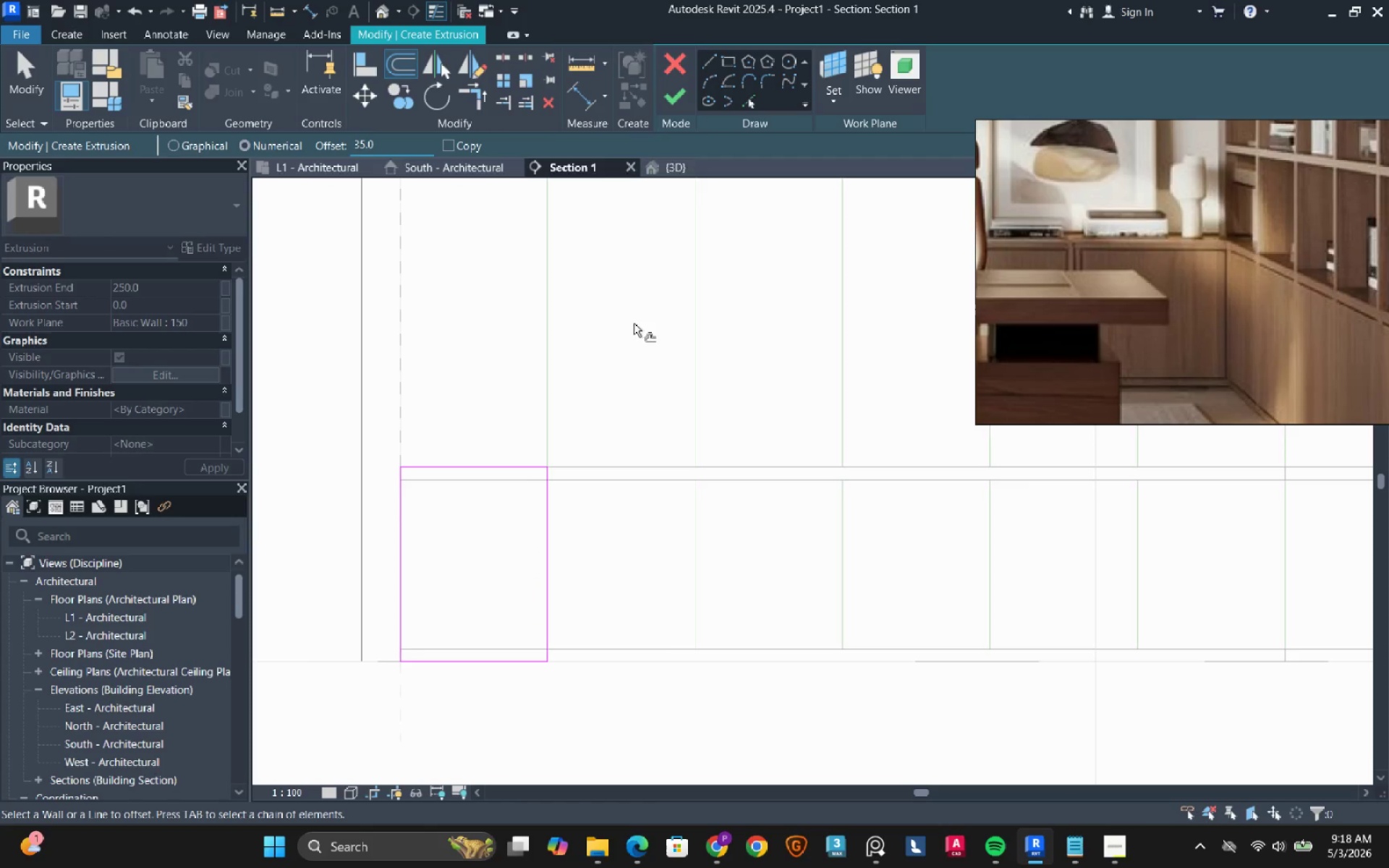 
mouse_move([523, 487])
 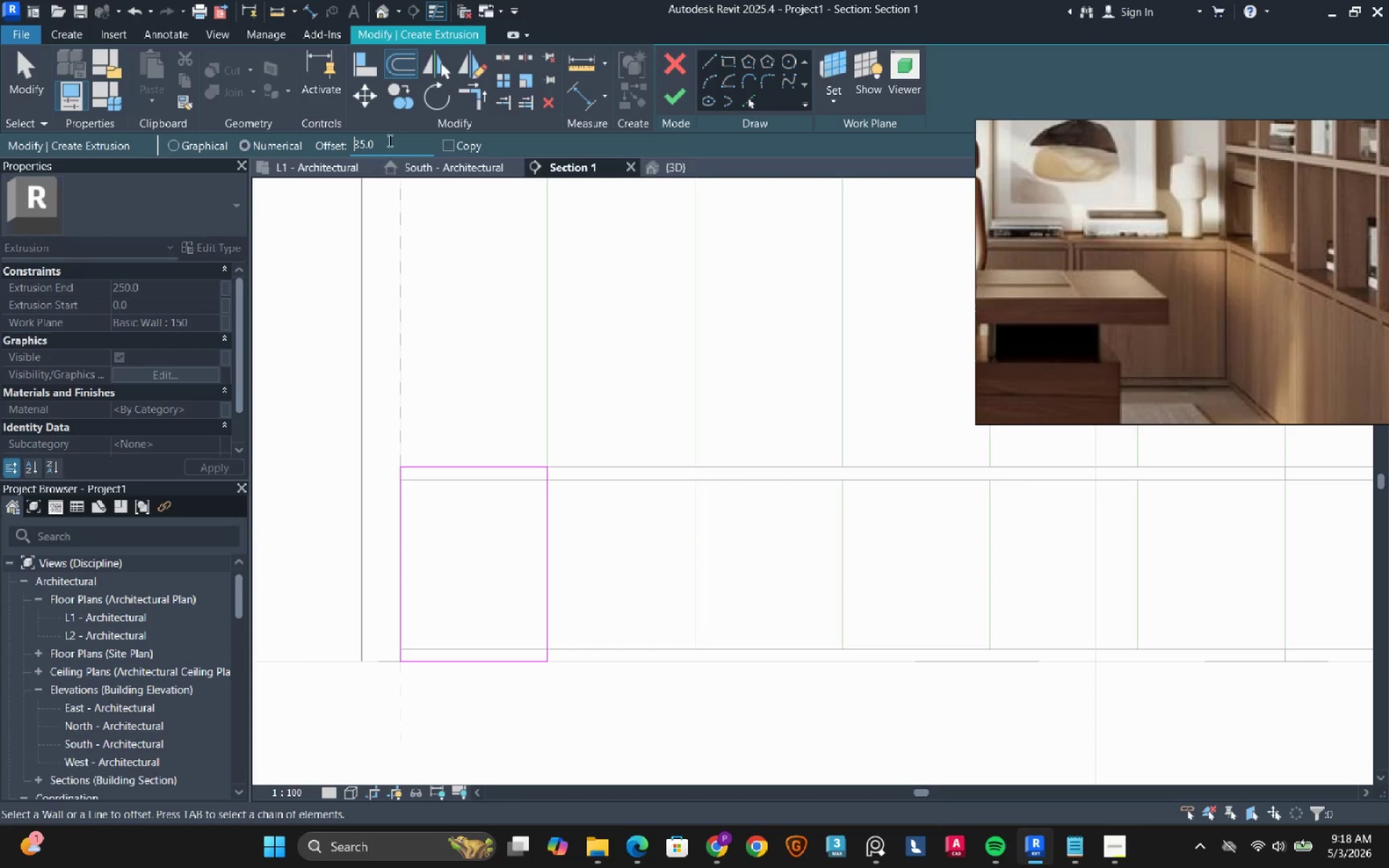 
double_click([388, 140])
 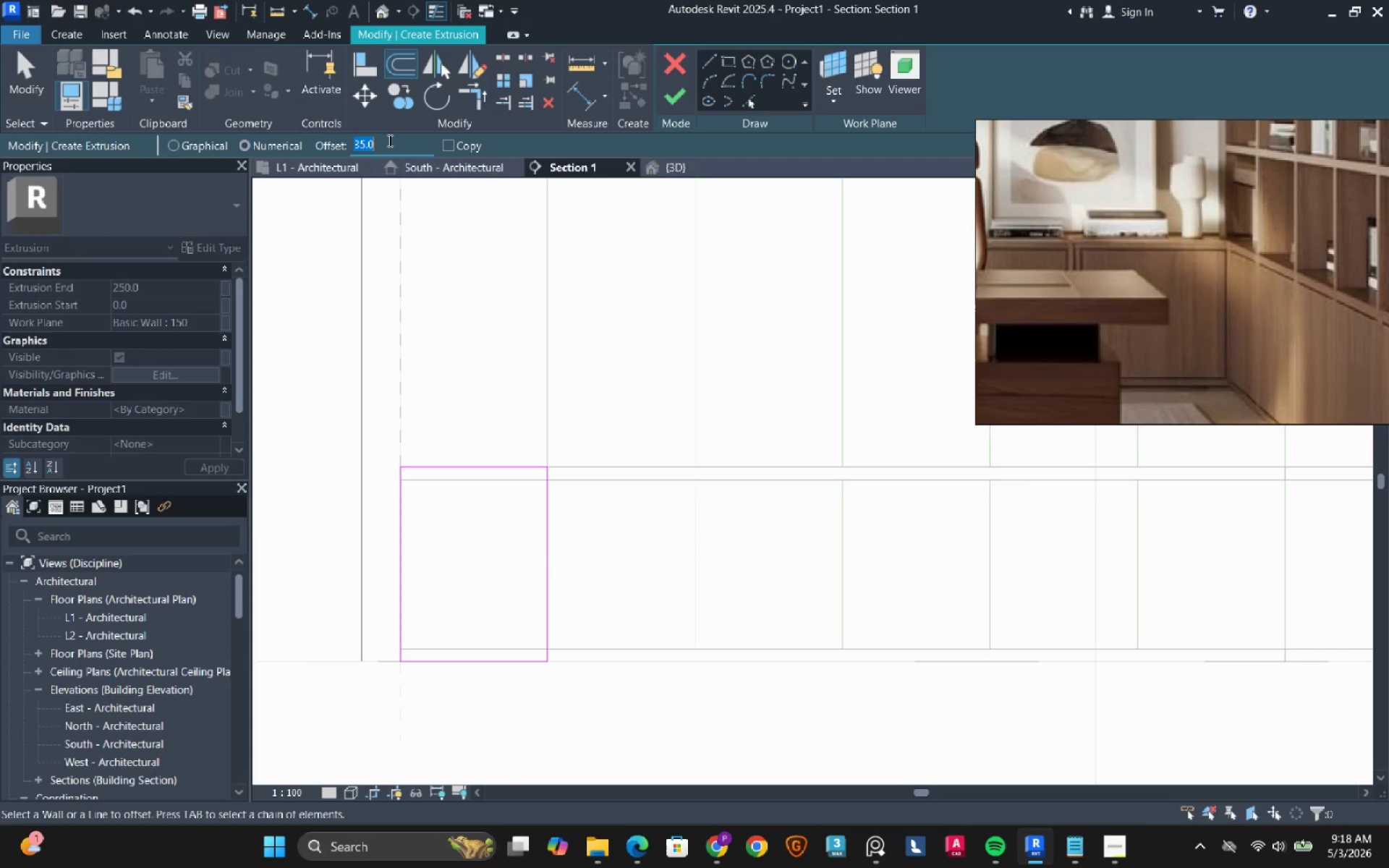 
wait(5.44)
 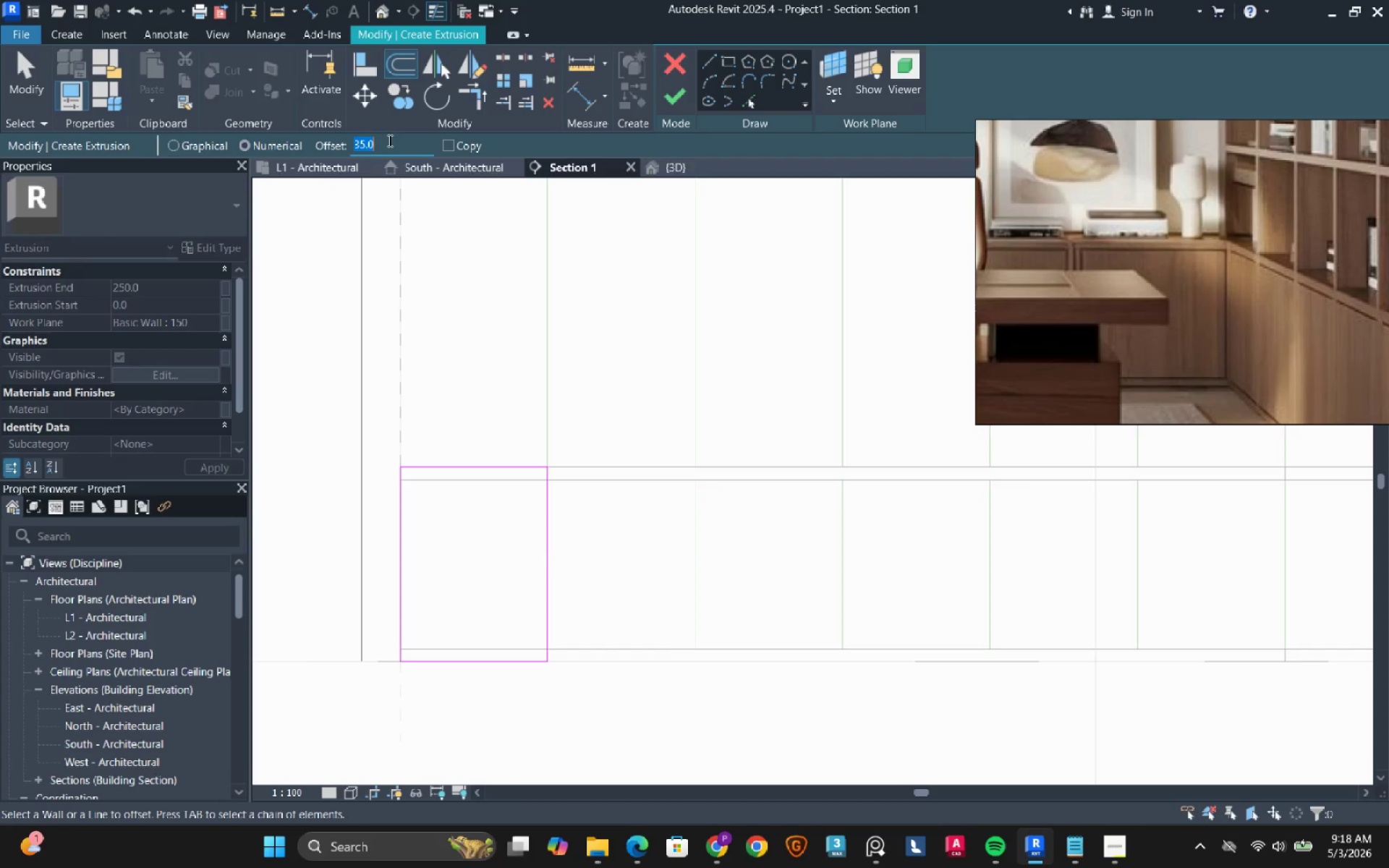 
type(25)
 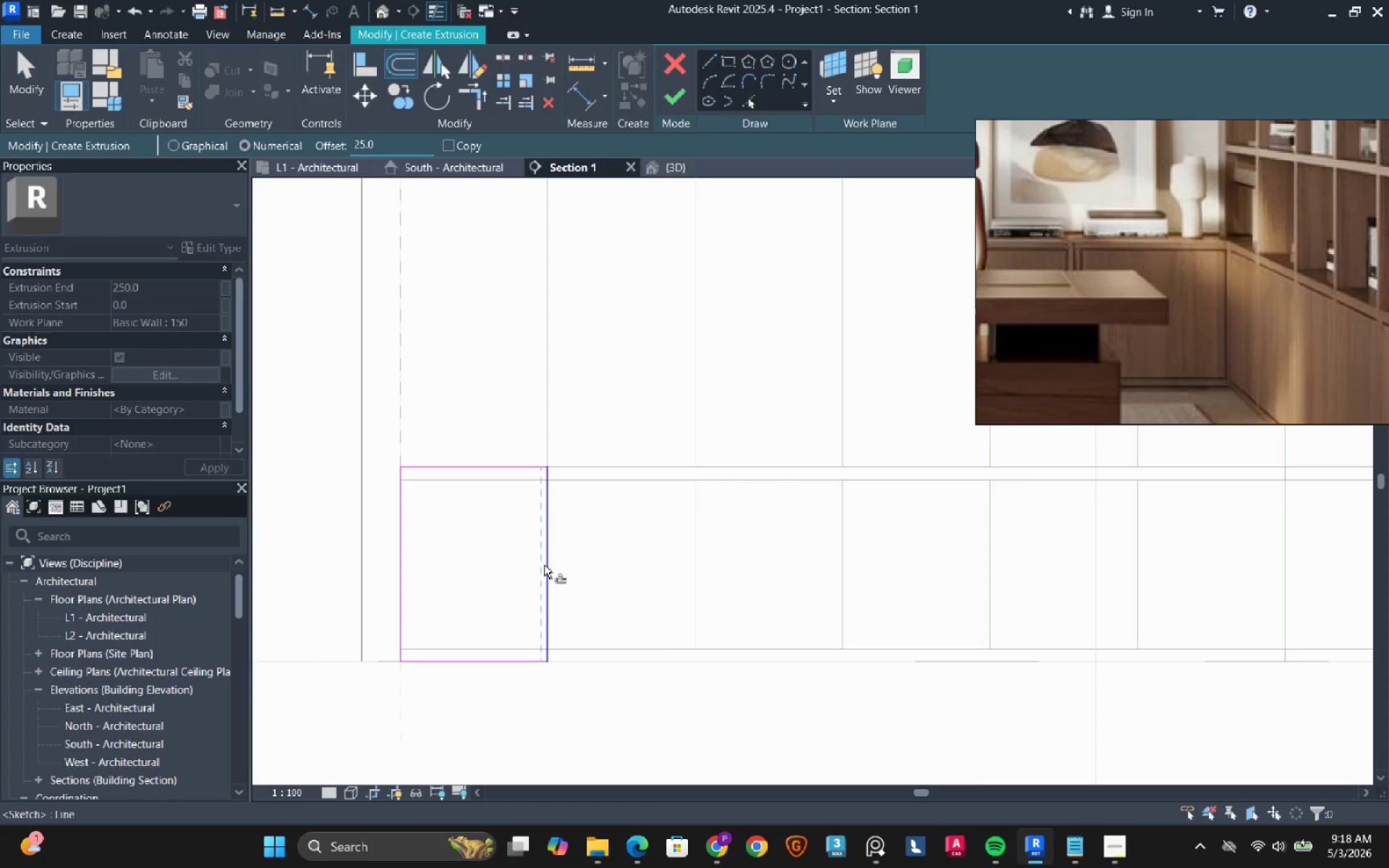 
left_click([544, 565])
 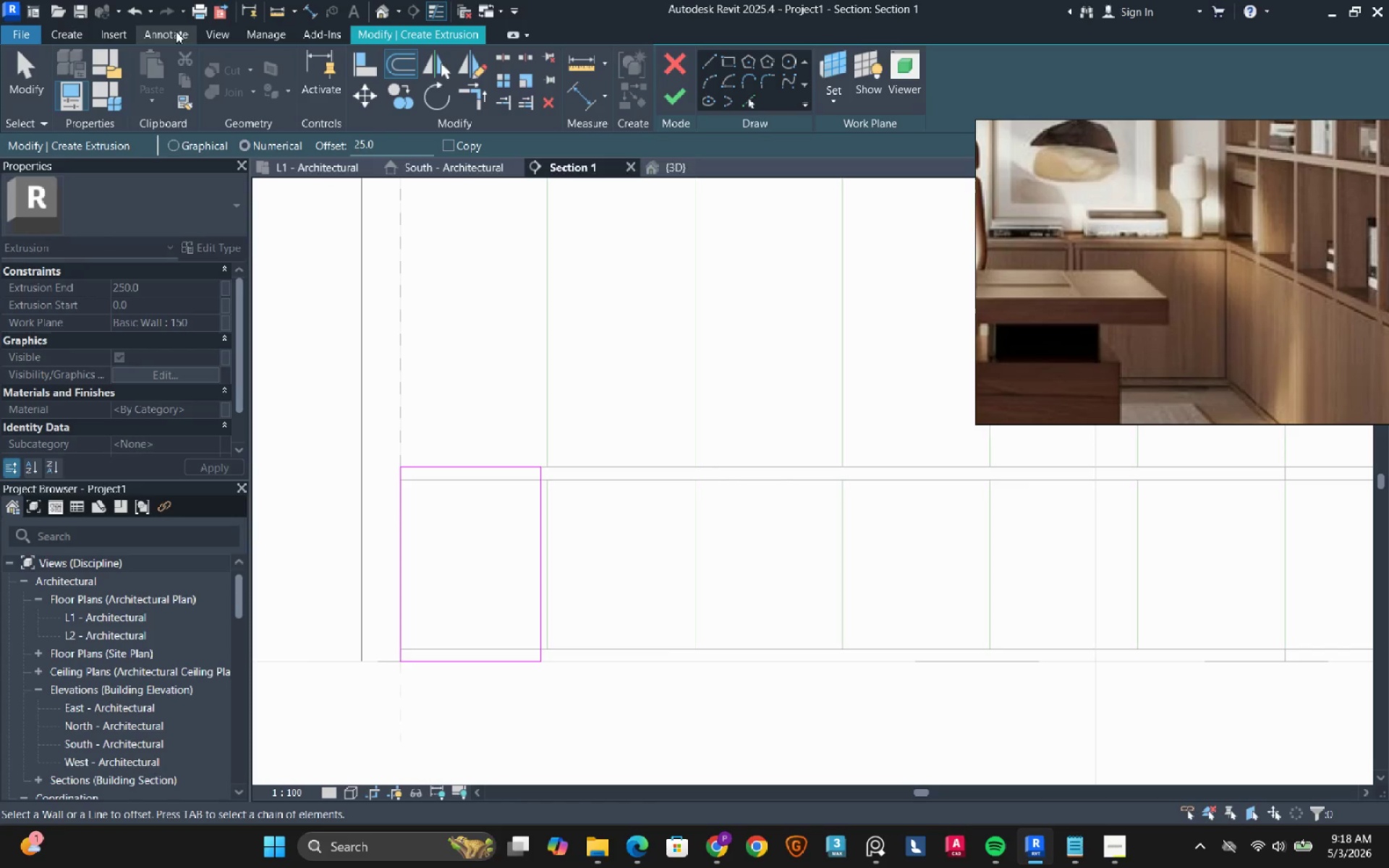 
left_click([127, 11])
 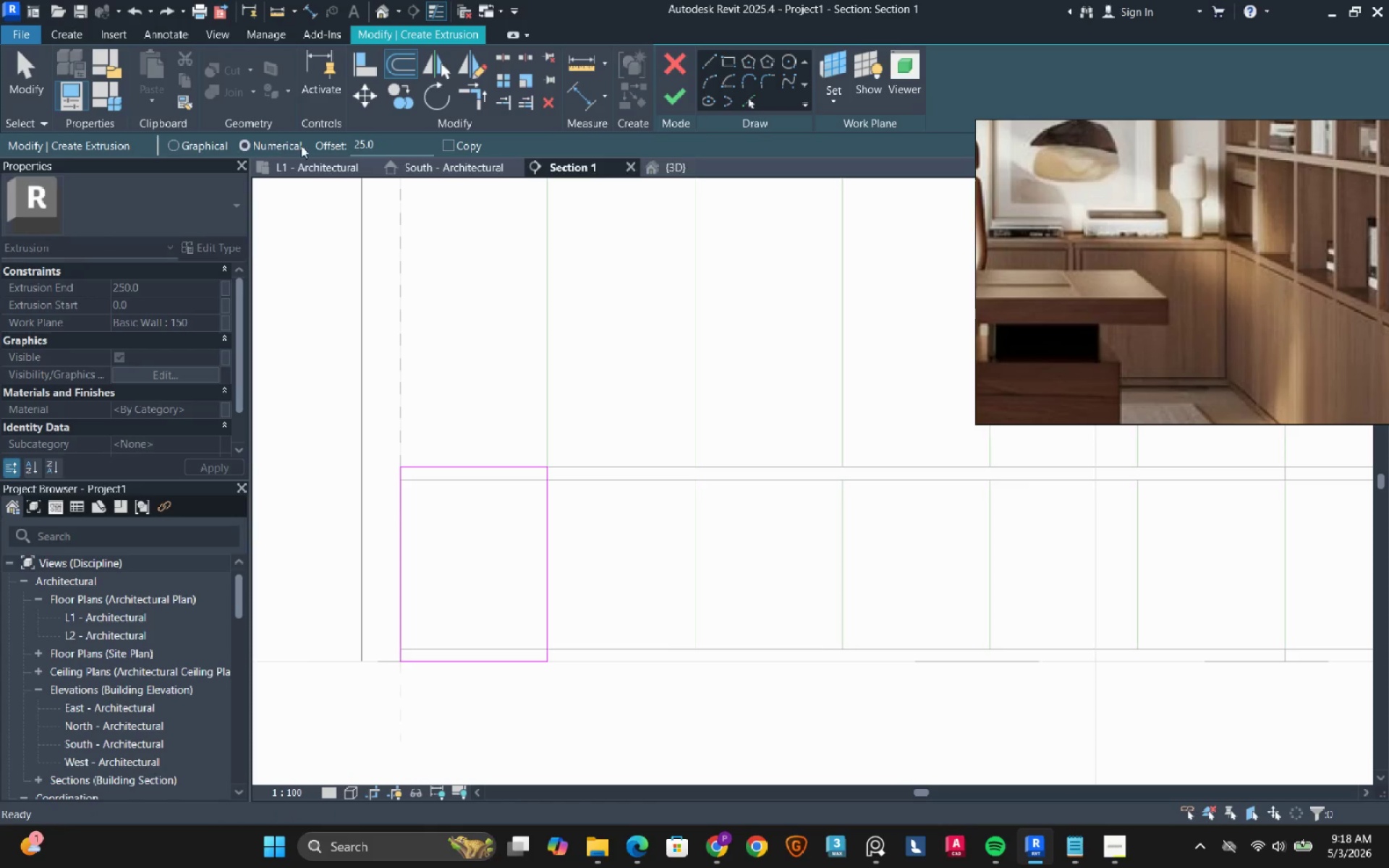 
left_click([485, 148])
 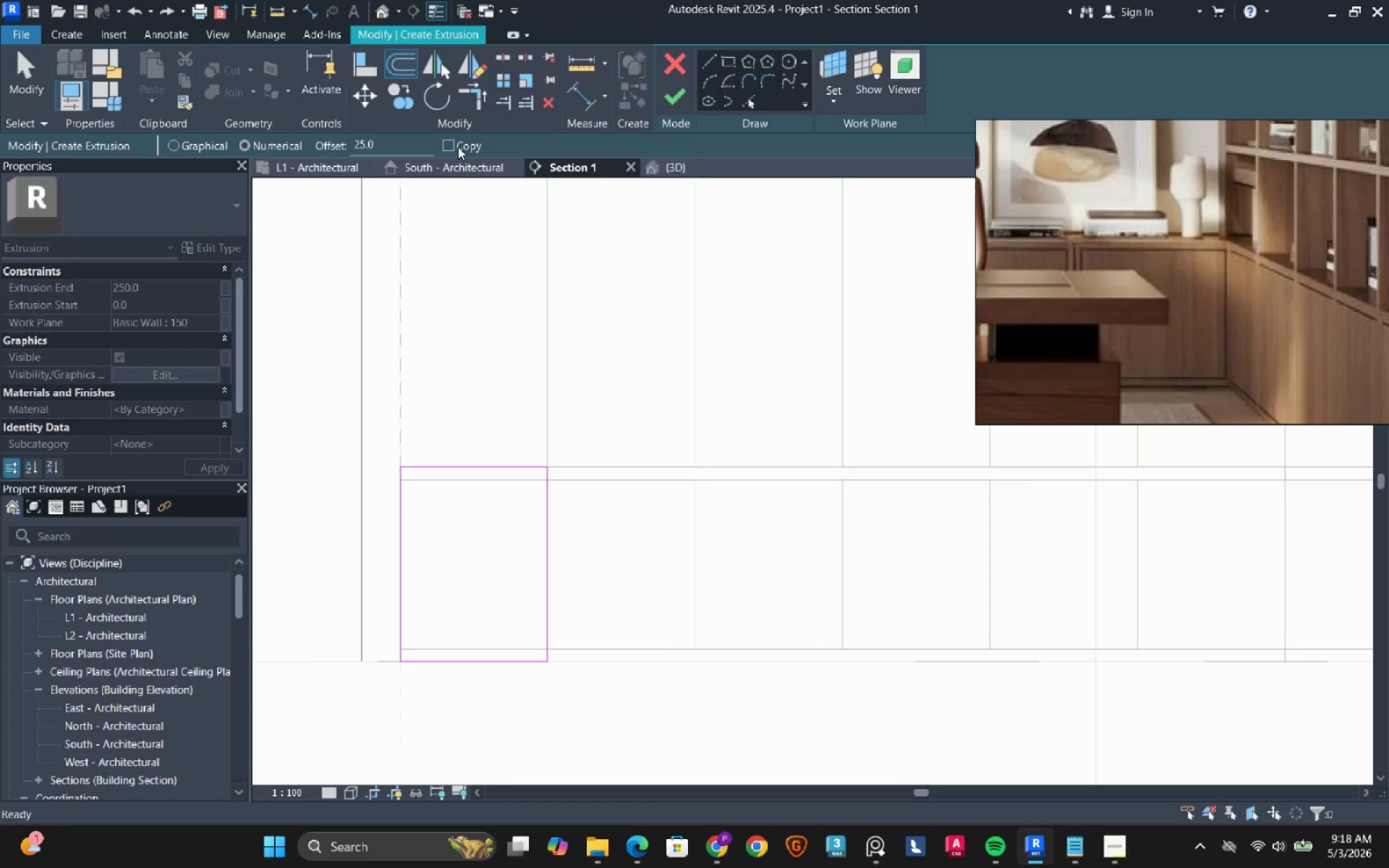 
left_click([458, 147])
 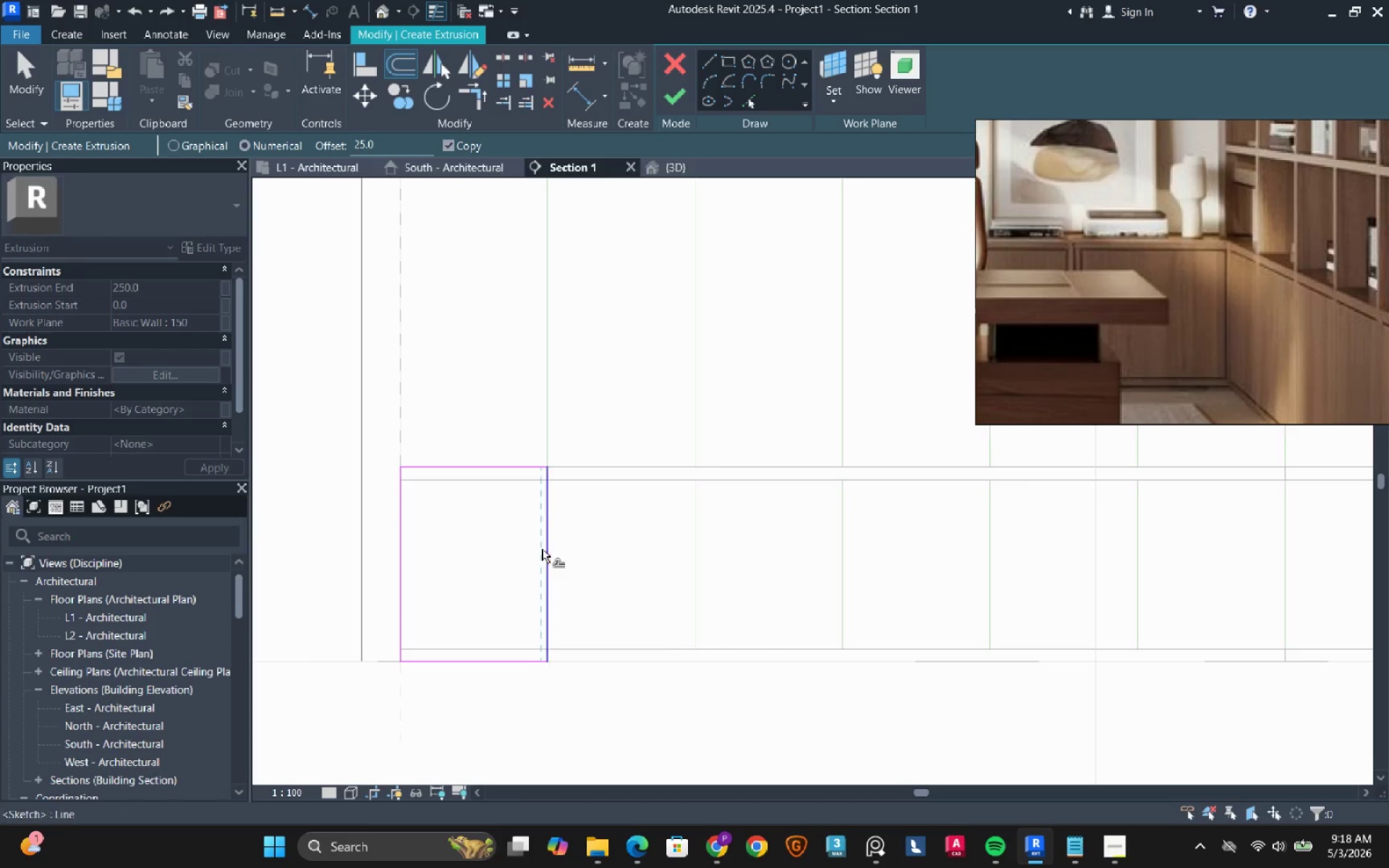 
left_click([543, 549])
 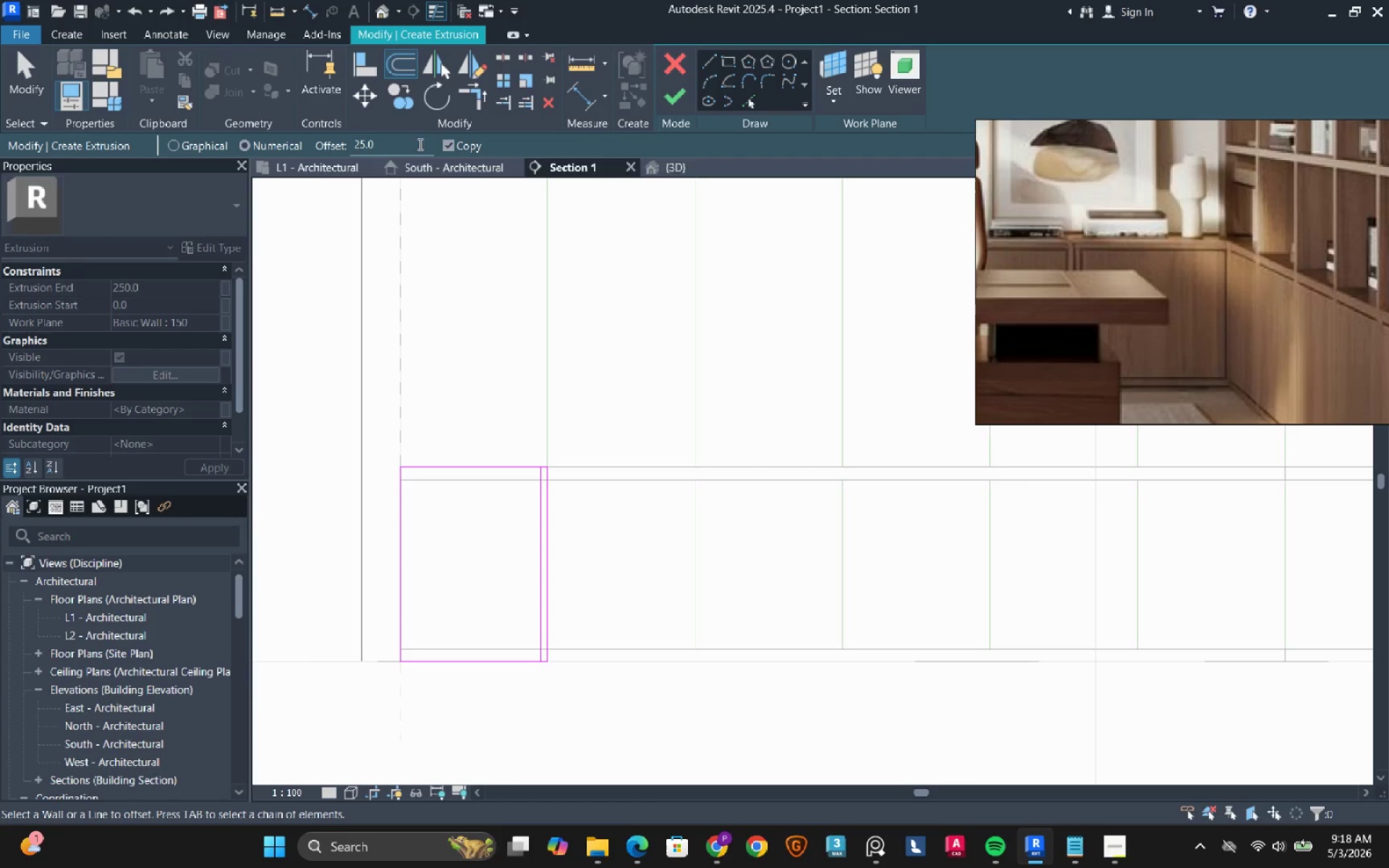 
double_click([402, 142])
 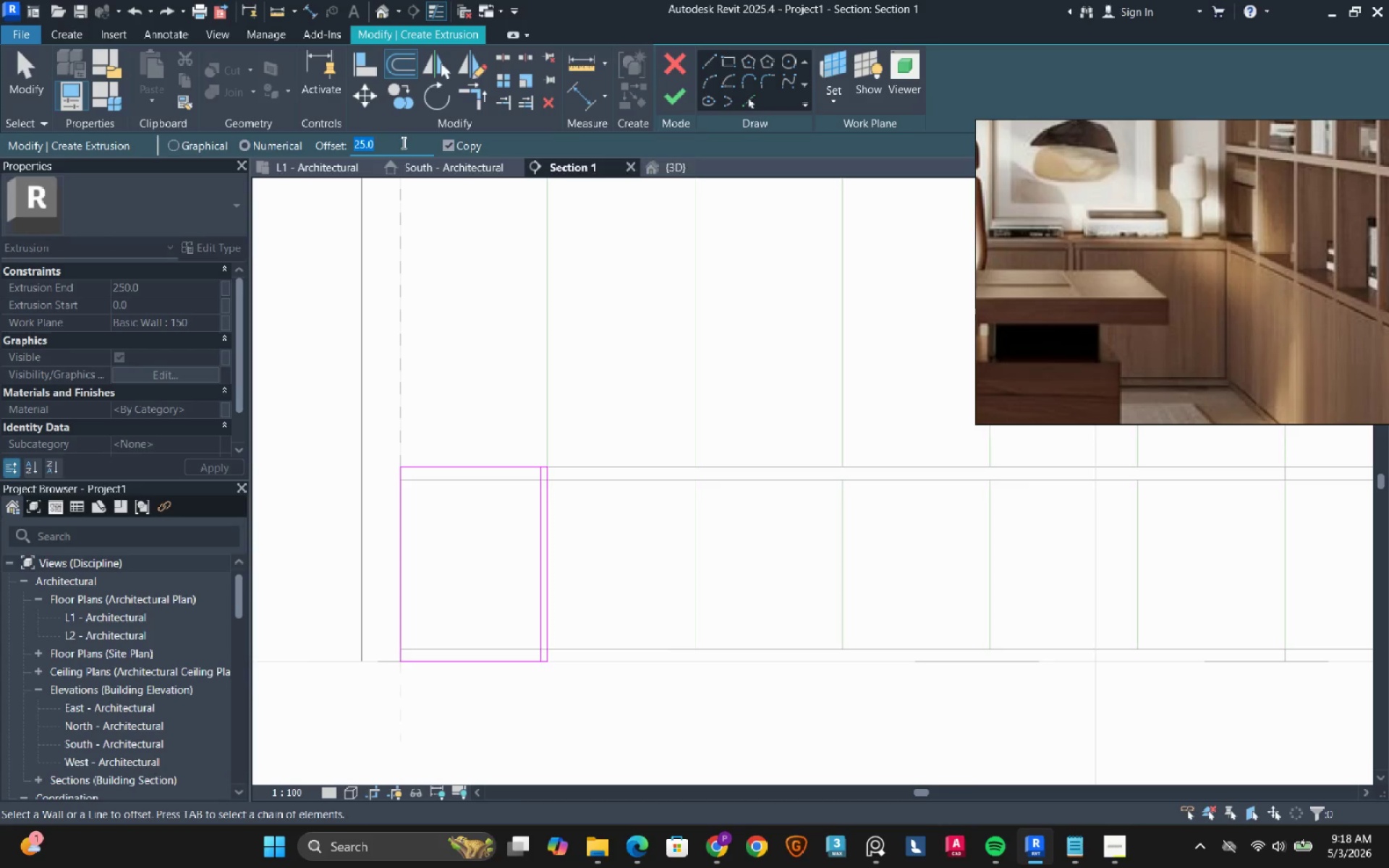 
wait(5.39)
 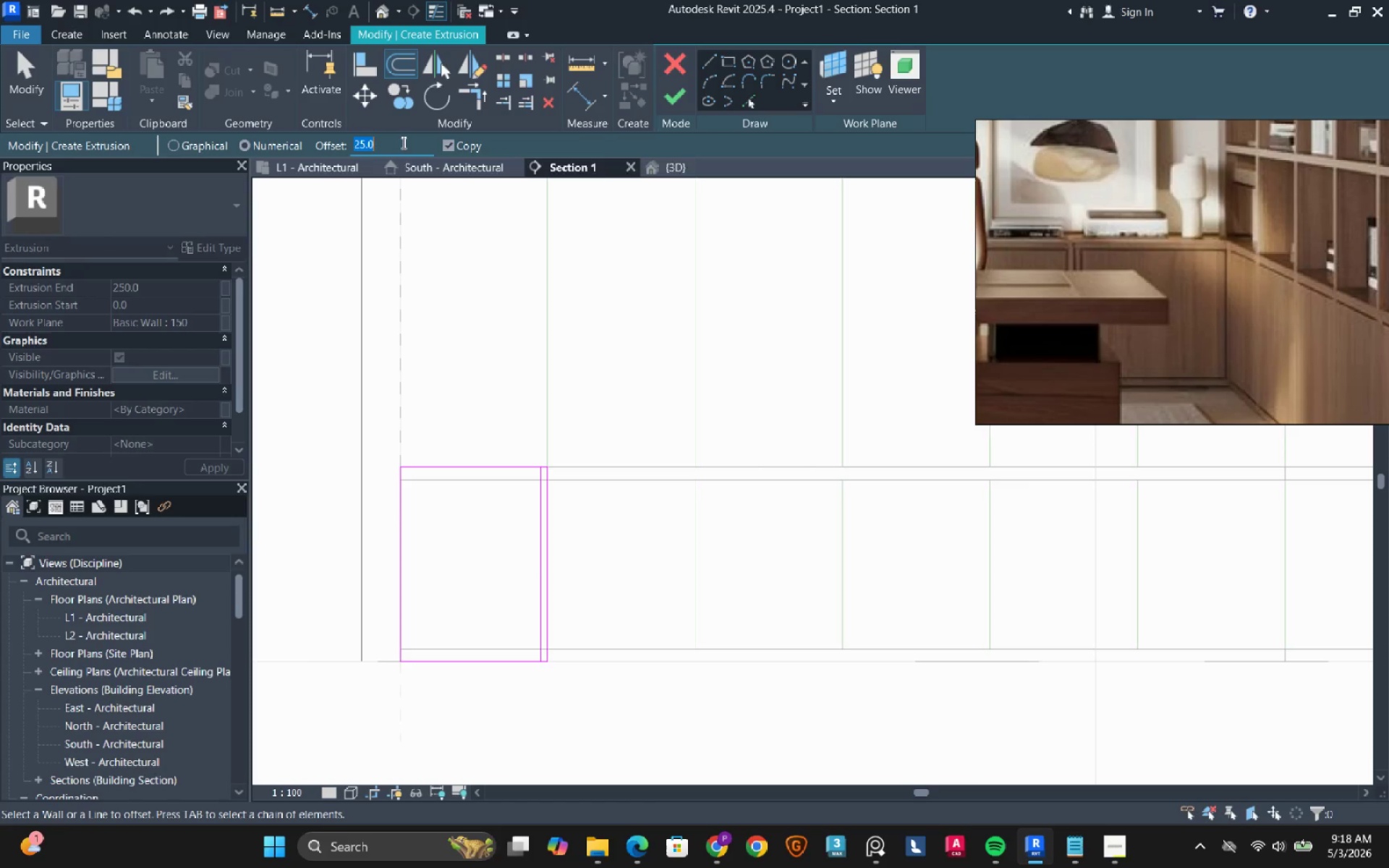 
key(Numpad5)
 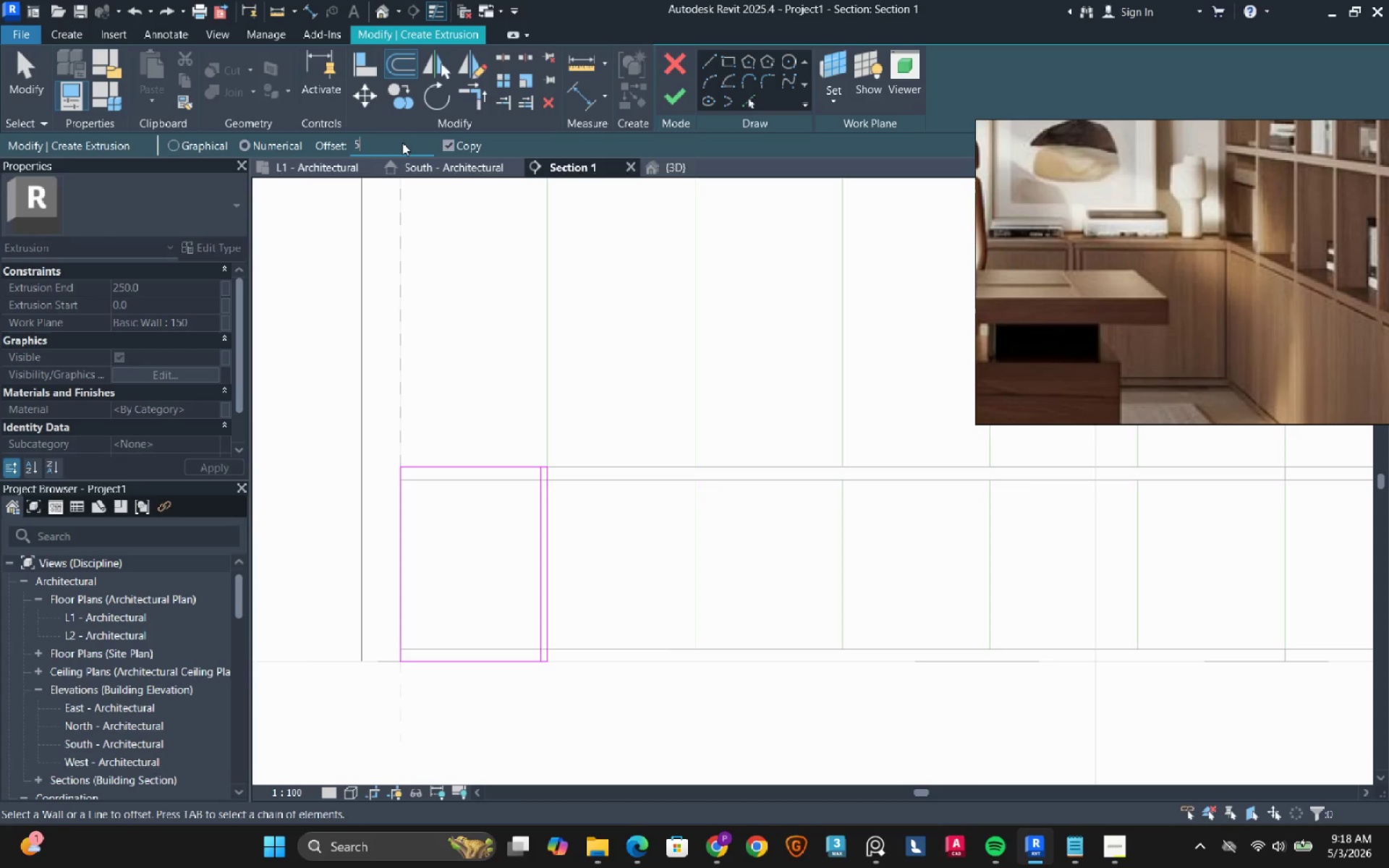 
key(Numpad0)
 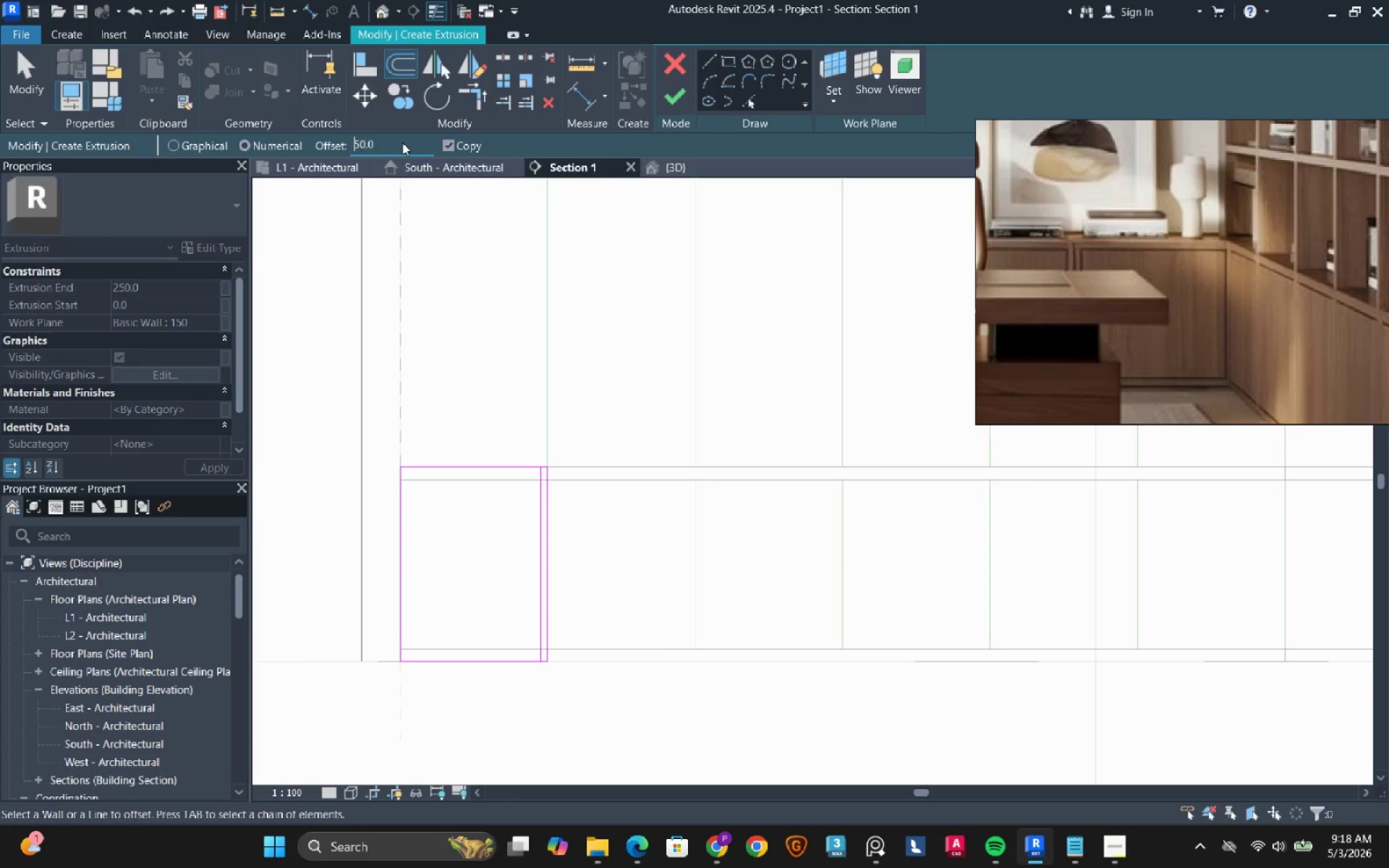 
key(NumpadEnter)
 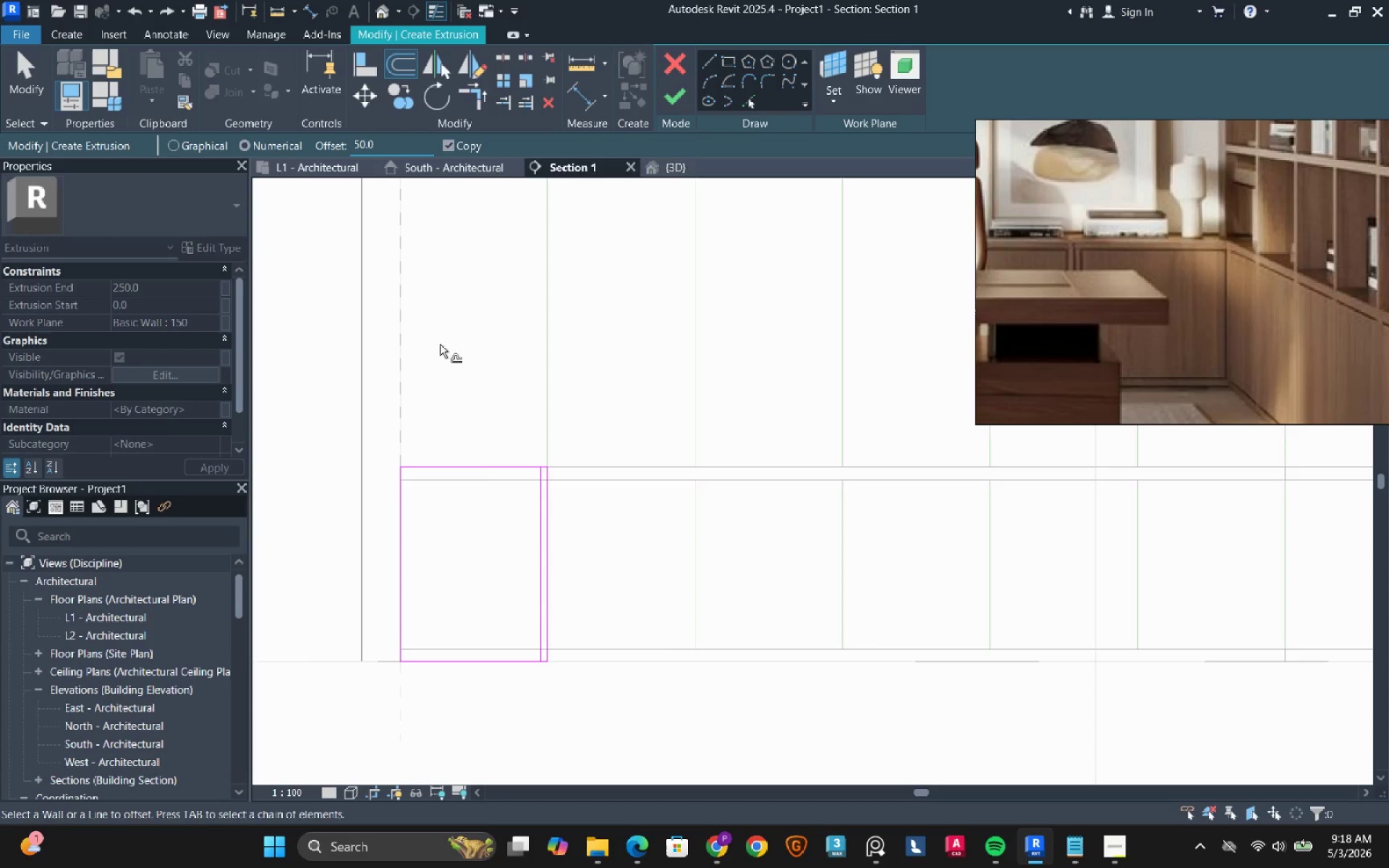 
left_click([466, 473])
 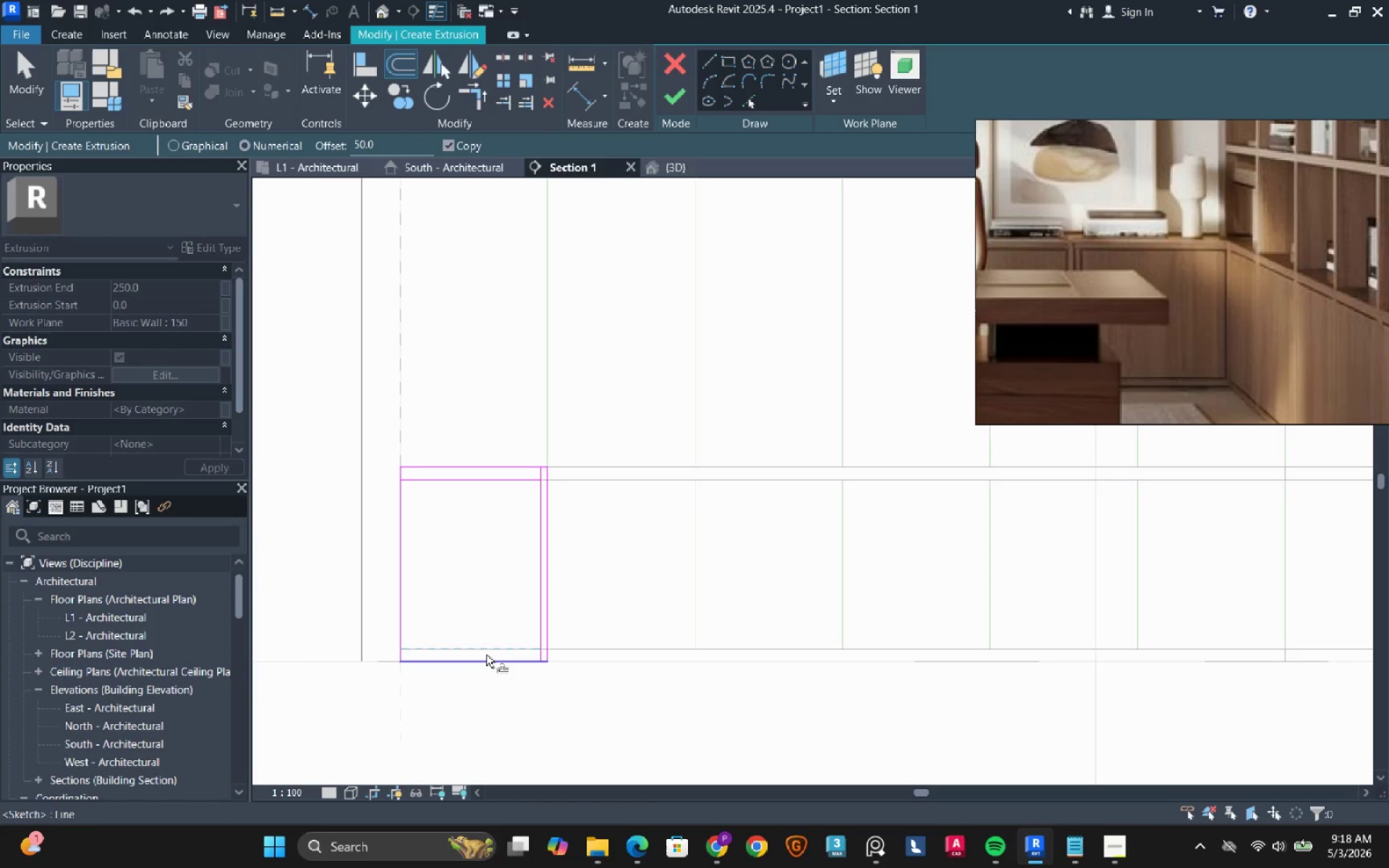 
left_click([486, 655])
 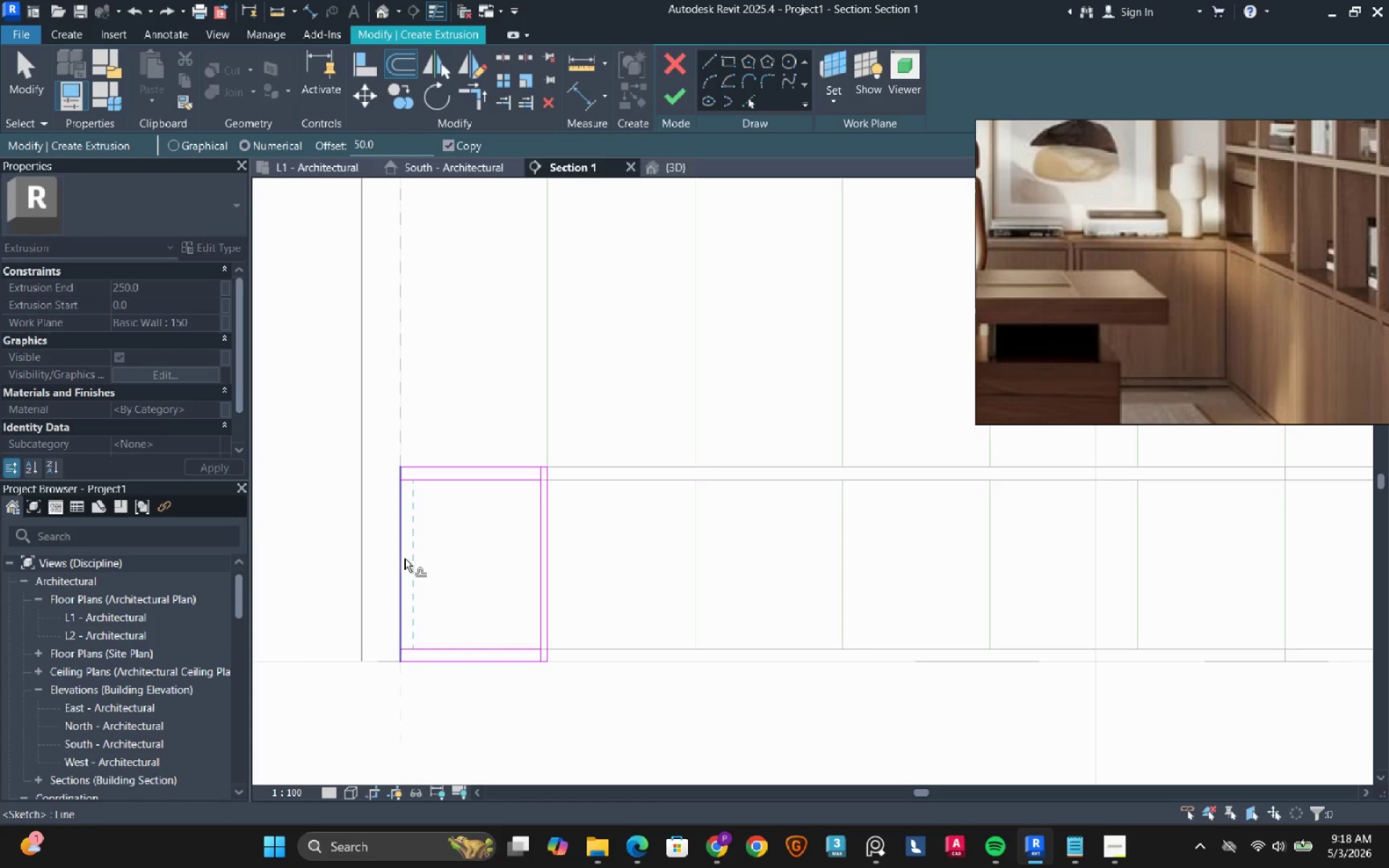 
left_click([404, 558])
 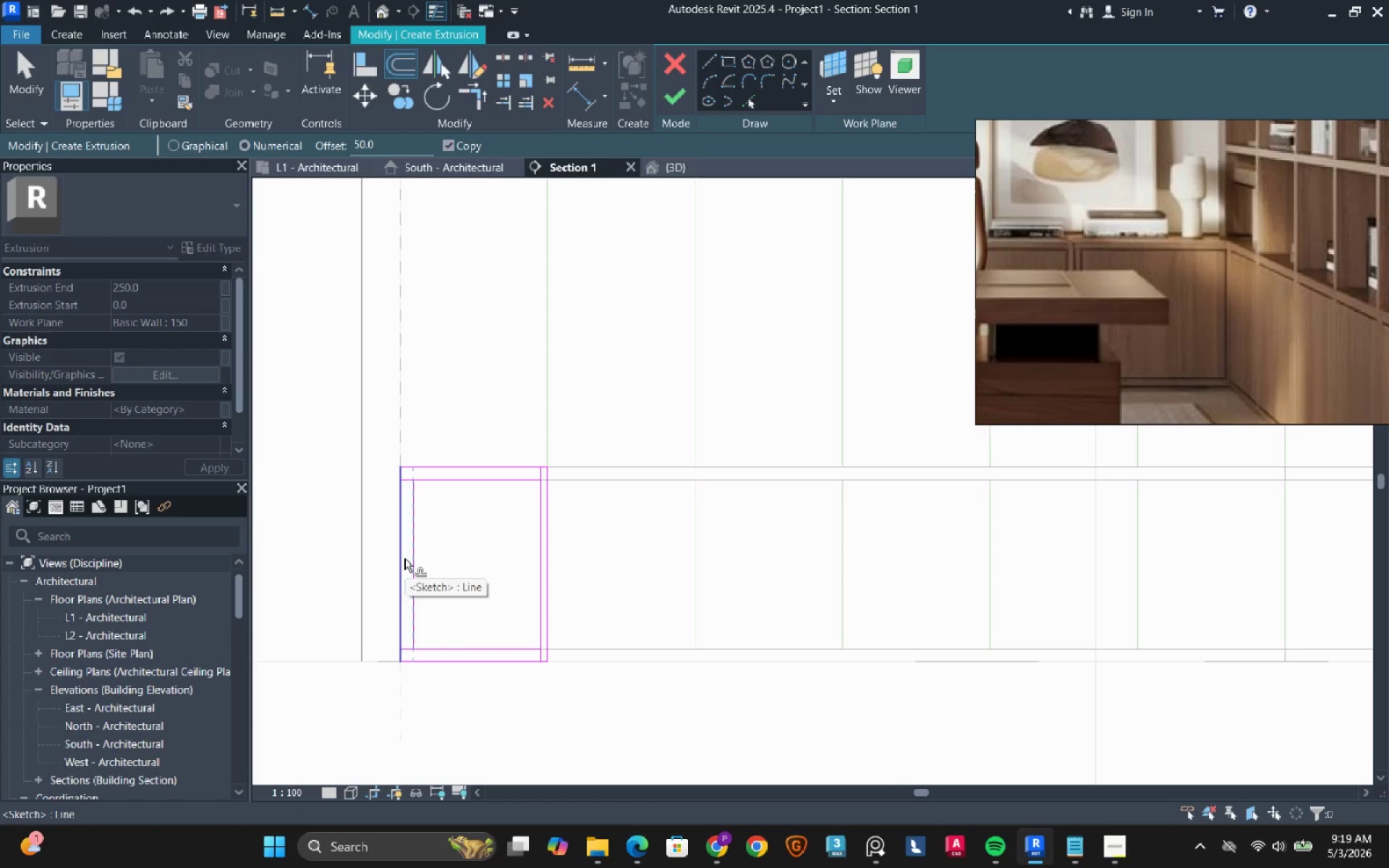 
type(tr)
 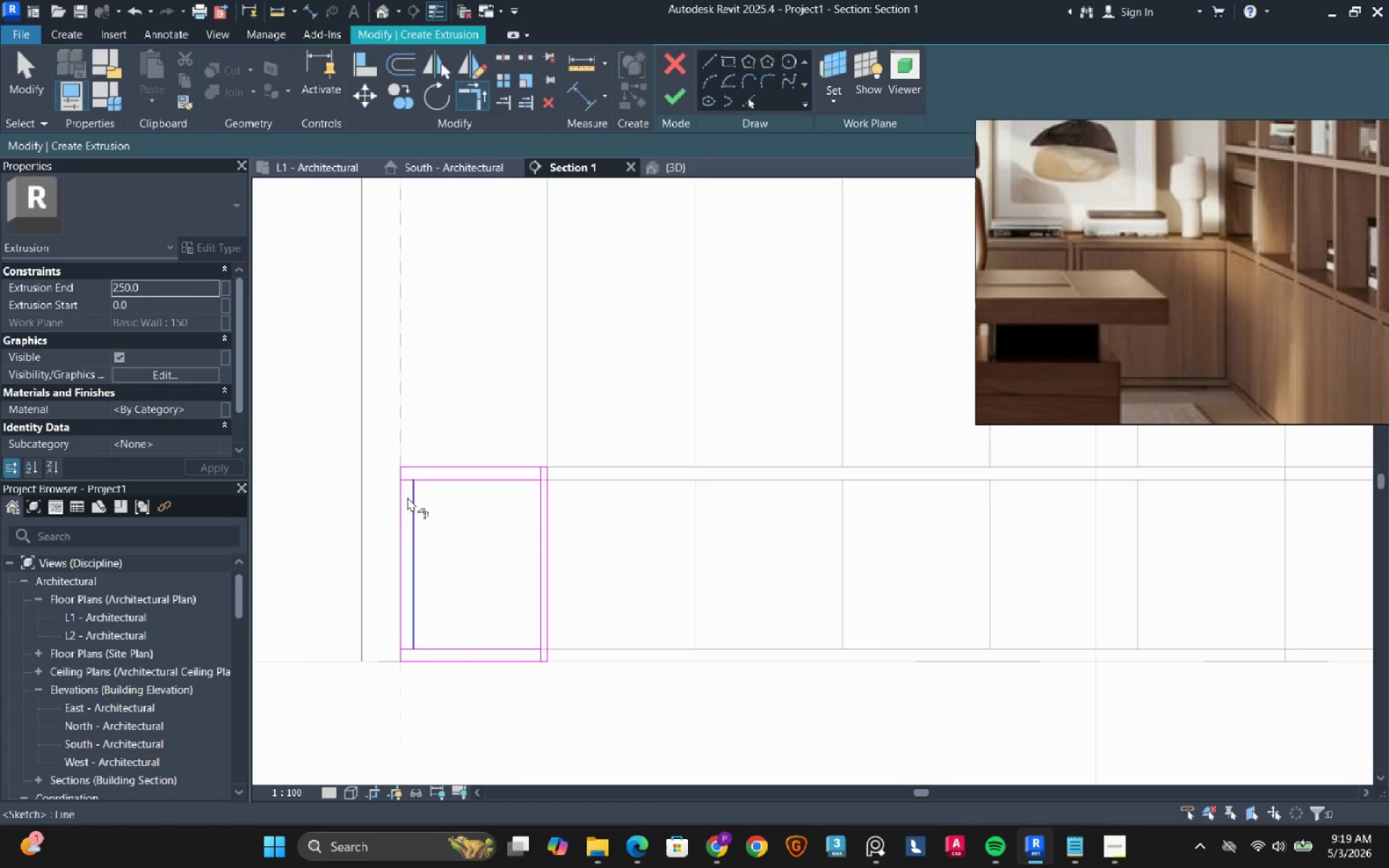 
double_click([437, 476])
 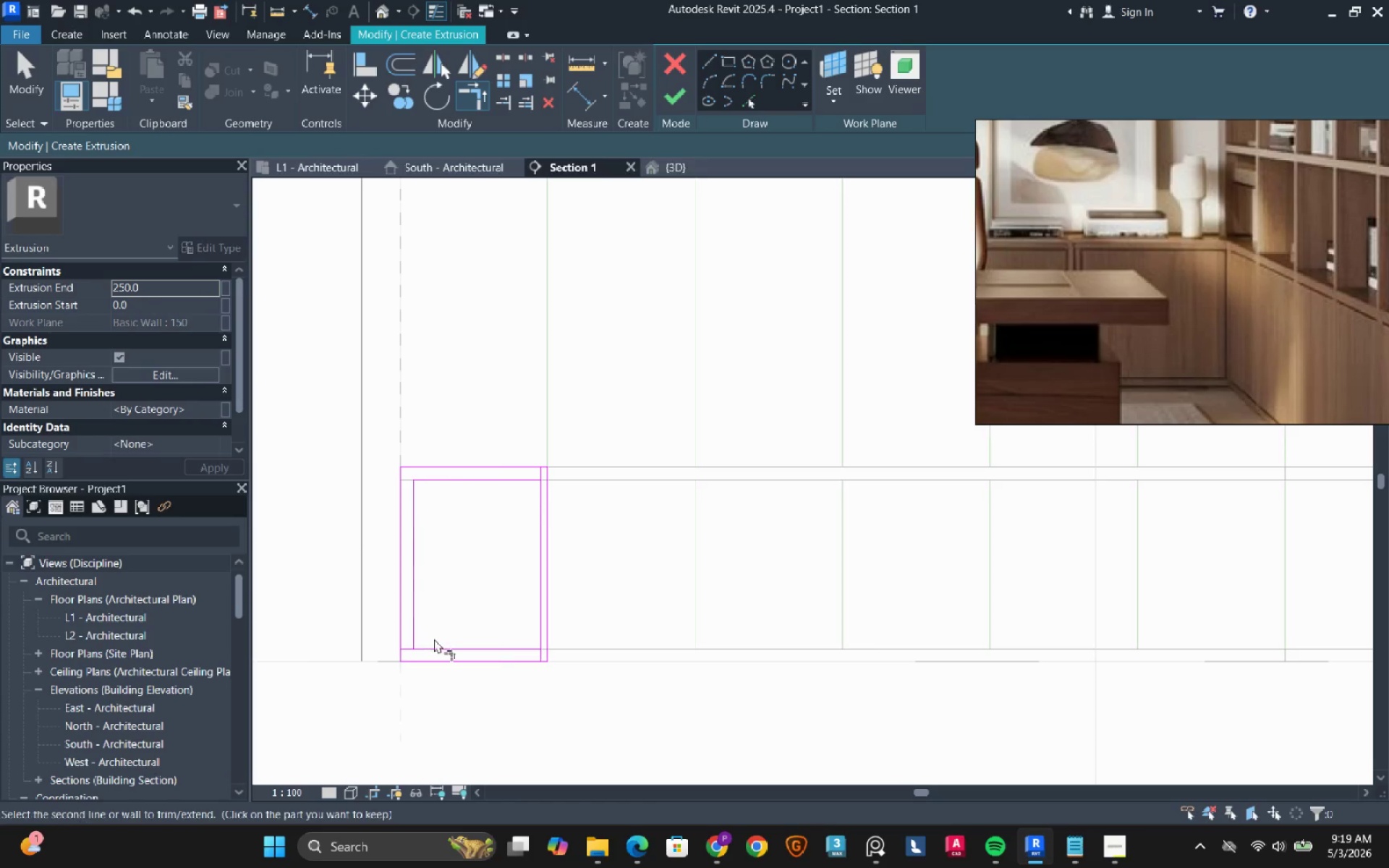 
double_click([441, 645])
 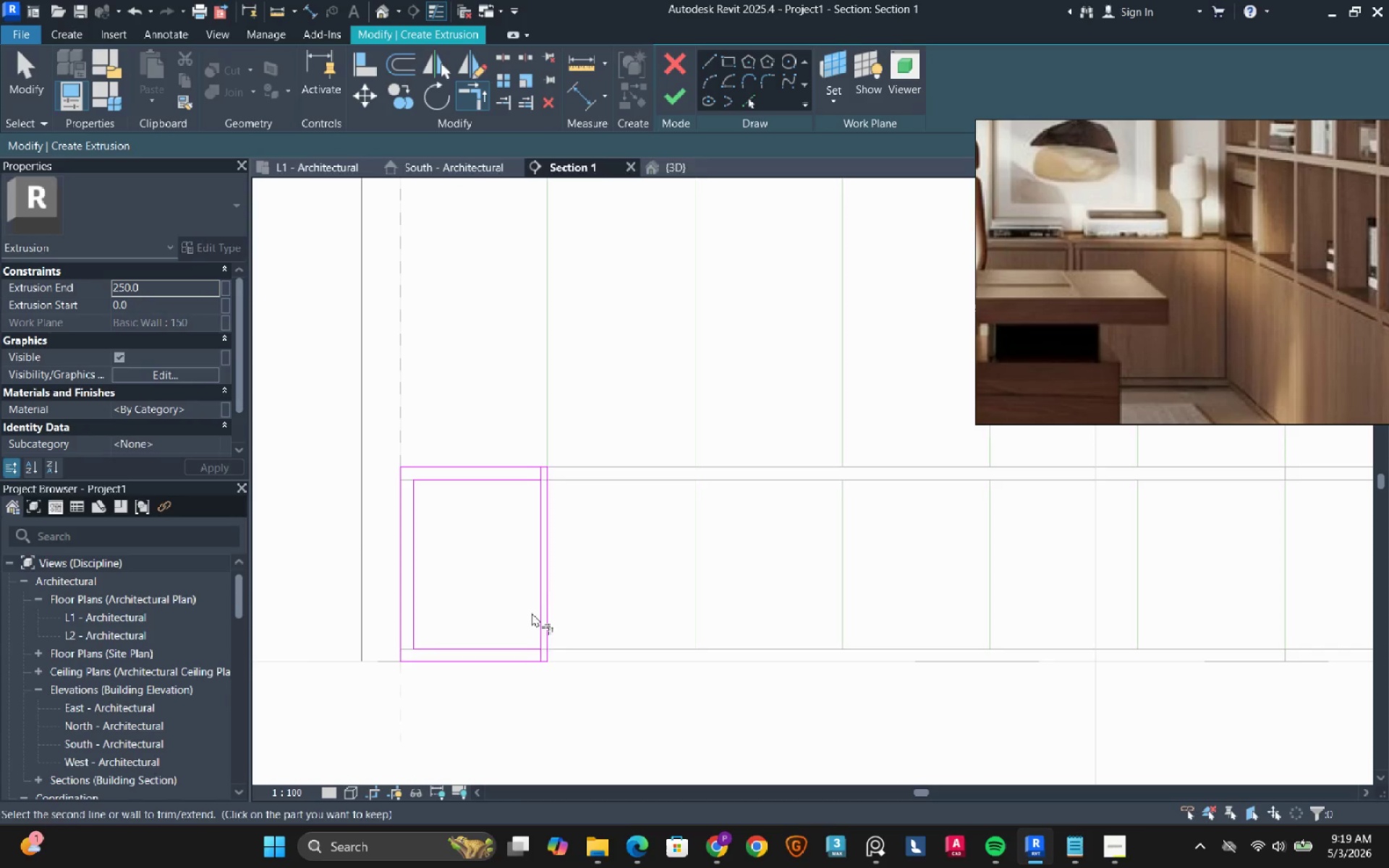 
left_click([538, 607])
 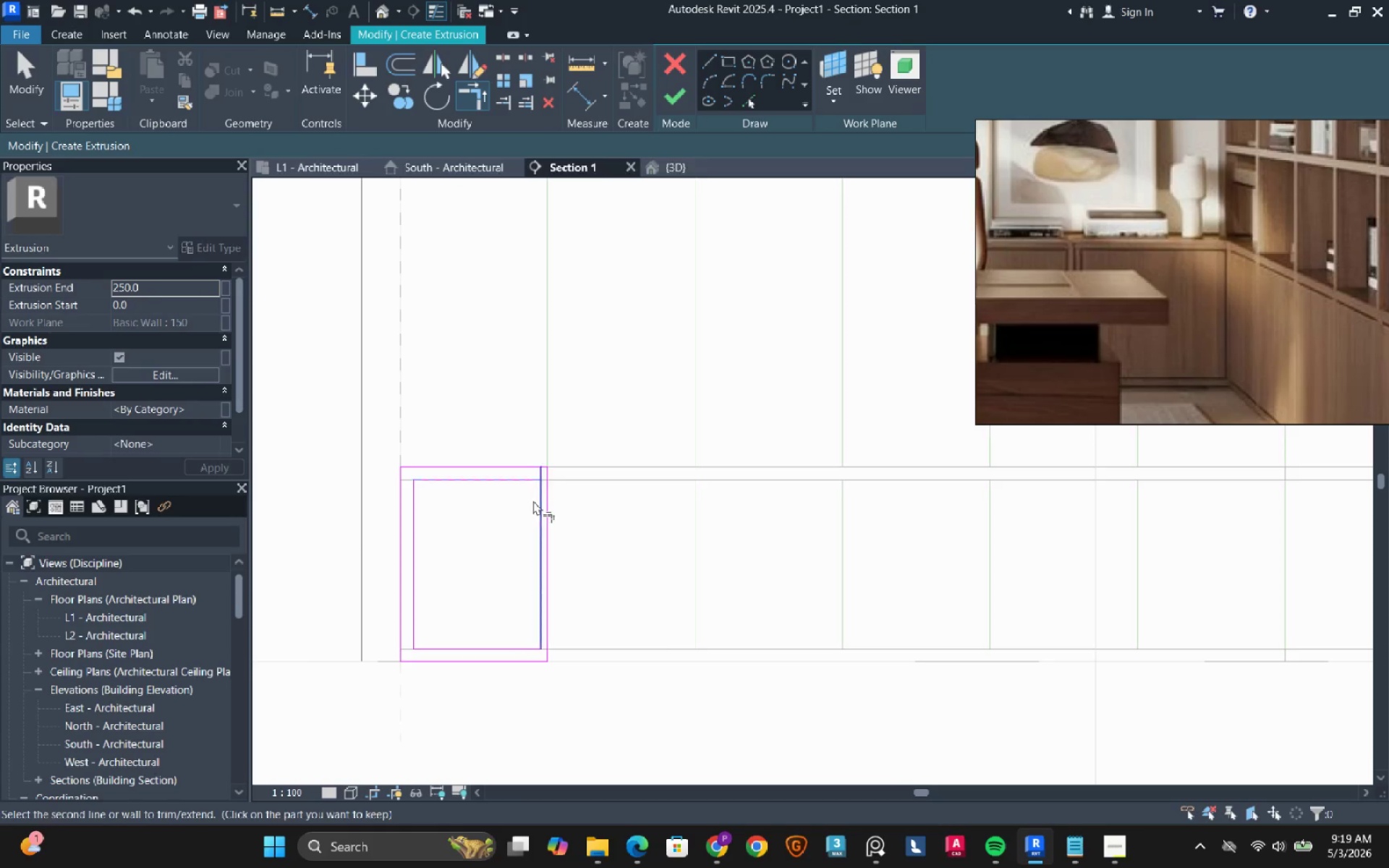 
left_click([535, 504])
 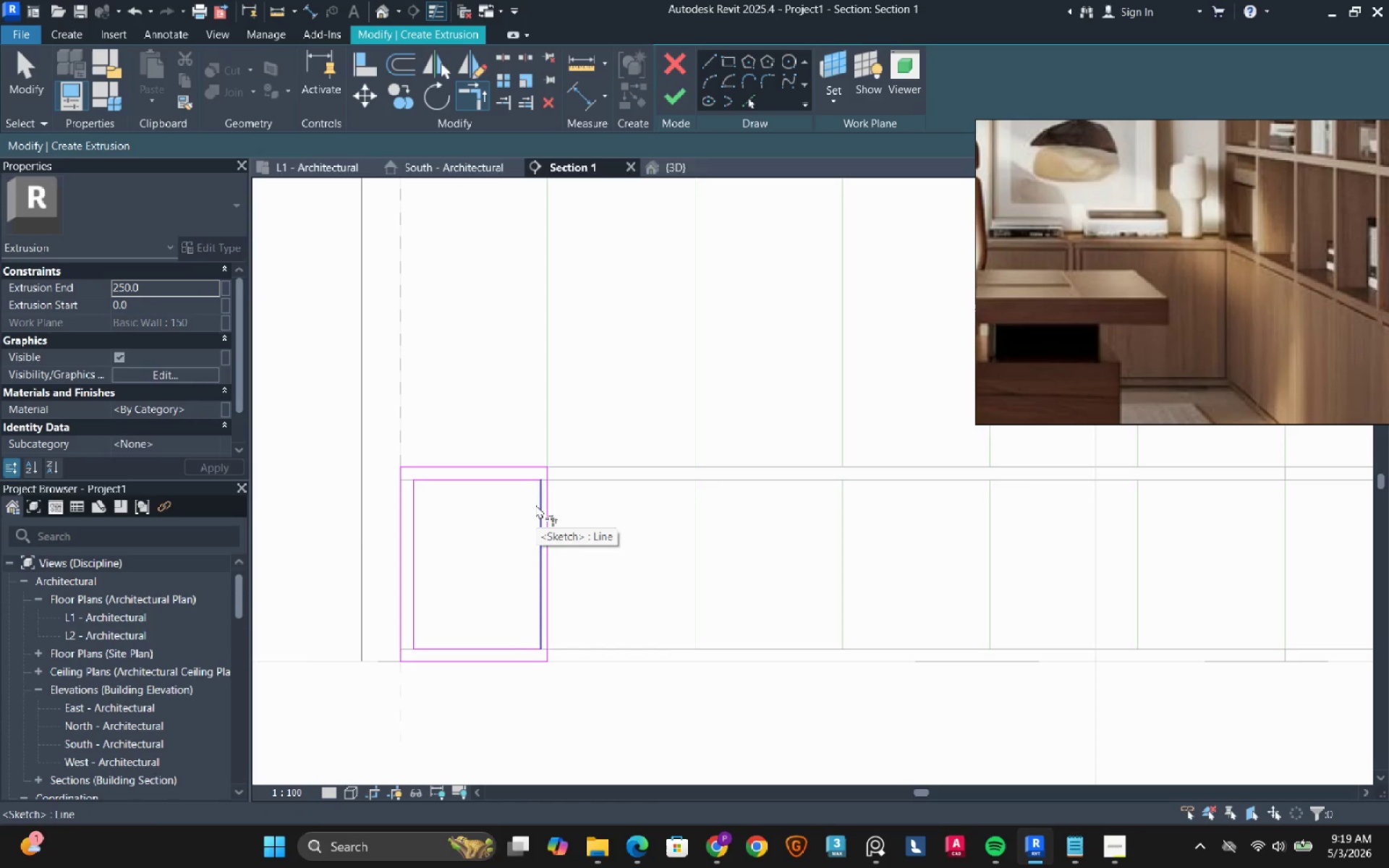 
wait(12.45)
 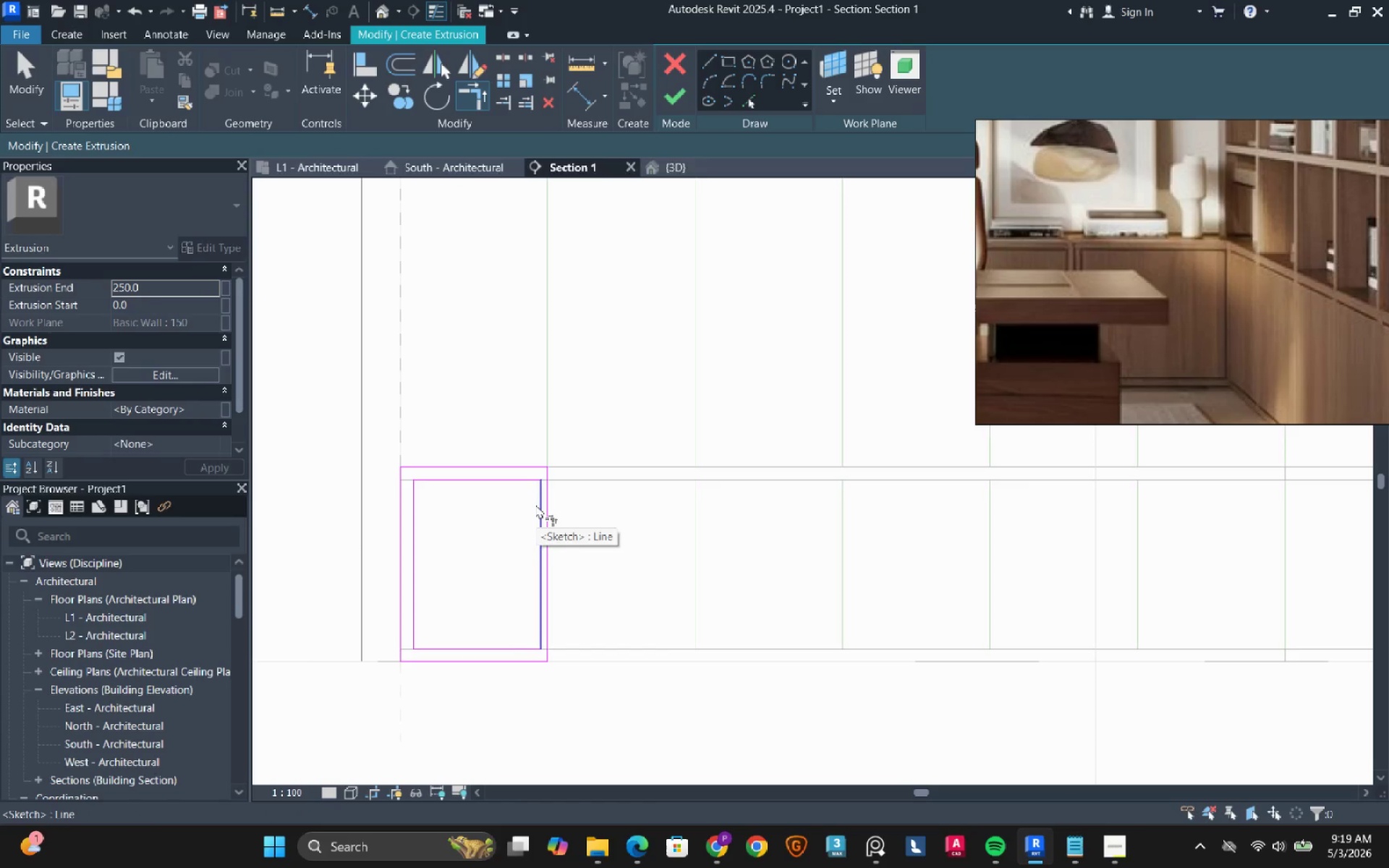 
mouse_move([661, 97])
 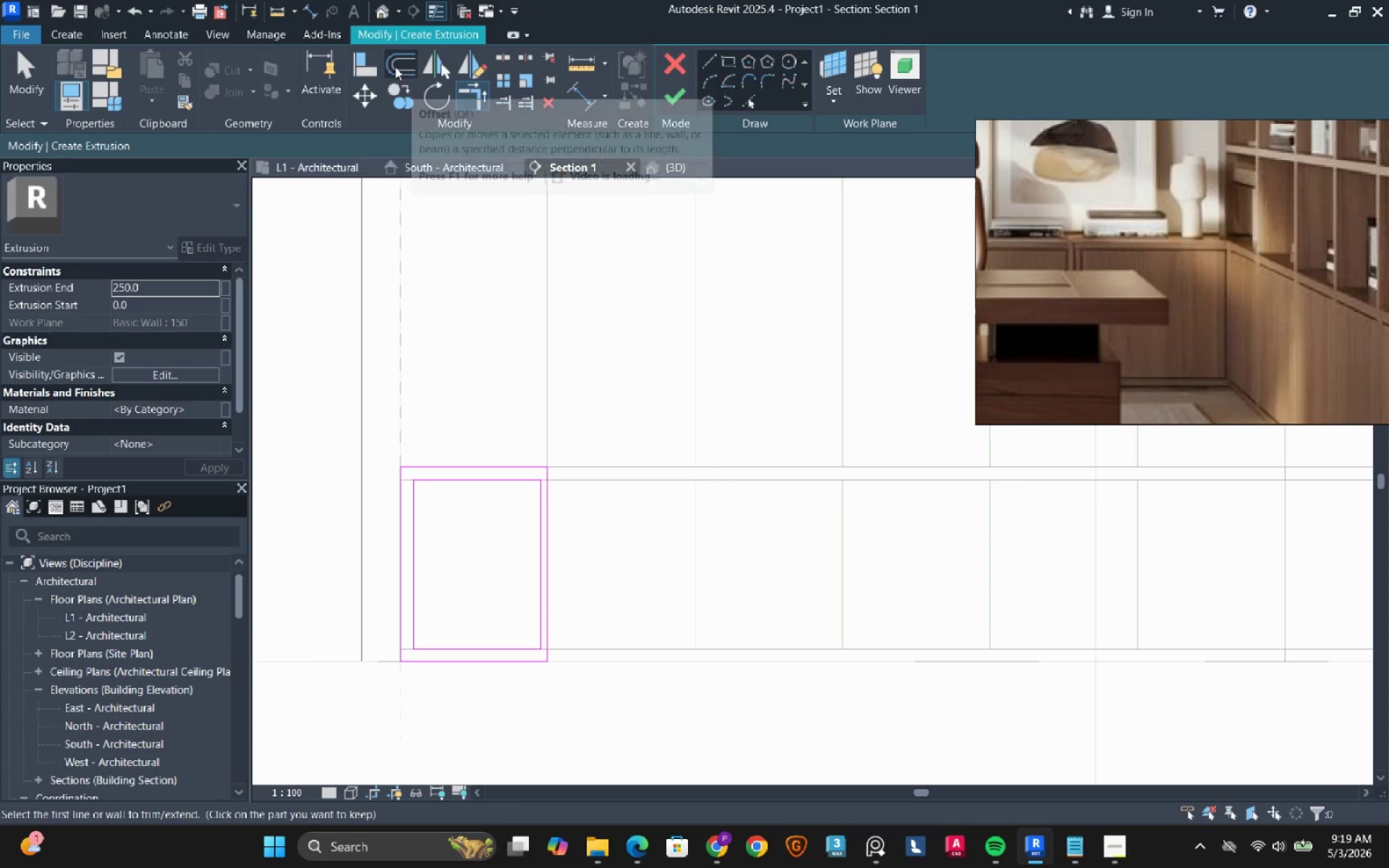 
left_click([395, 67])
 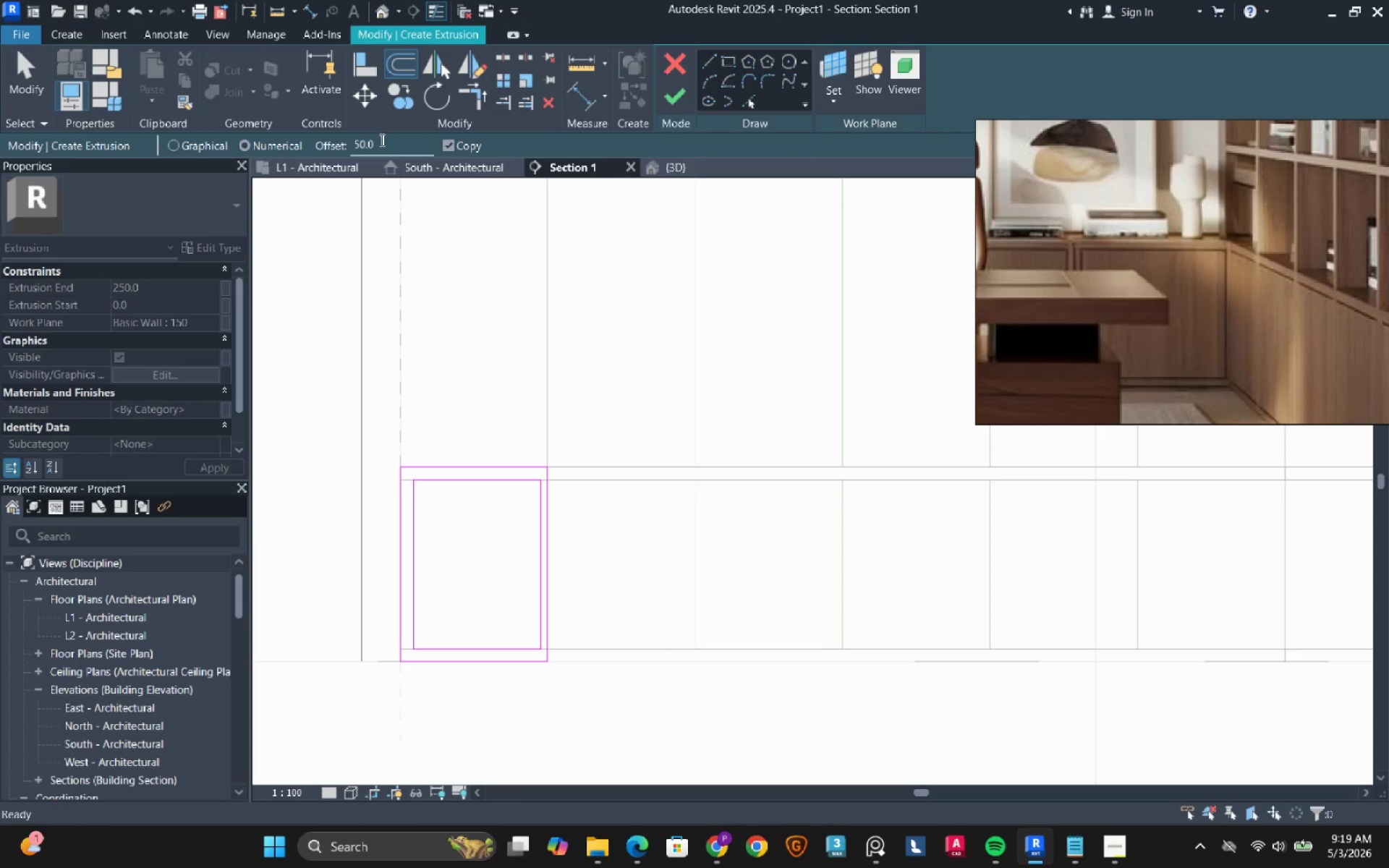 
double_click([381, 140])
 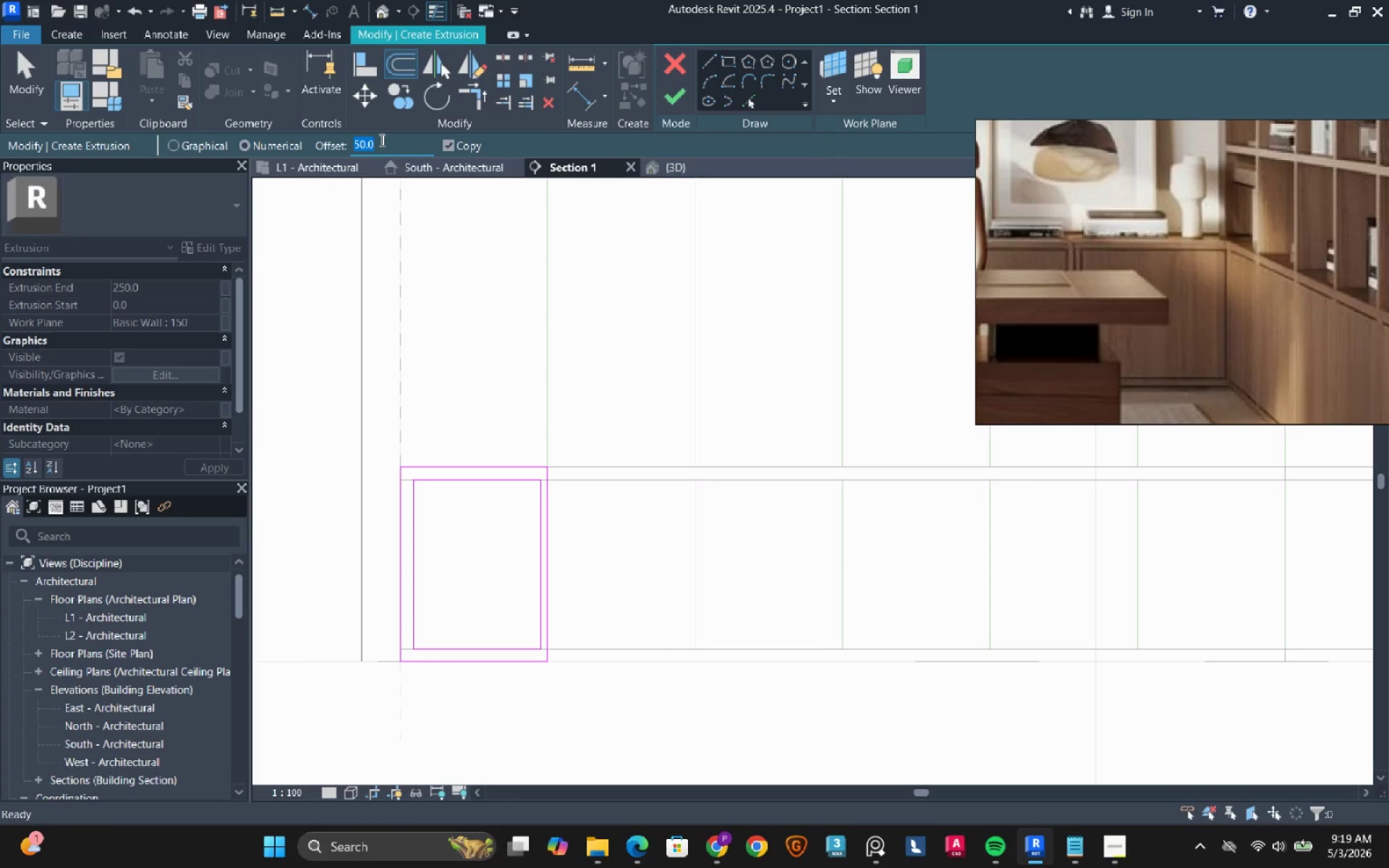 
key(5)
 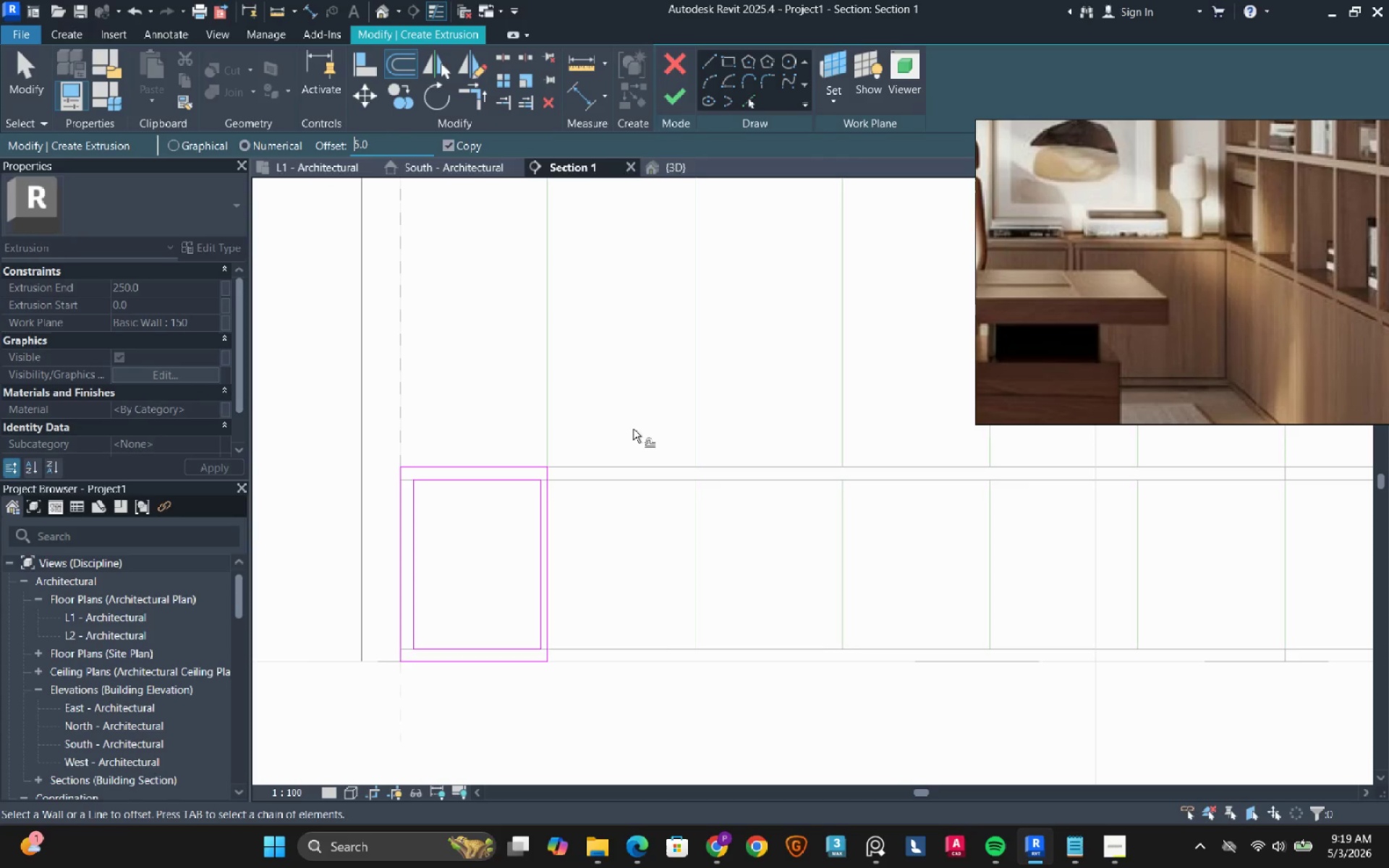 
left_click([633, 429])
 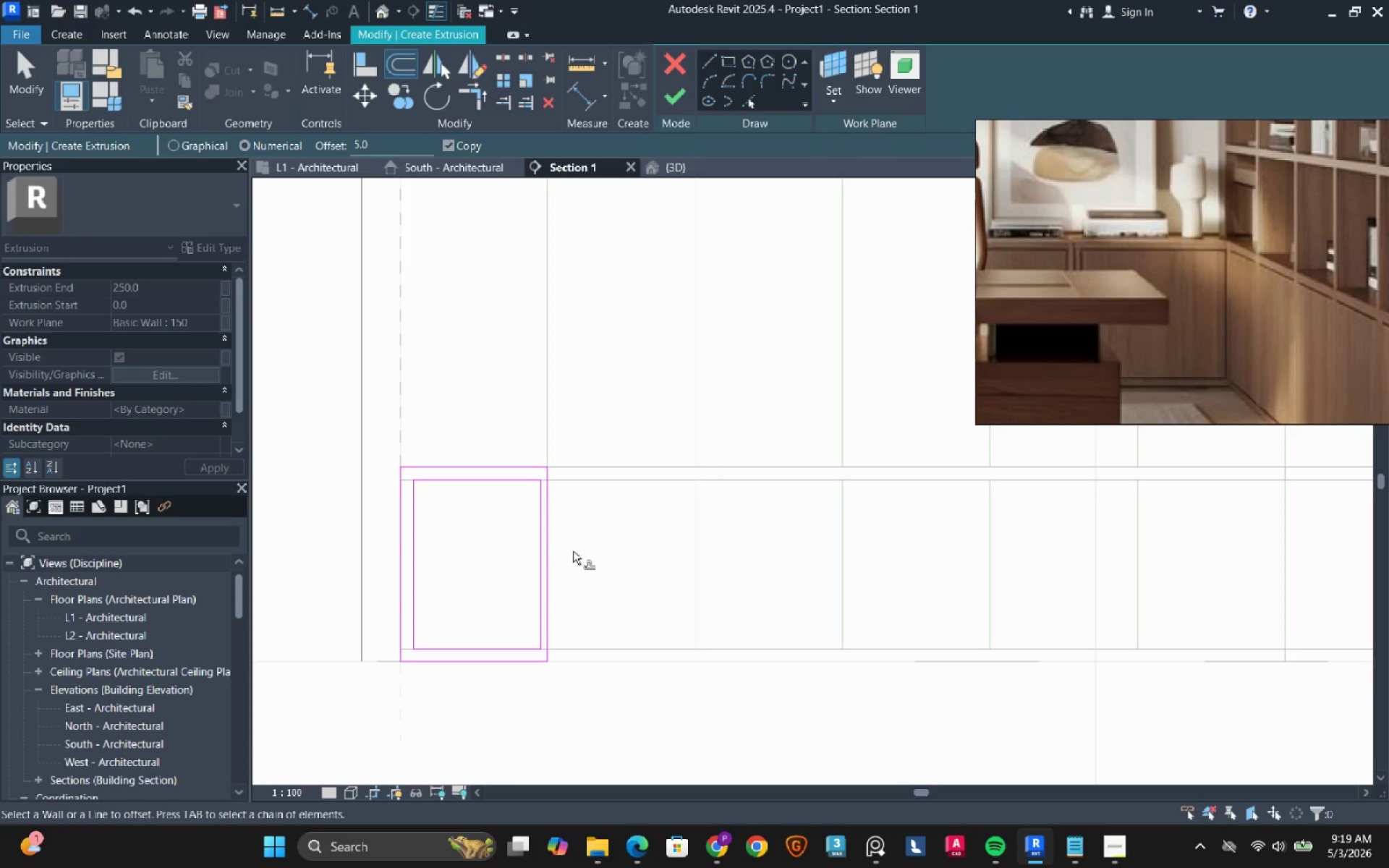 
scroll: coordinate [533, 485], scroll_direction: up, amount: 7.0
 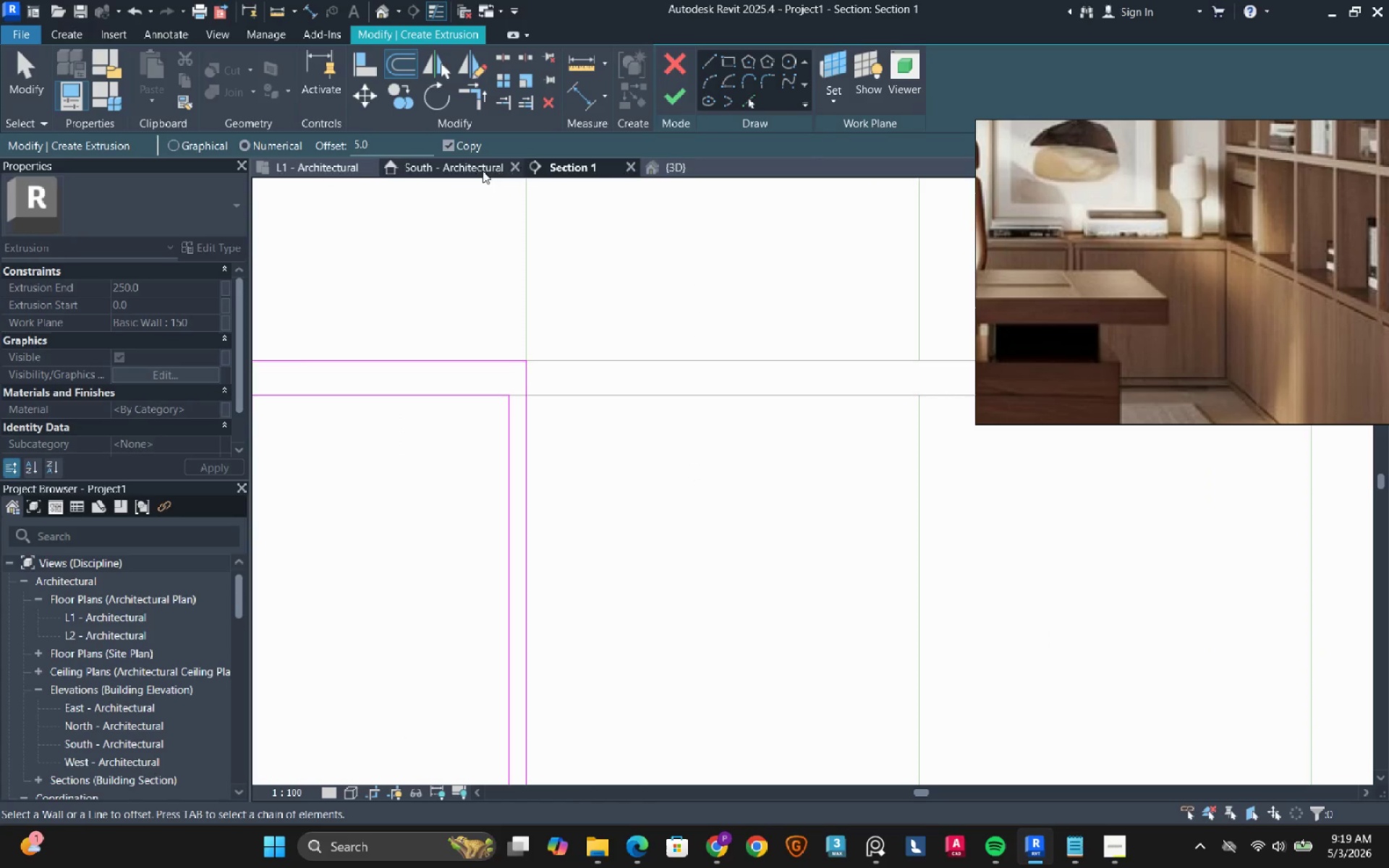 
left_click([460, 145])
 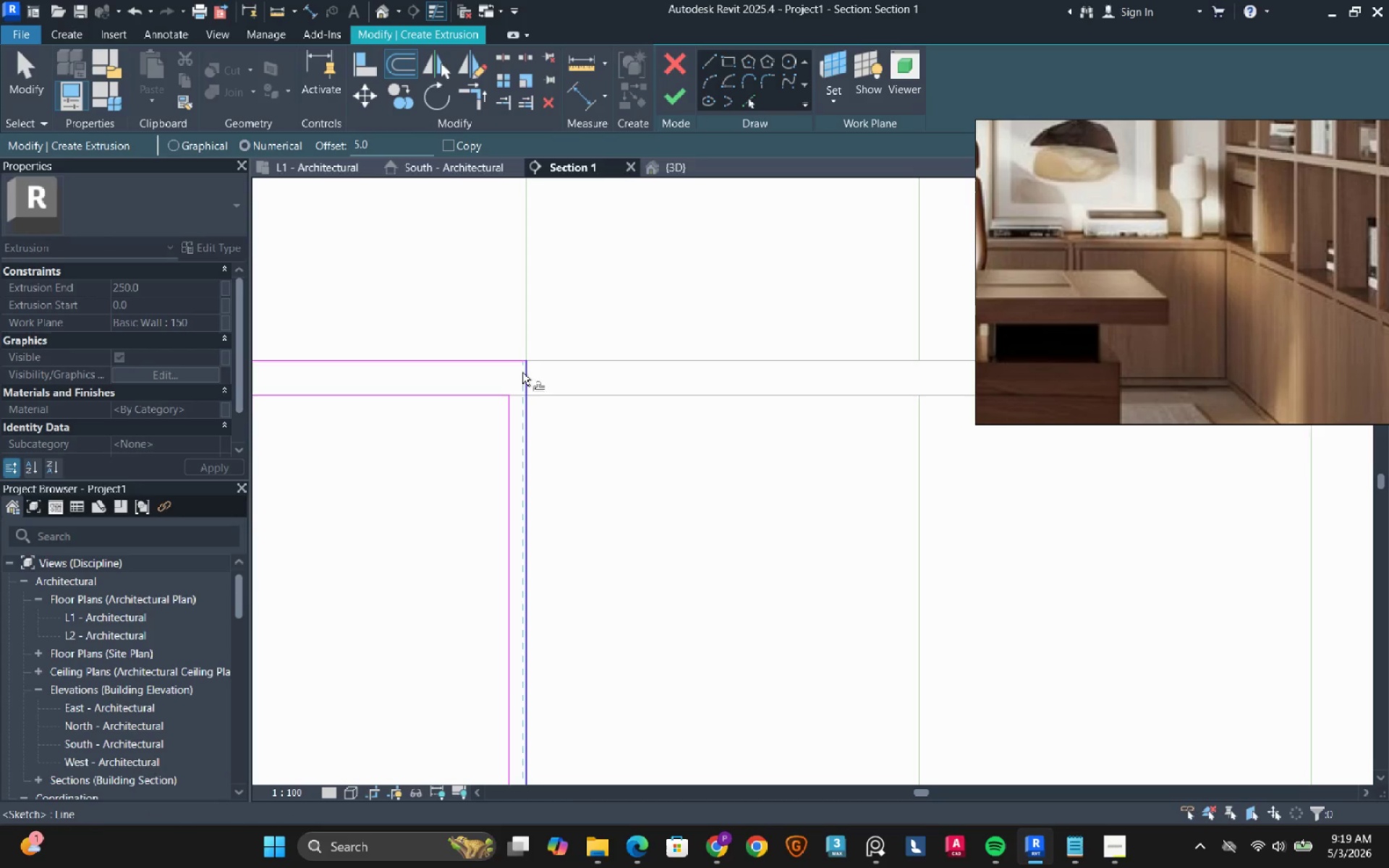 
left_click([522, 373])
 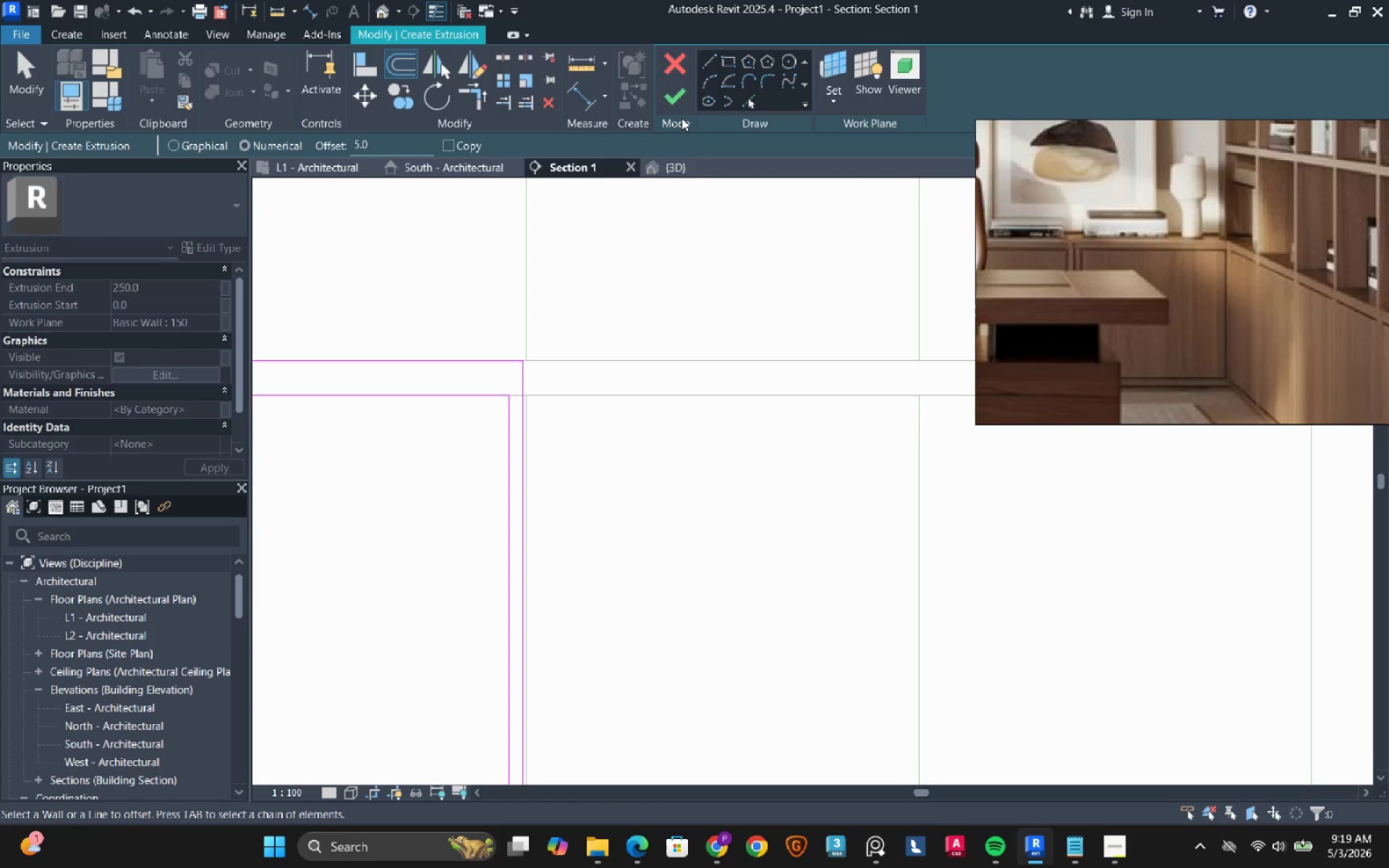 
left_click([682, 101])
 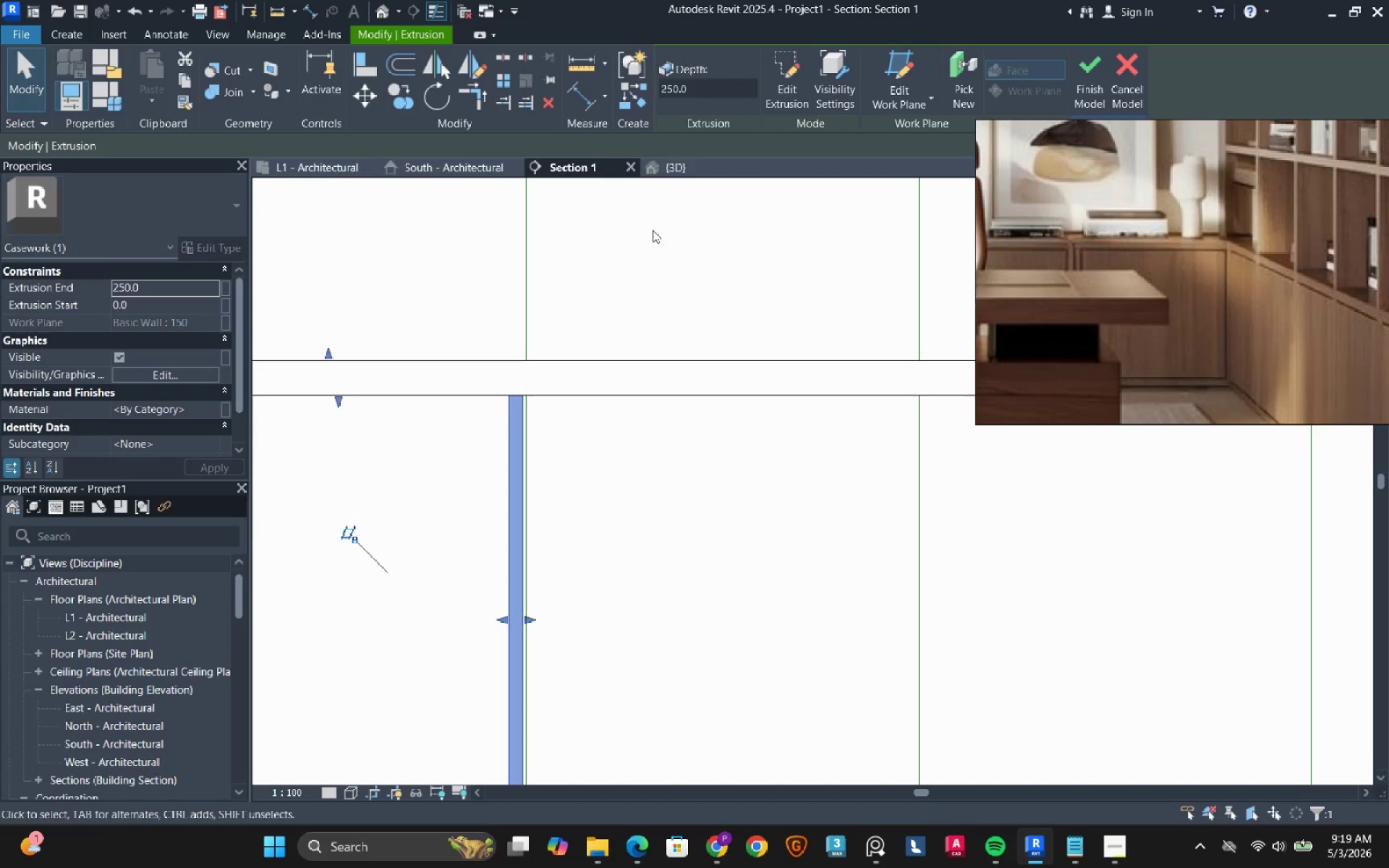 
key(Escape)
 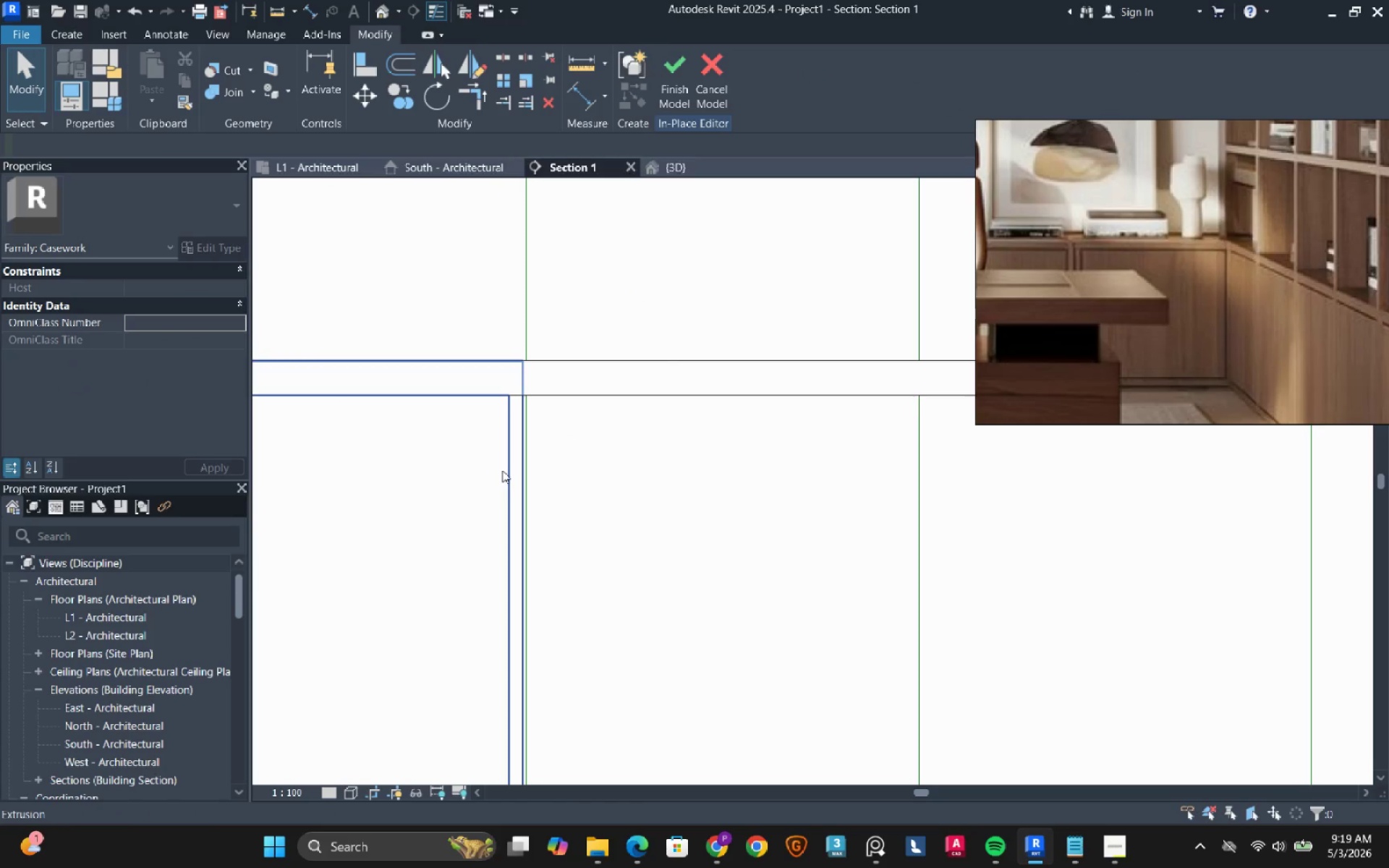 
left_click([502, 470])
 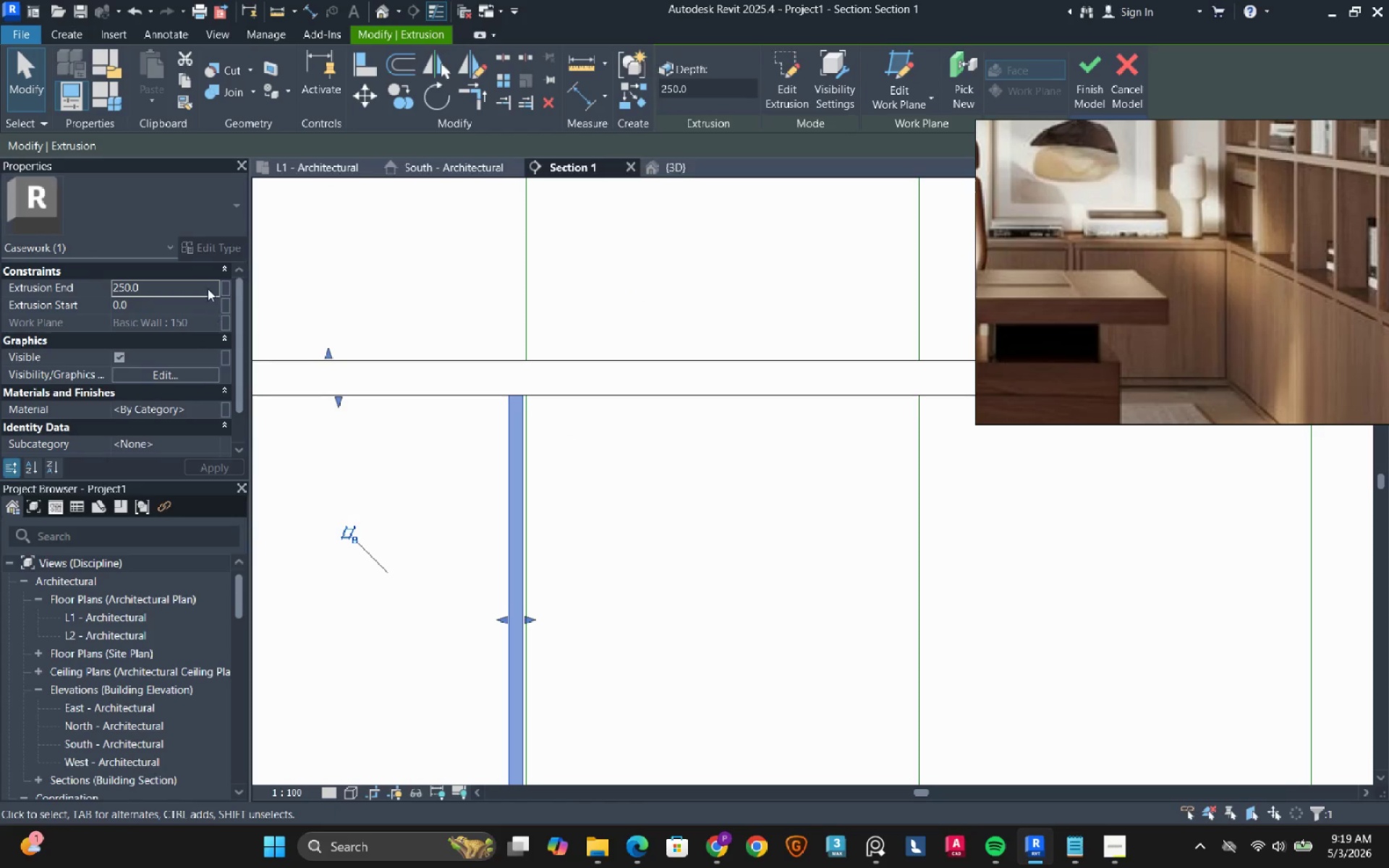 
left_click([208, 288])
 